 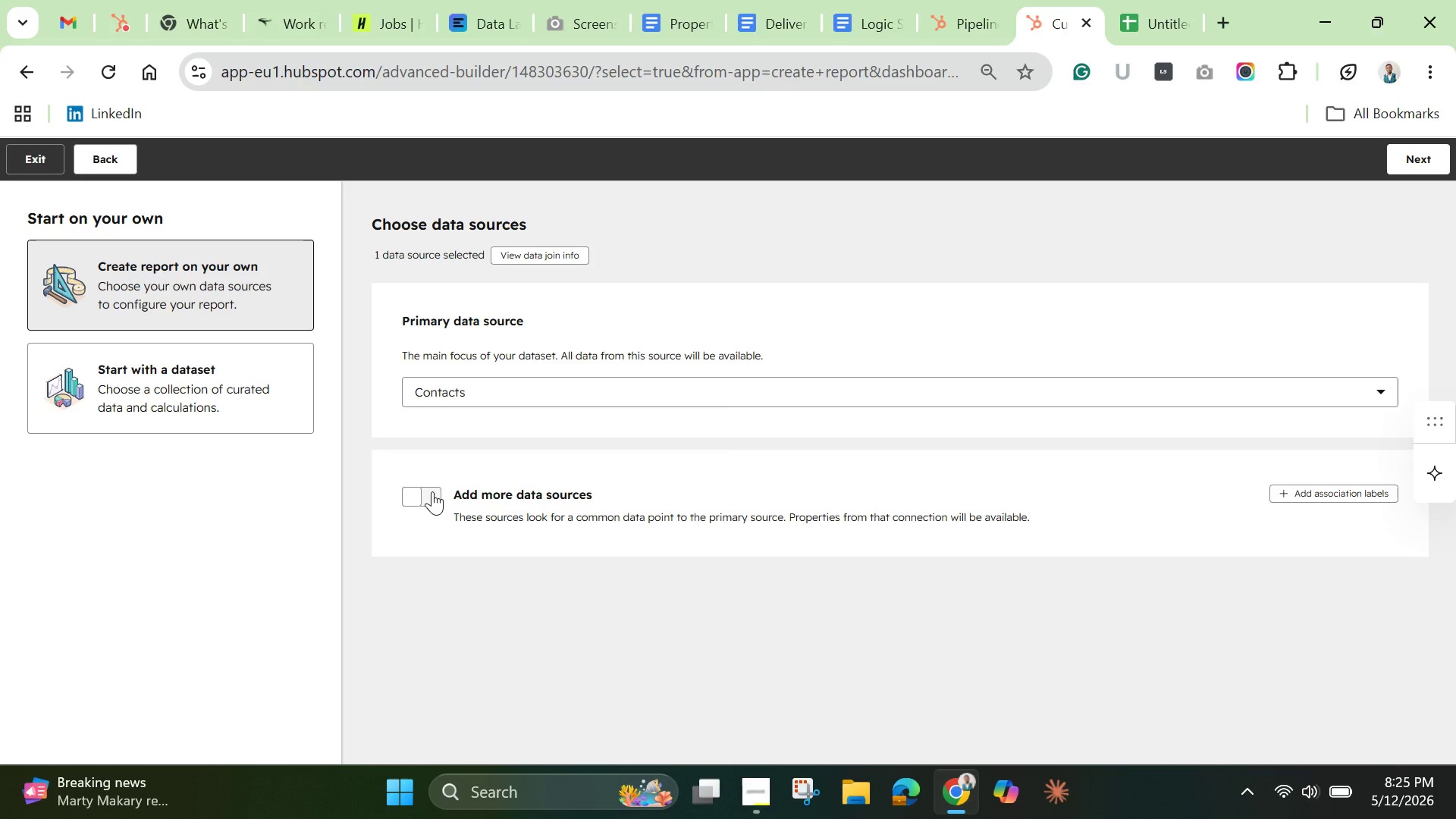 
left_click([1094, 617])
 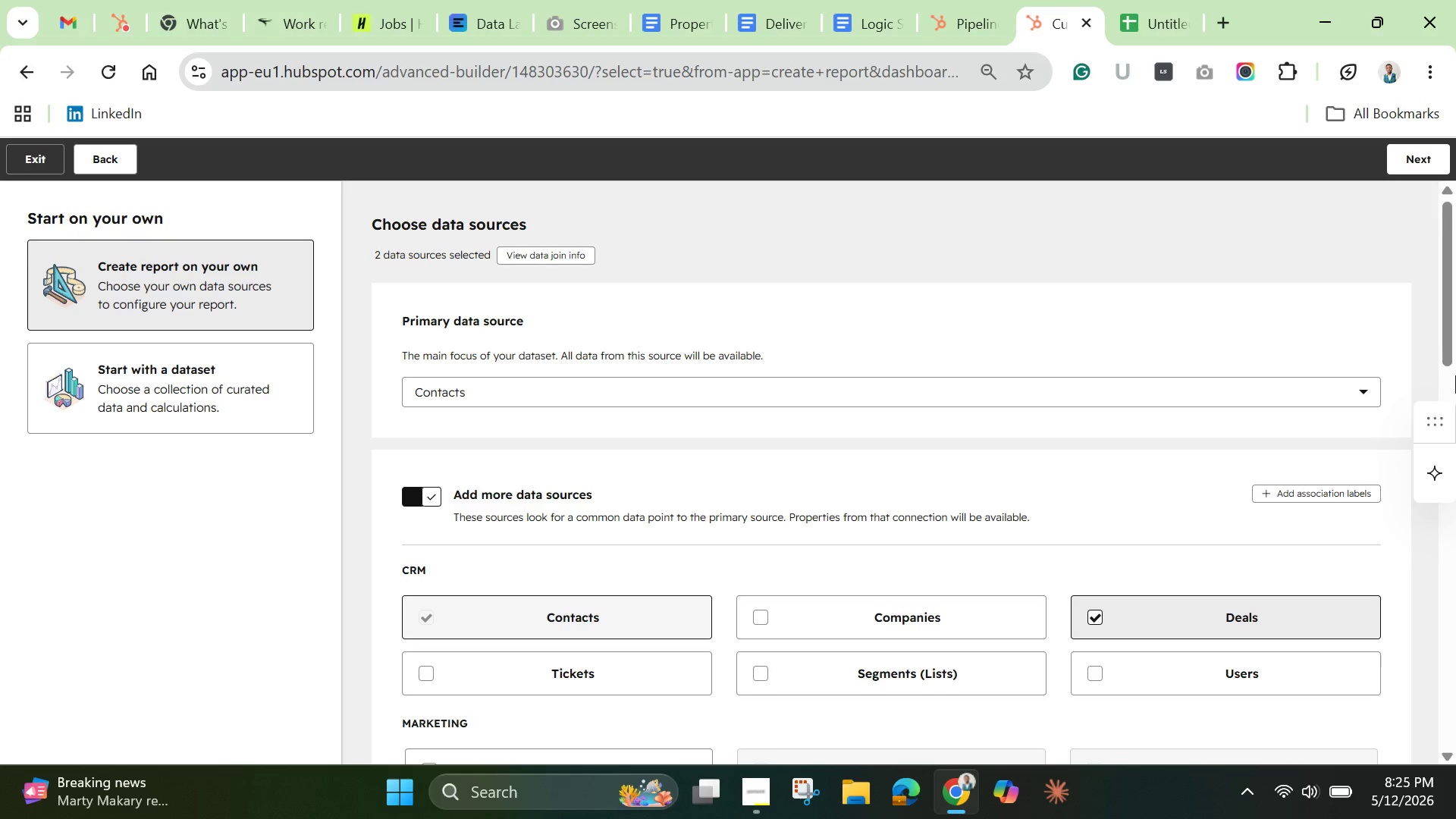 
wait(6.73)
 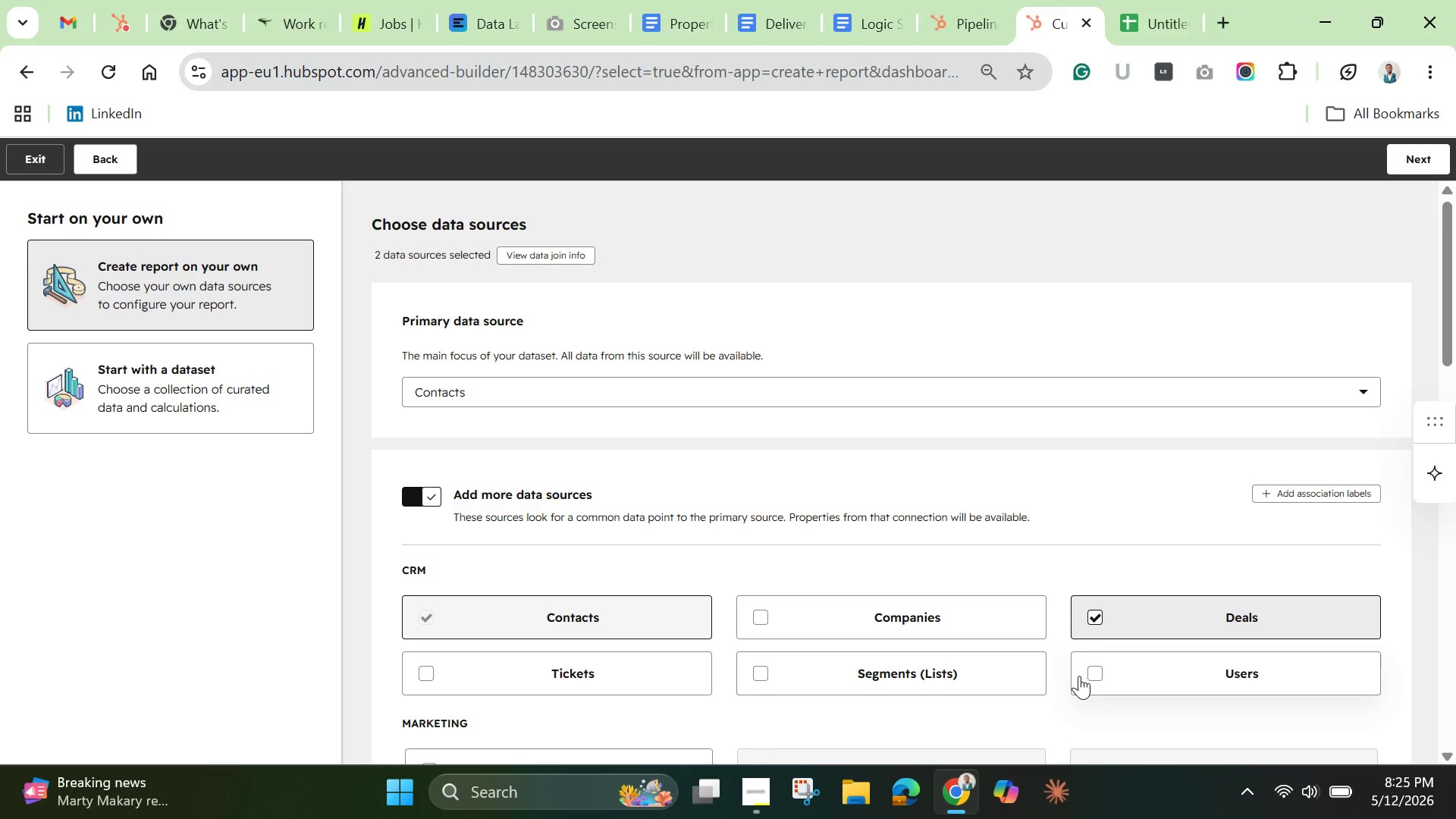 
left_click([1416, 154])
 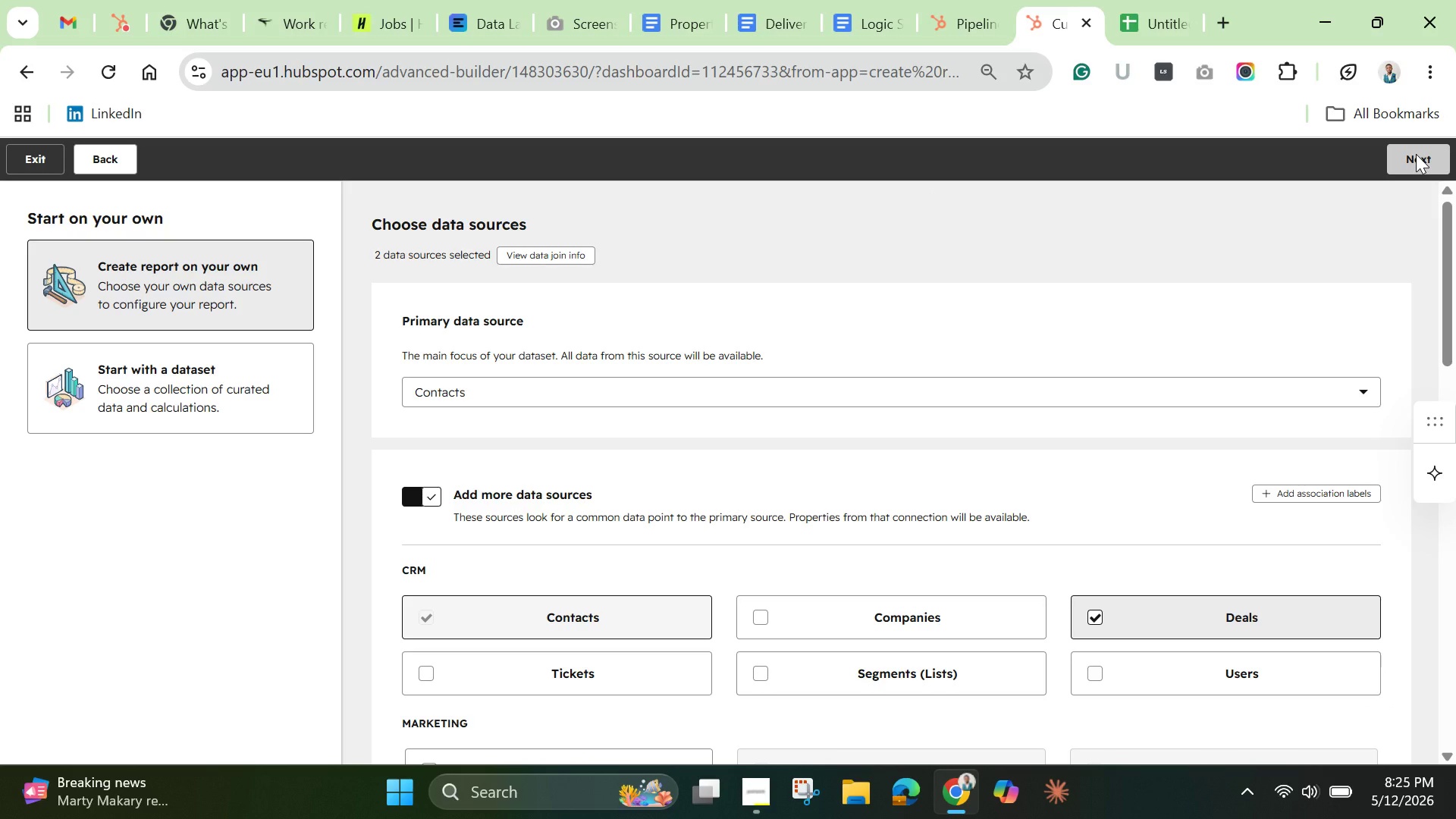 
mouse_move([1398, 165])
 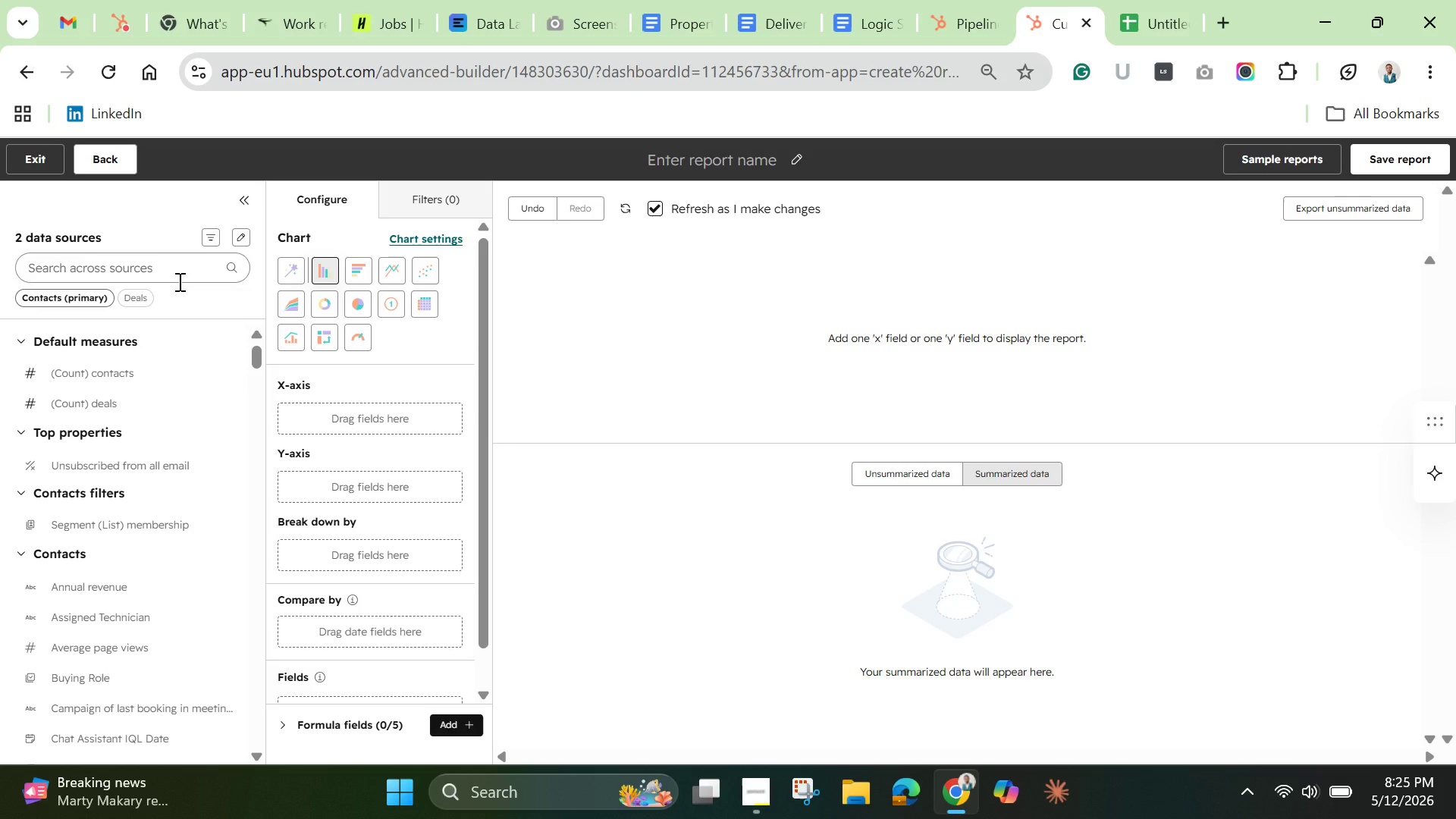 
wait(11.2)
 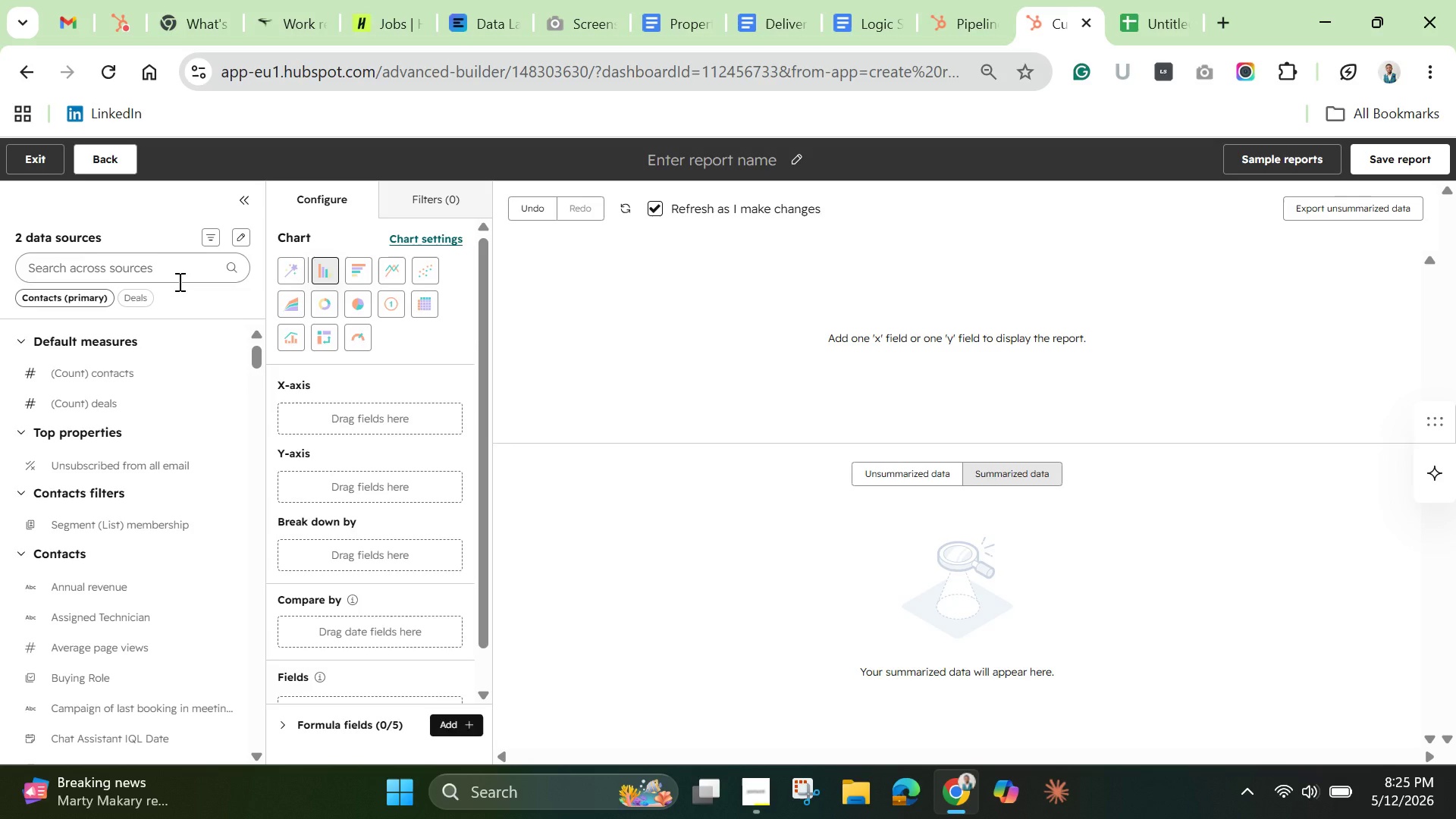 
left_click([178, 281])
 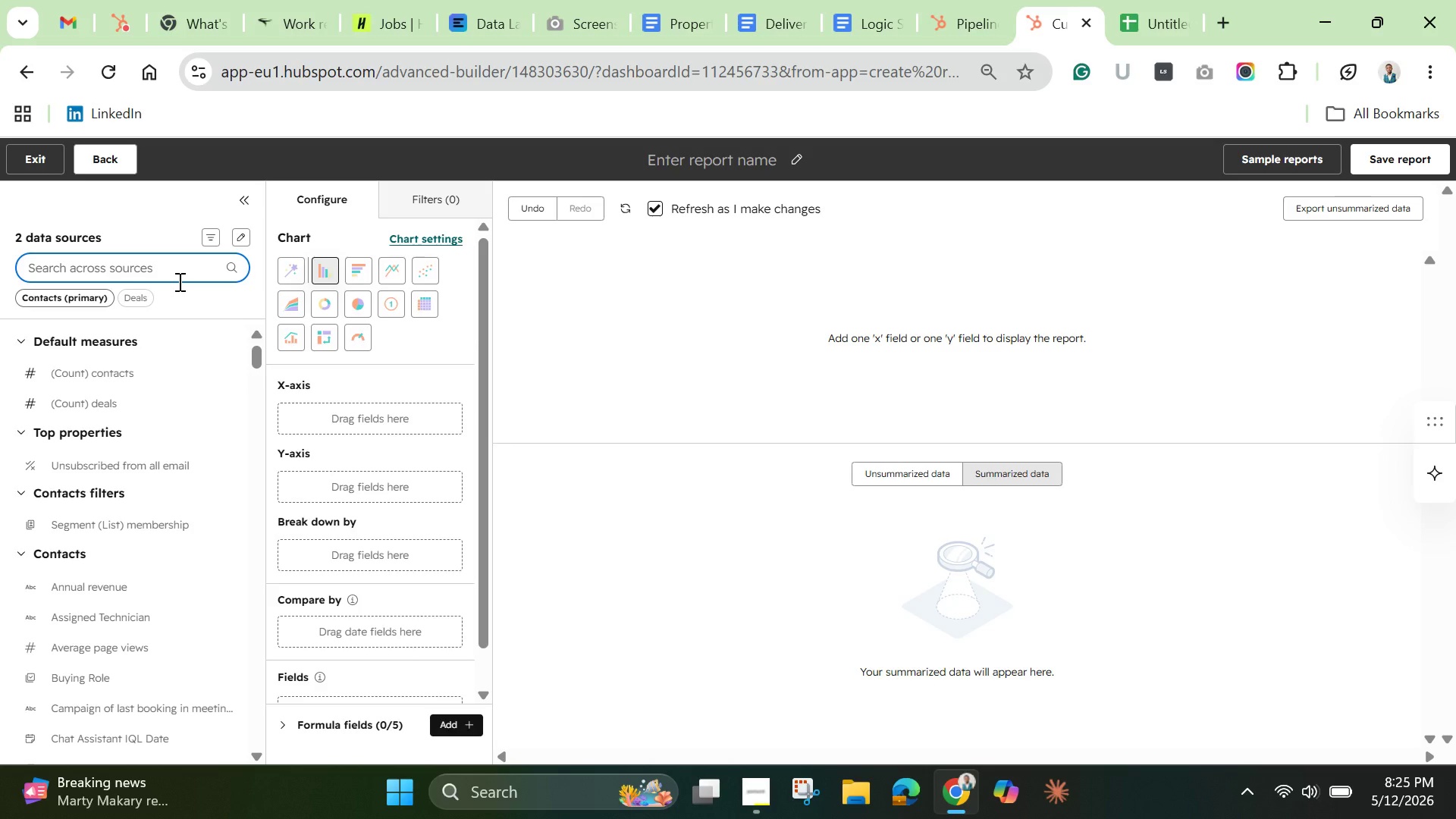 
type(deal stage)
 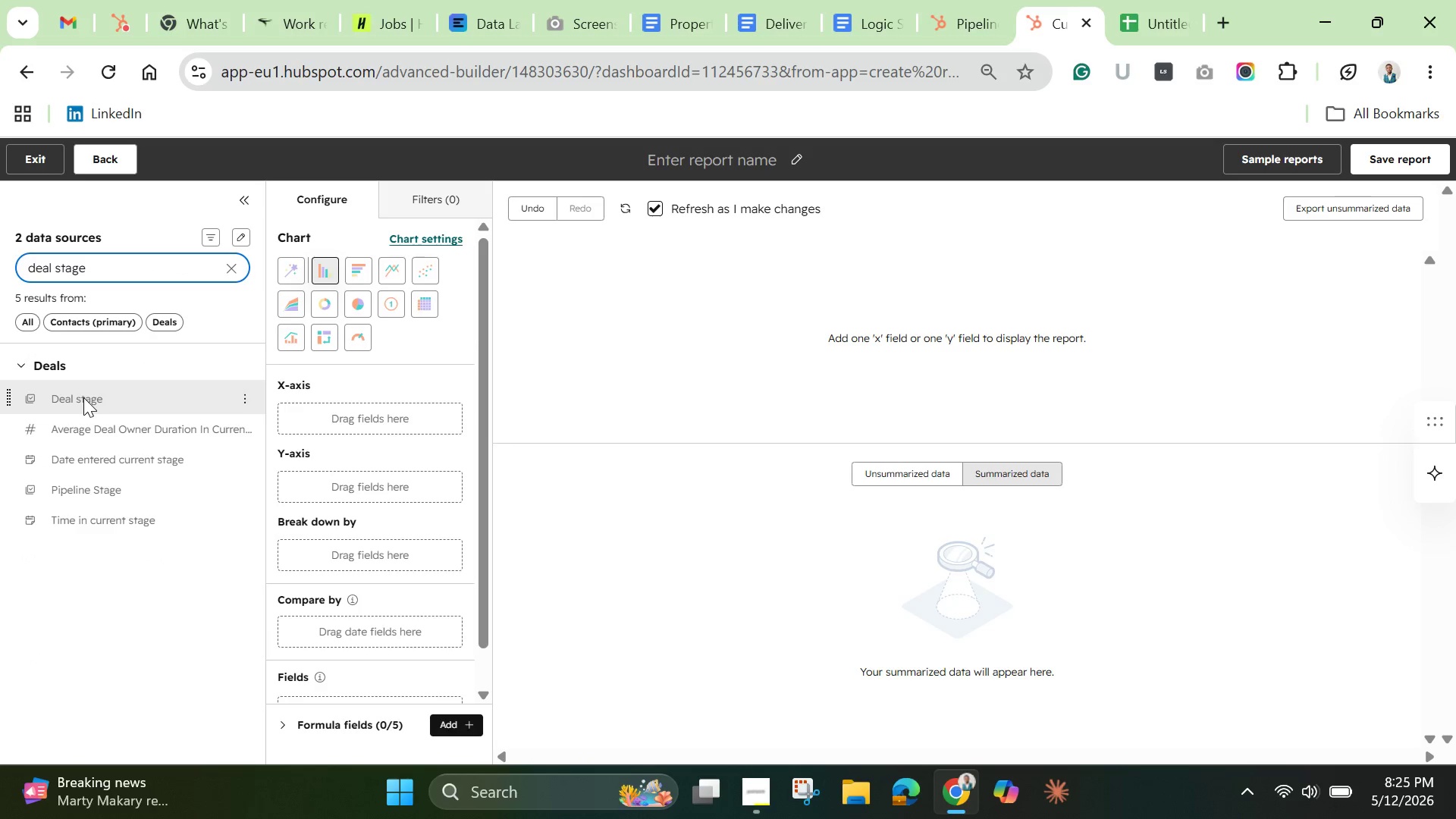 
left_click_drag(start_coordinate=[83, 397], to_coordinate=[281, 410])
 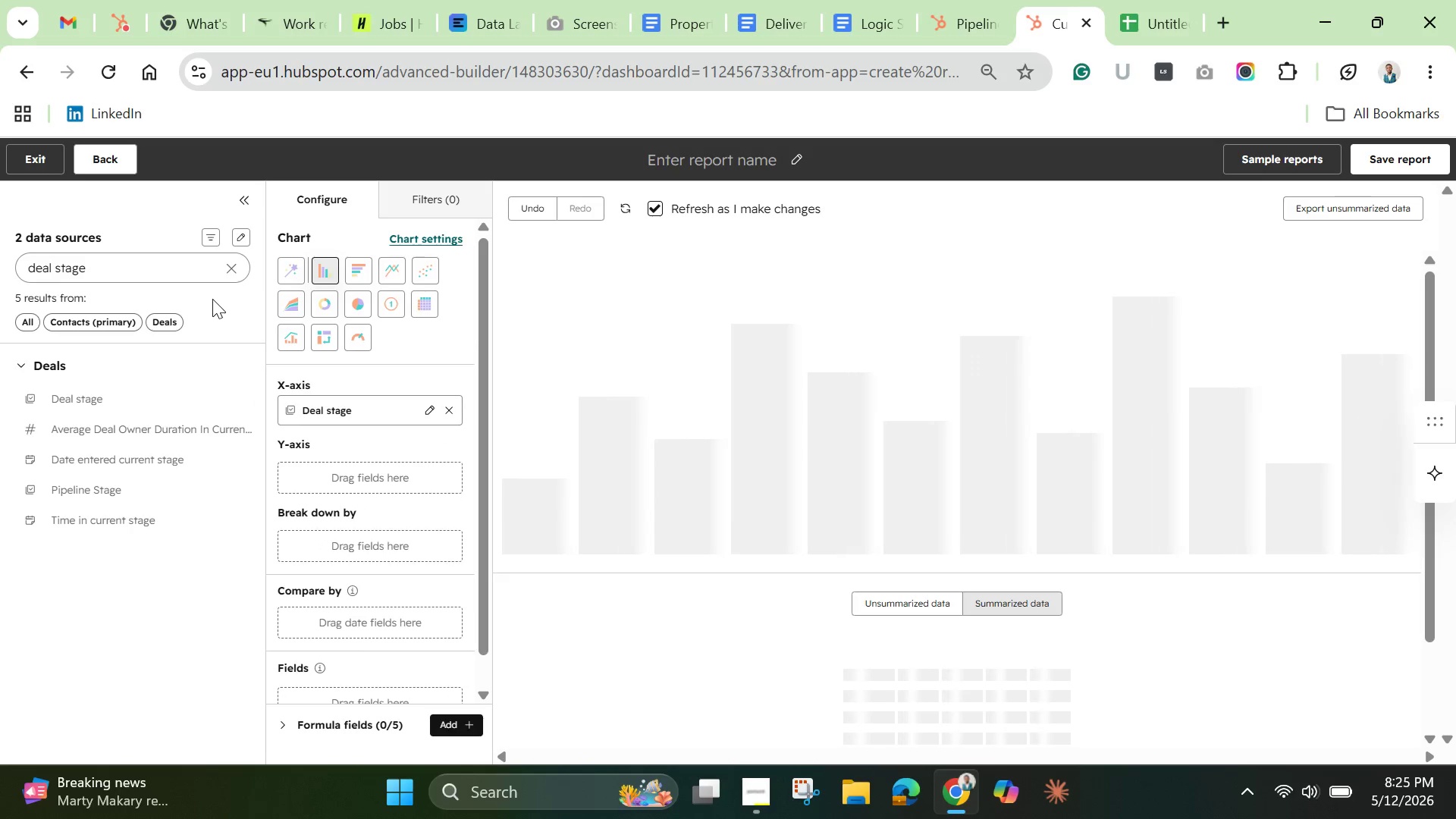 
wait(5.05)
 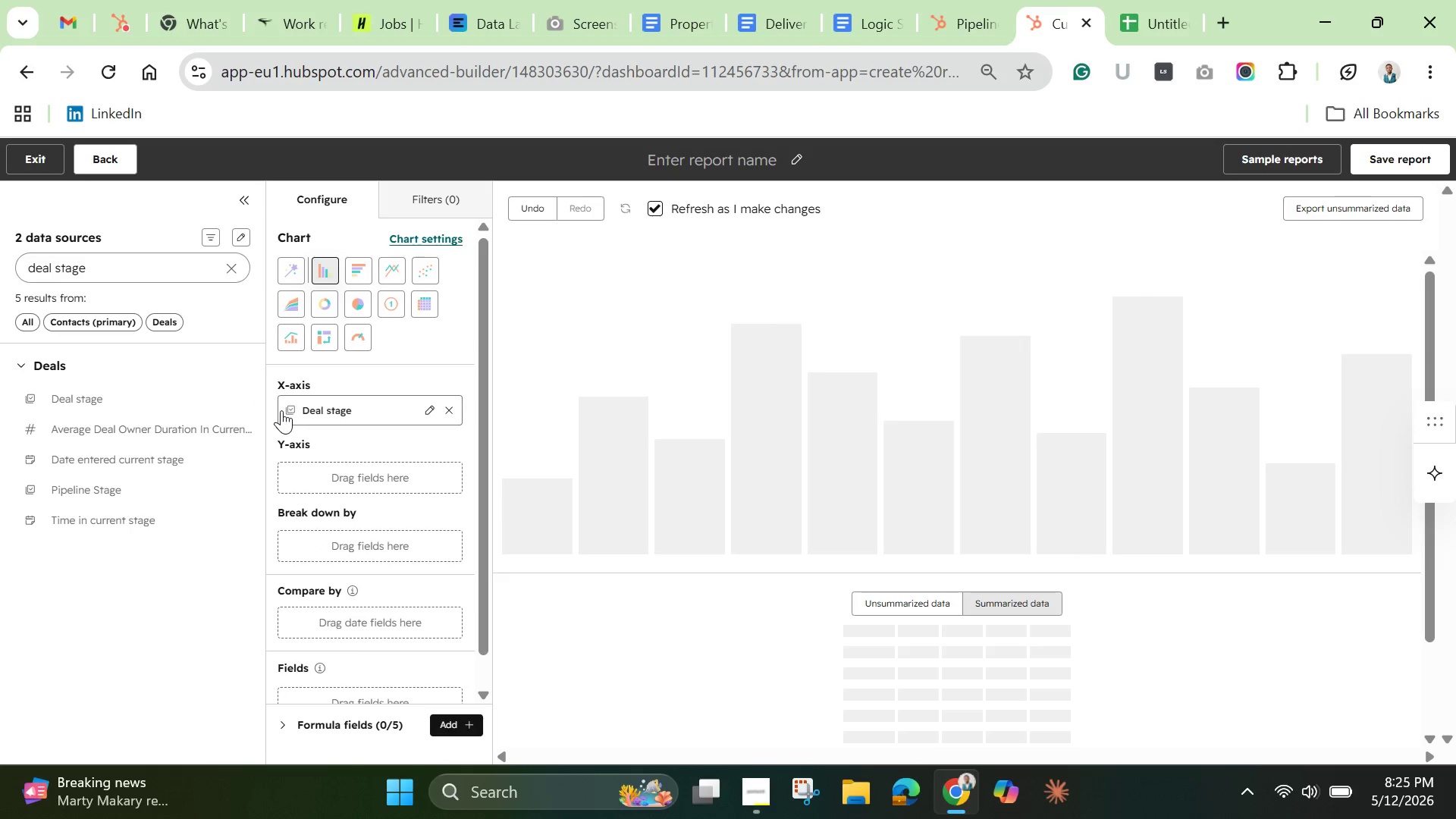 
left_click([230, 265])
 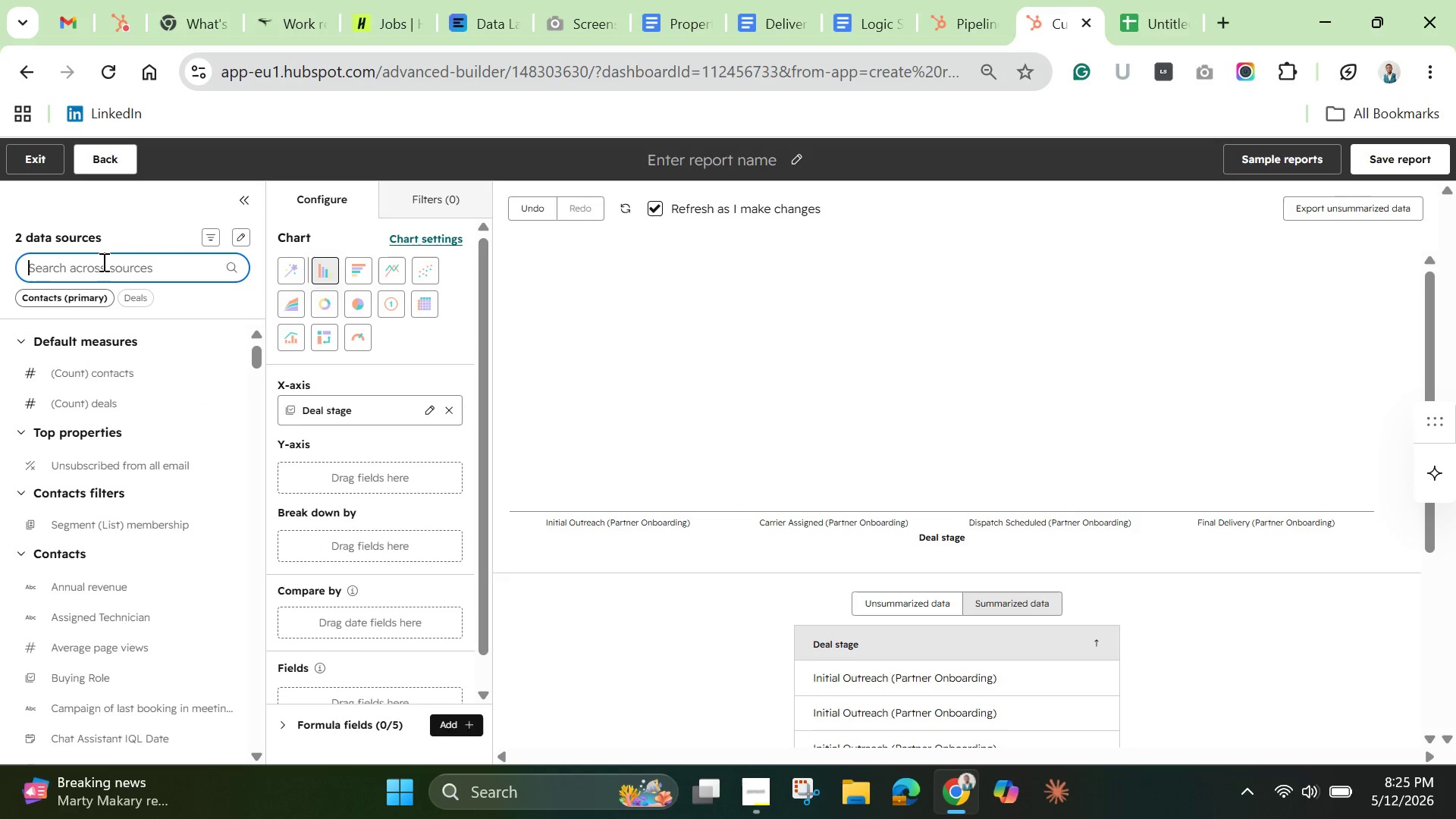 
left_click([102, 262])
 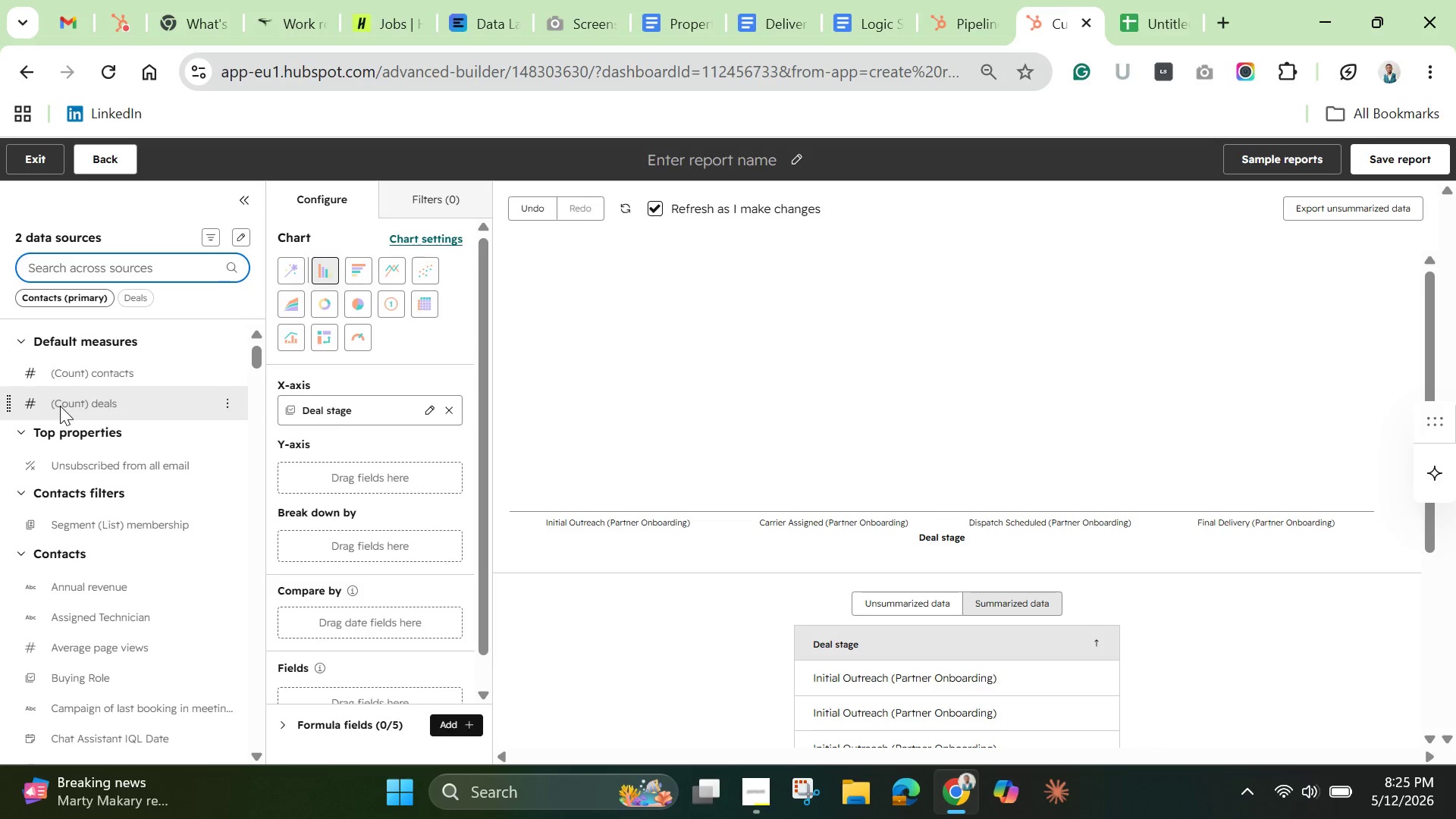 
left_click_drag(start_coordinate=[60, 406], to_coordinate=[287, 466])
 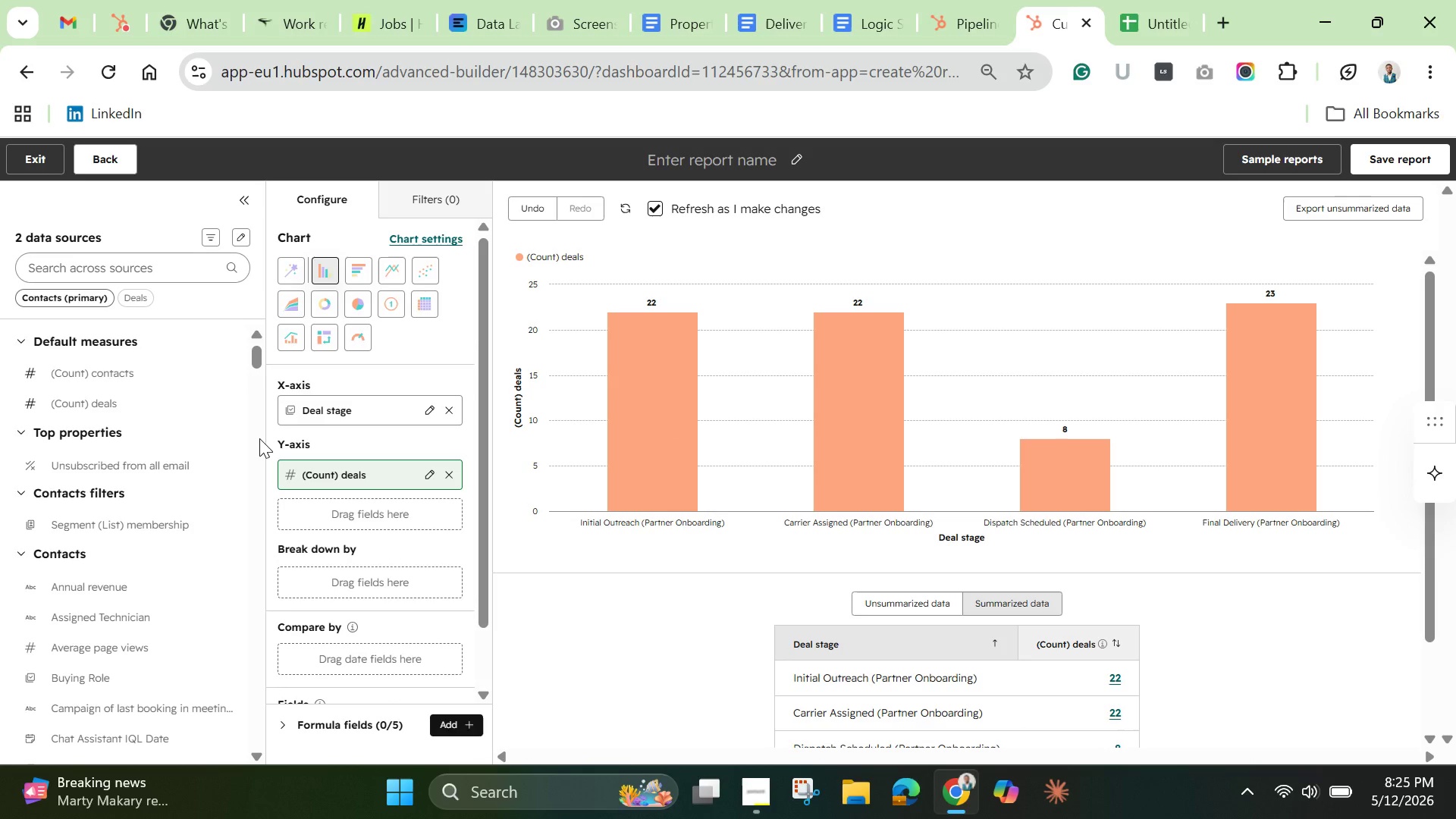 
wait(7.89)
 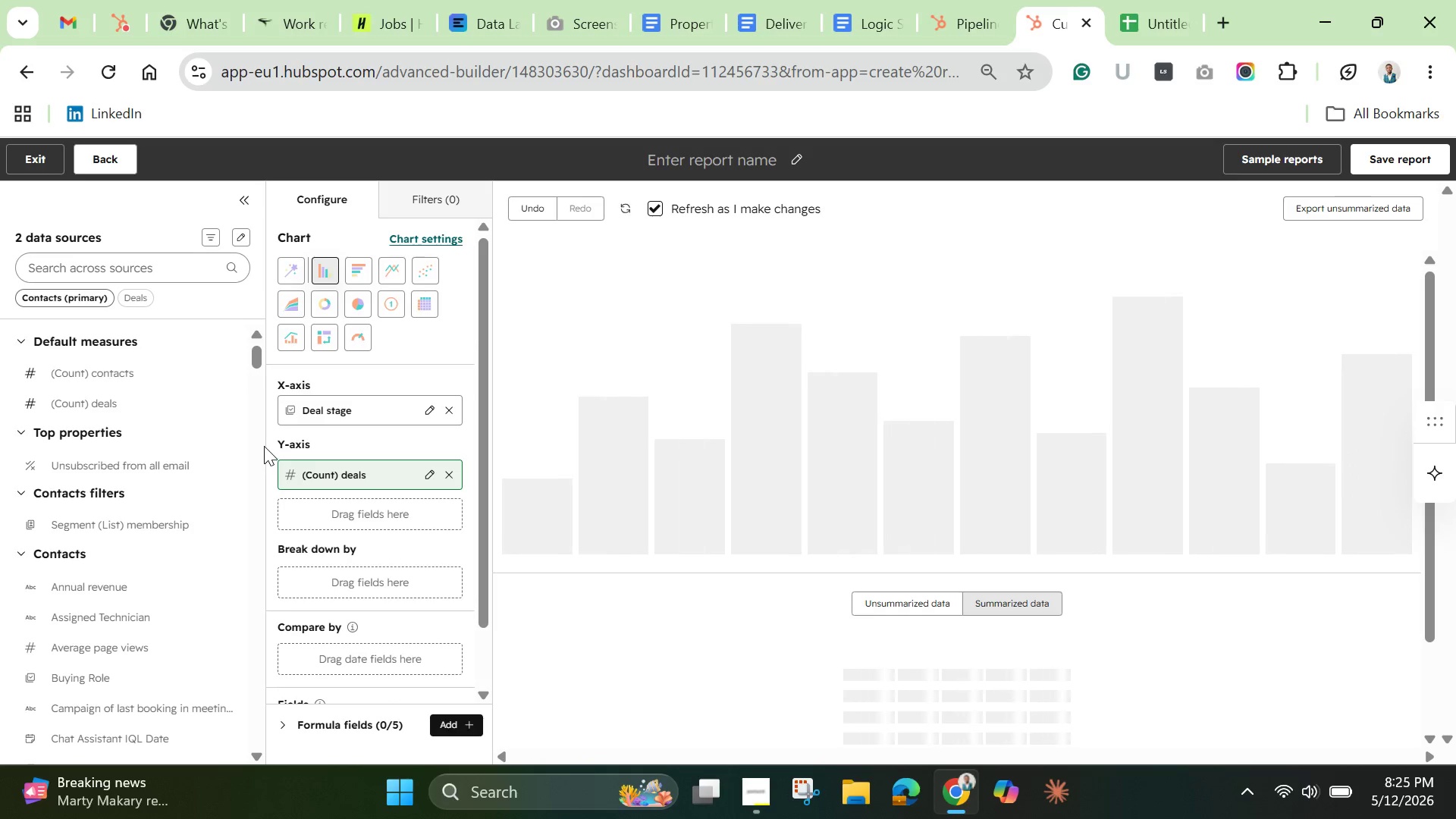 
left_click([413, 199])
 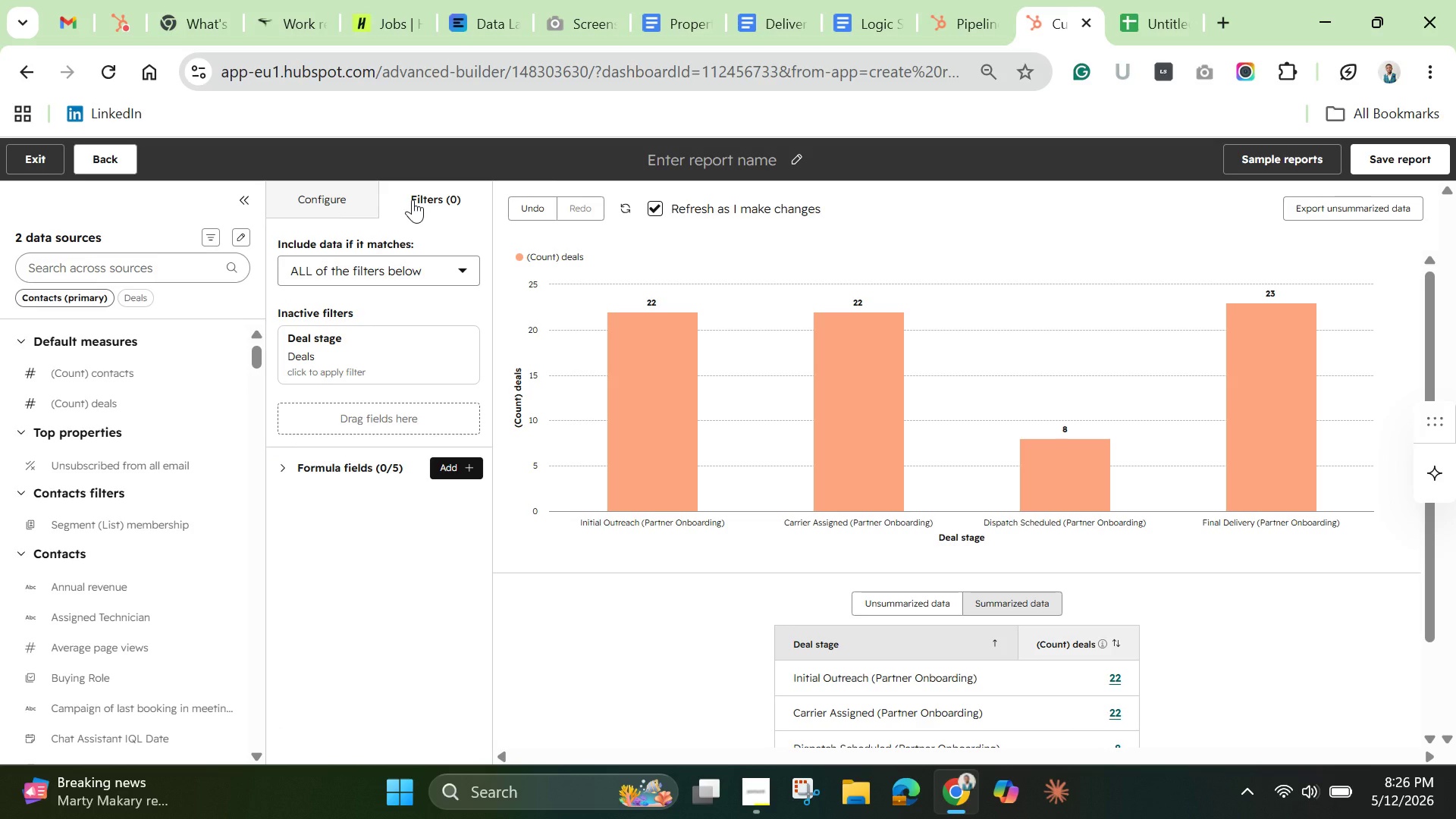 
wait(10.31)
 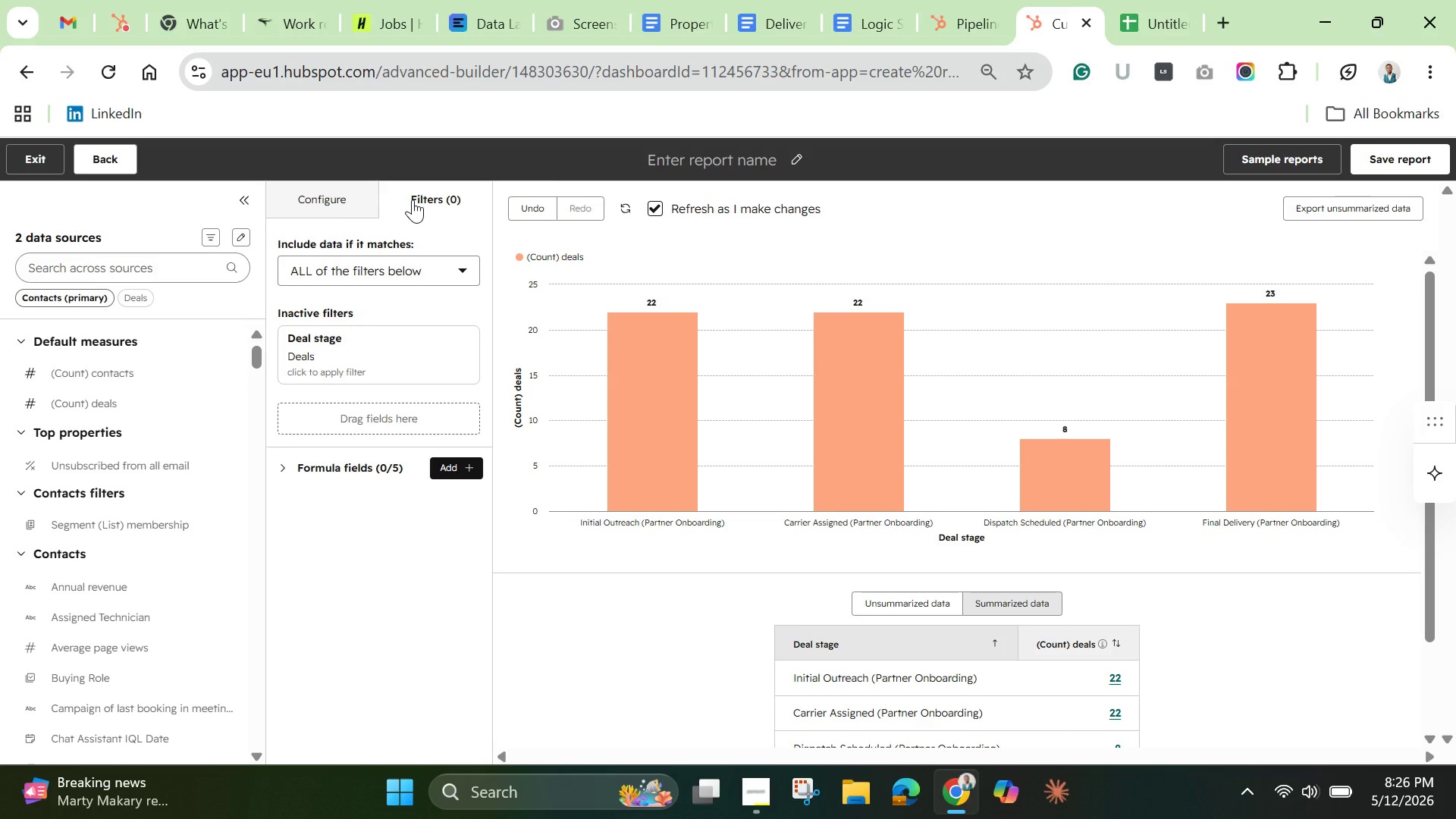 
left_click([59, 265])
 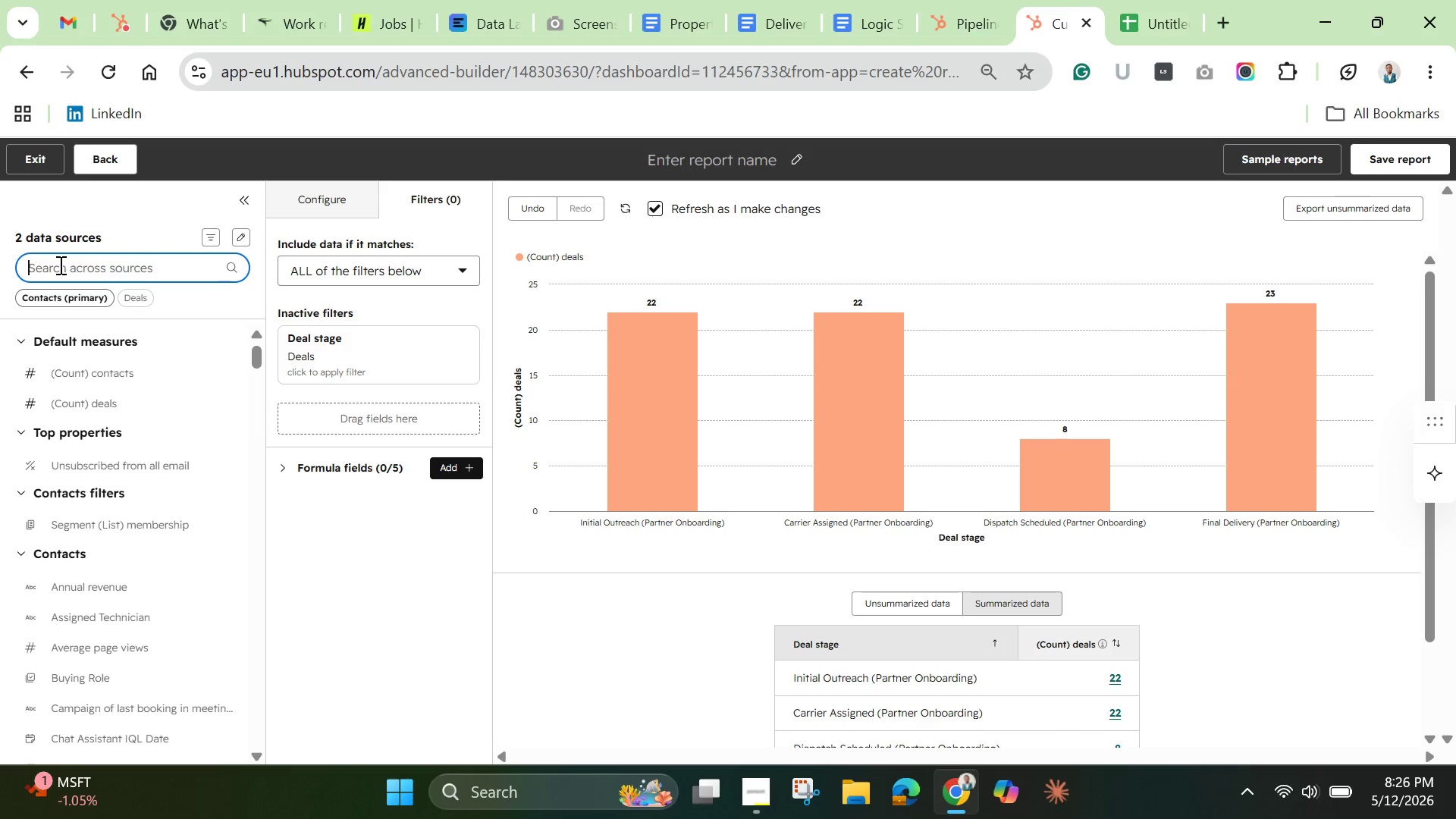 
type(pipe)
 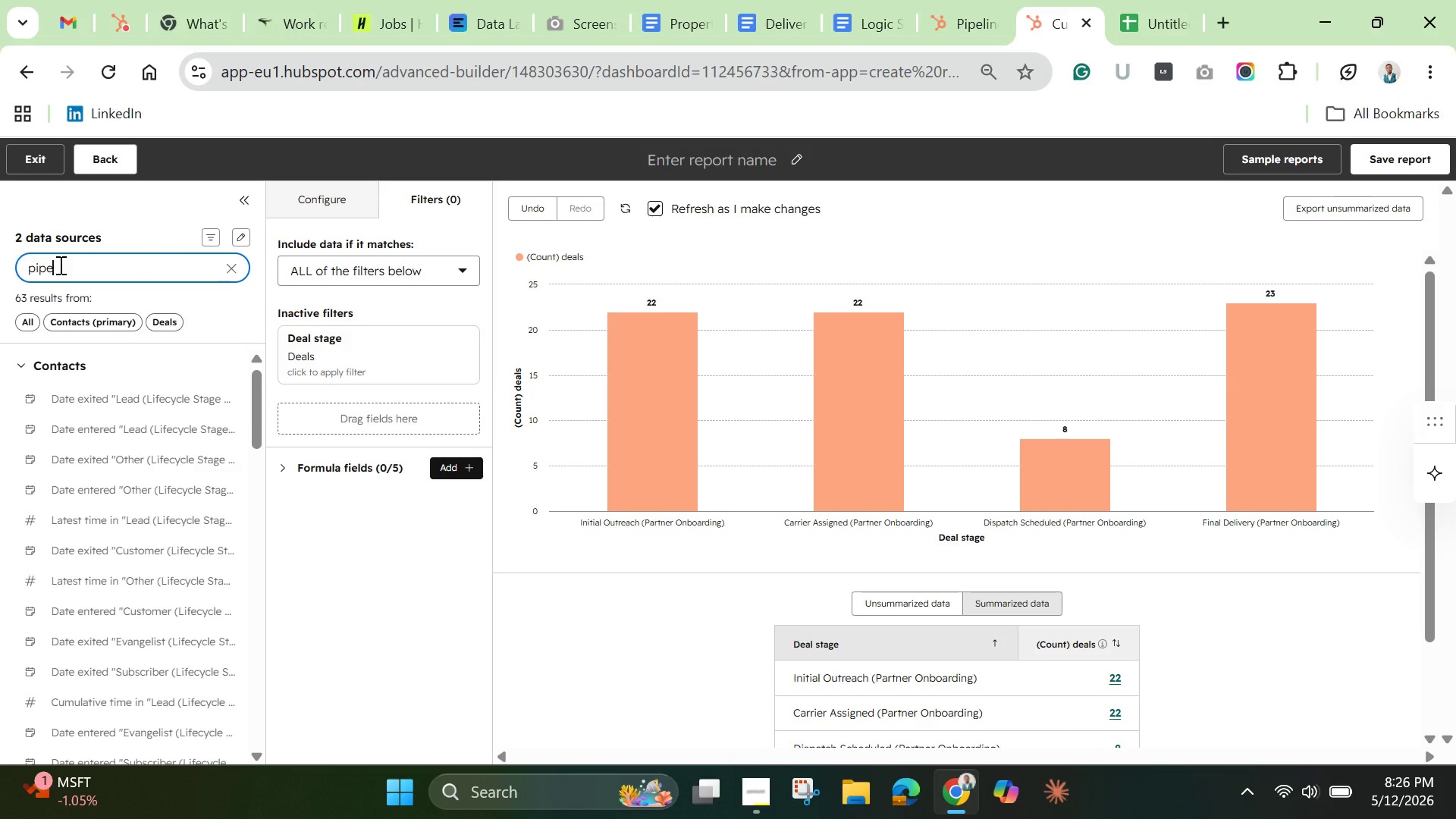 
type(line)
 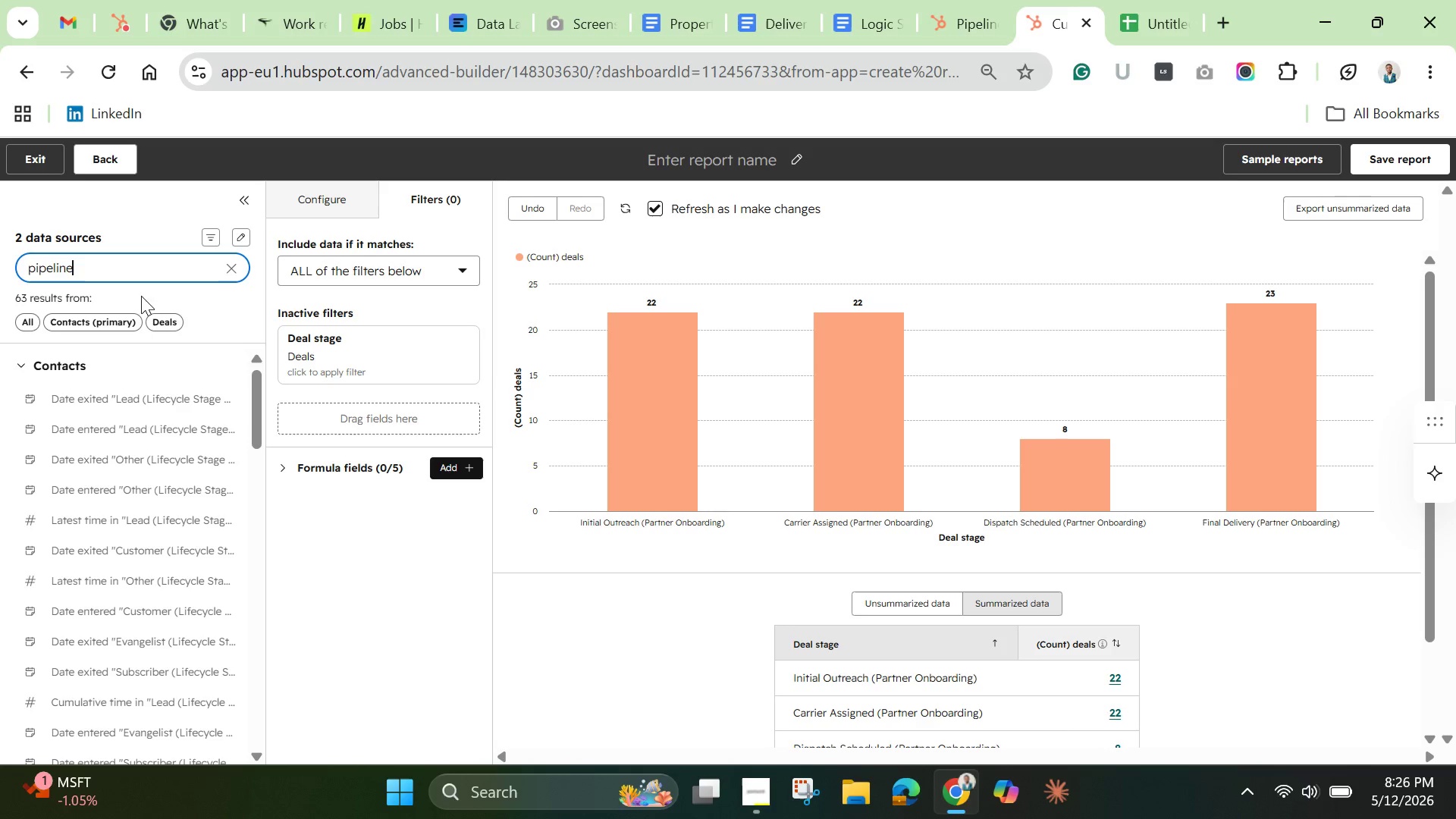 
wait(5.06)
 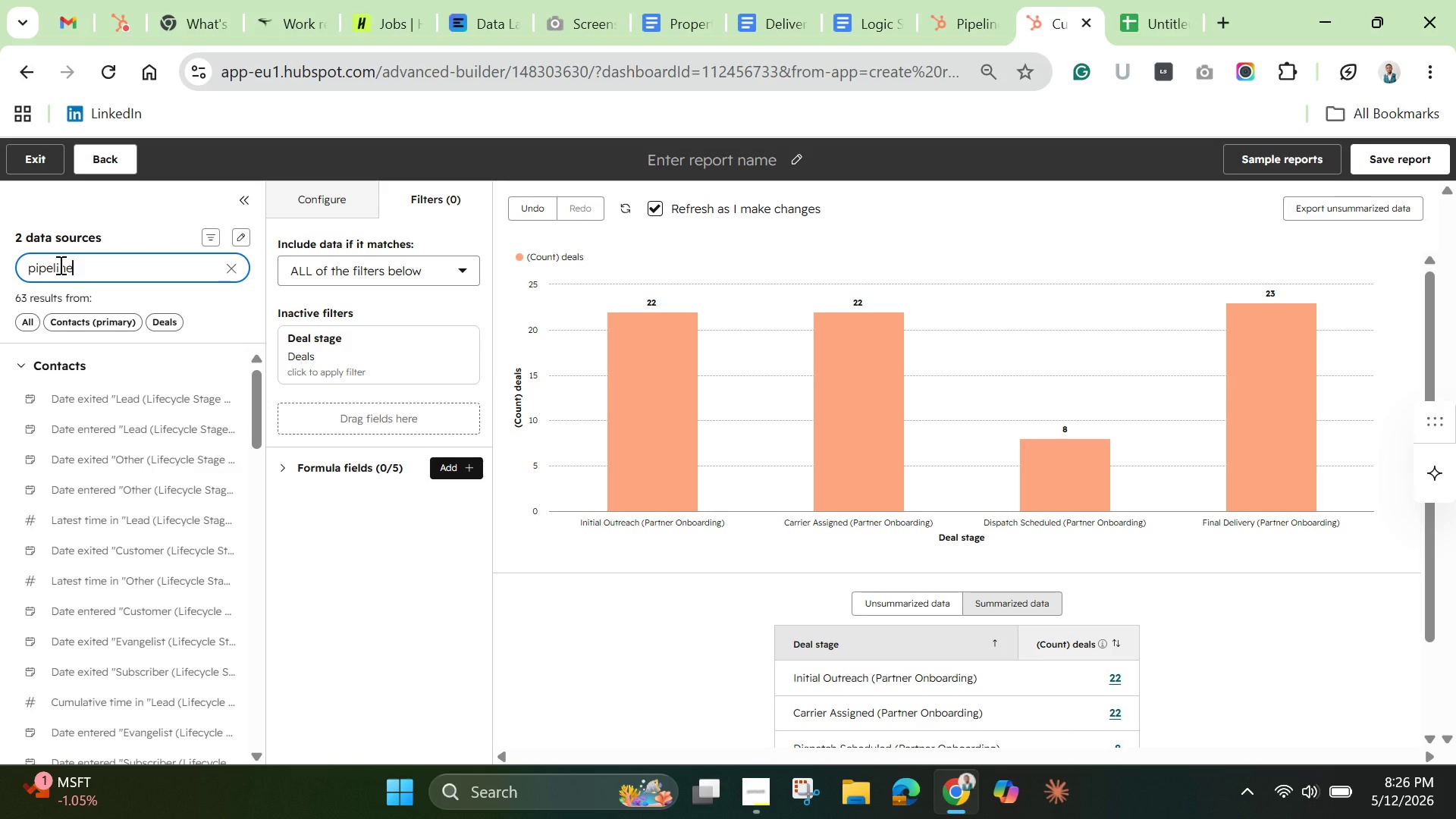 
left_click([121, 261])
 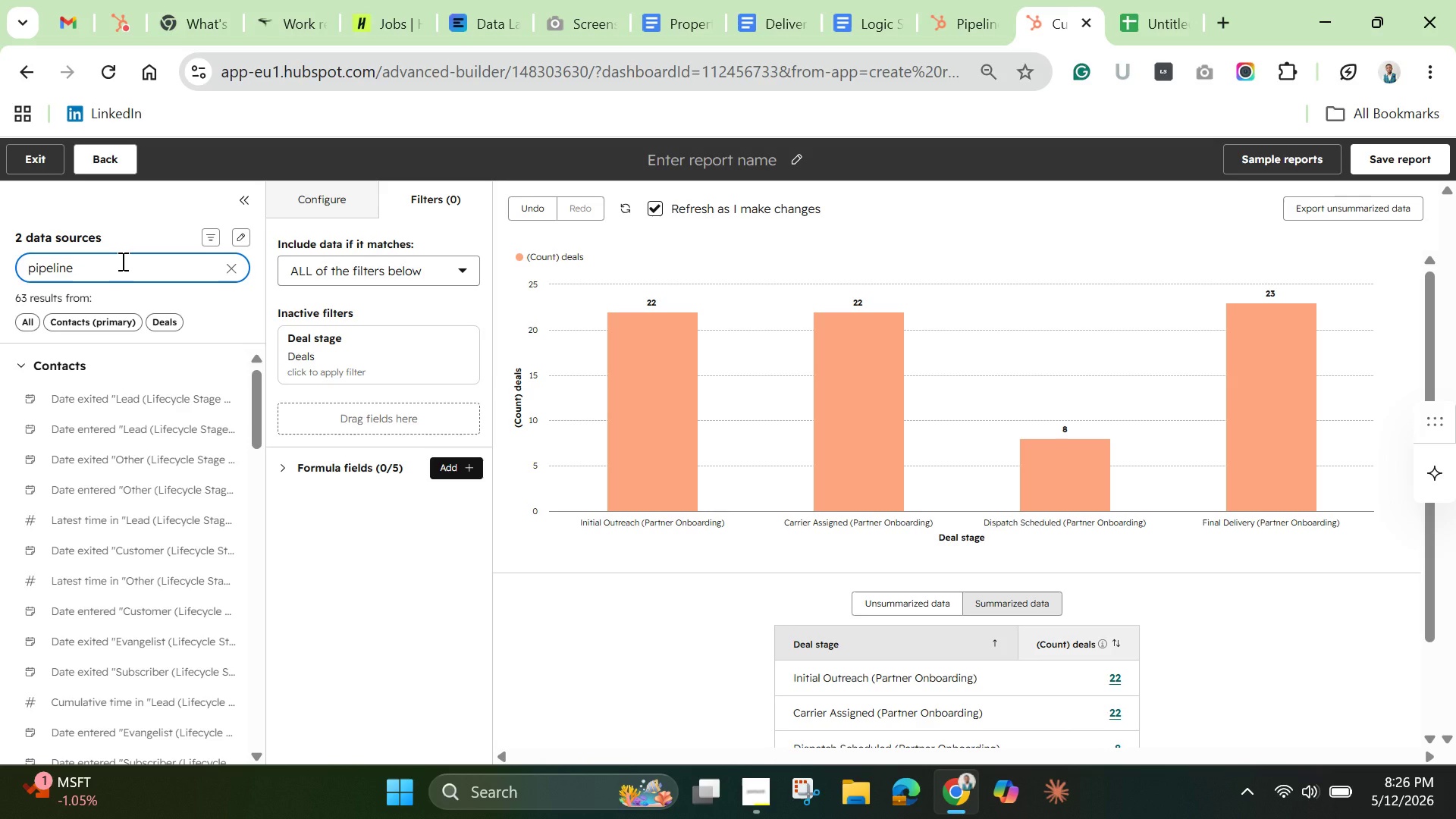 
key(Enter)
 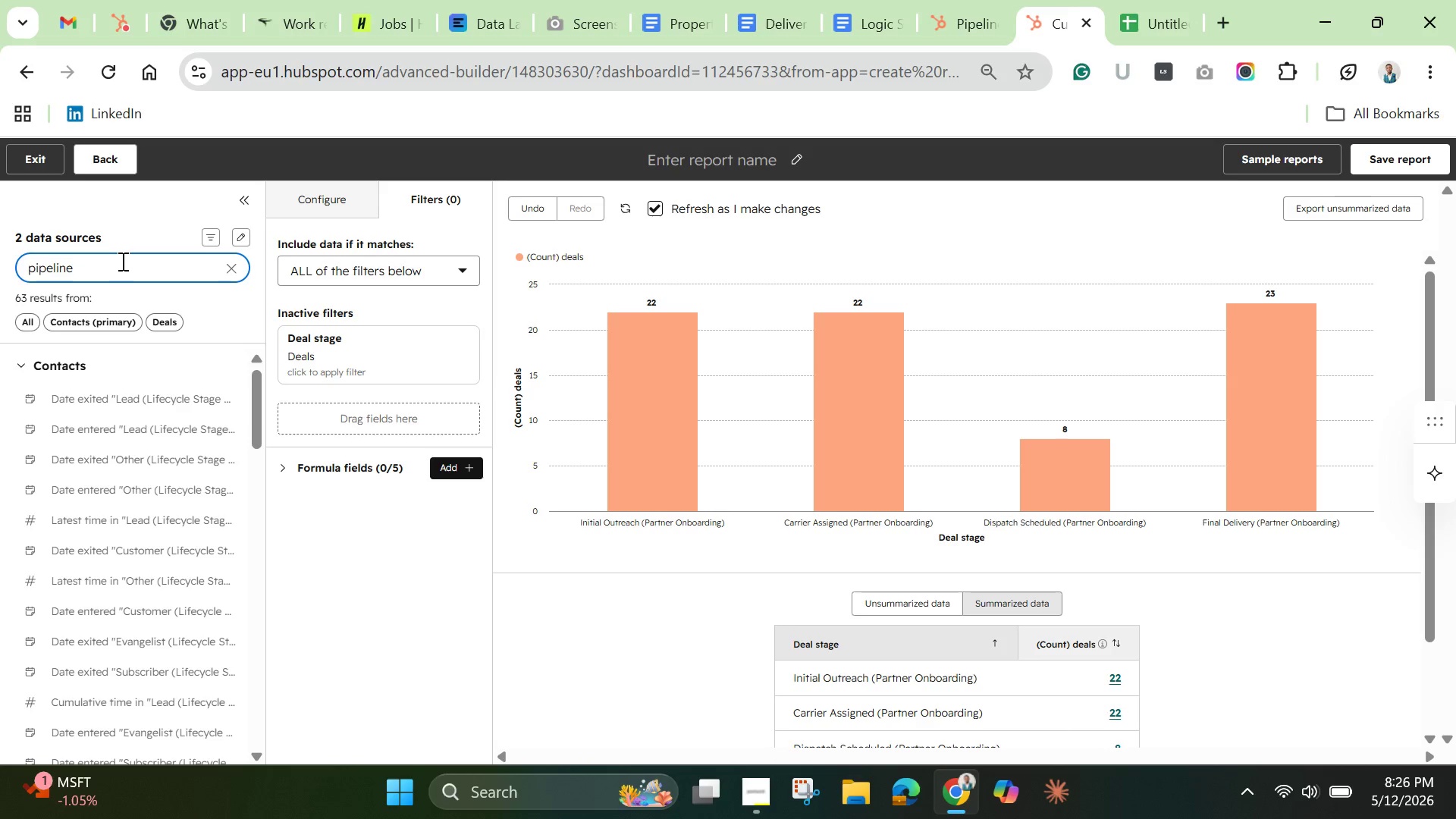 
key(Enter)
 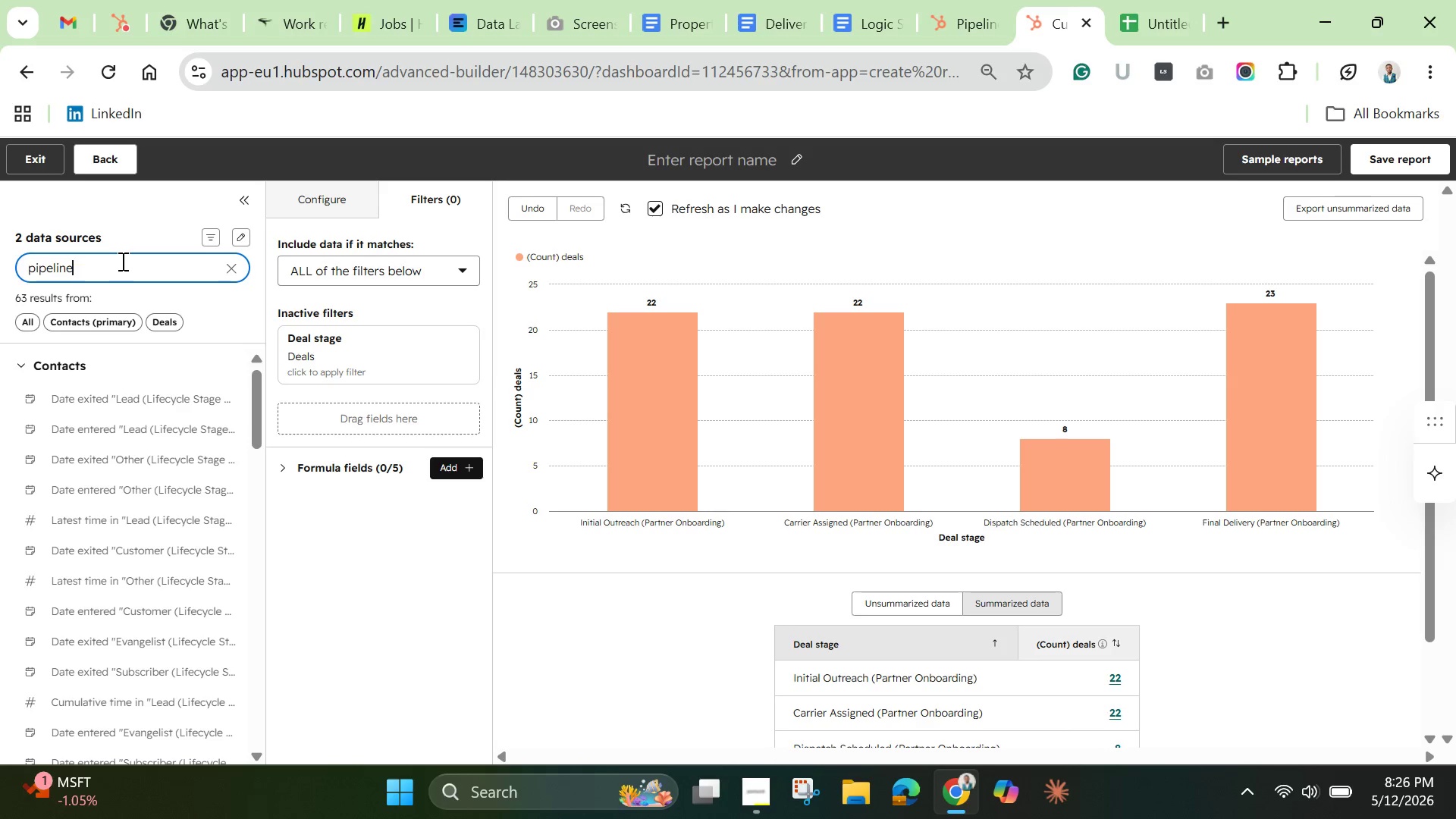 
key(Enter)
 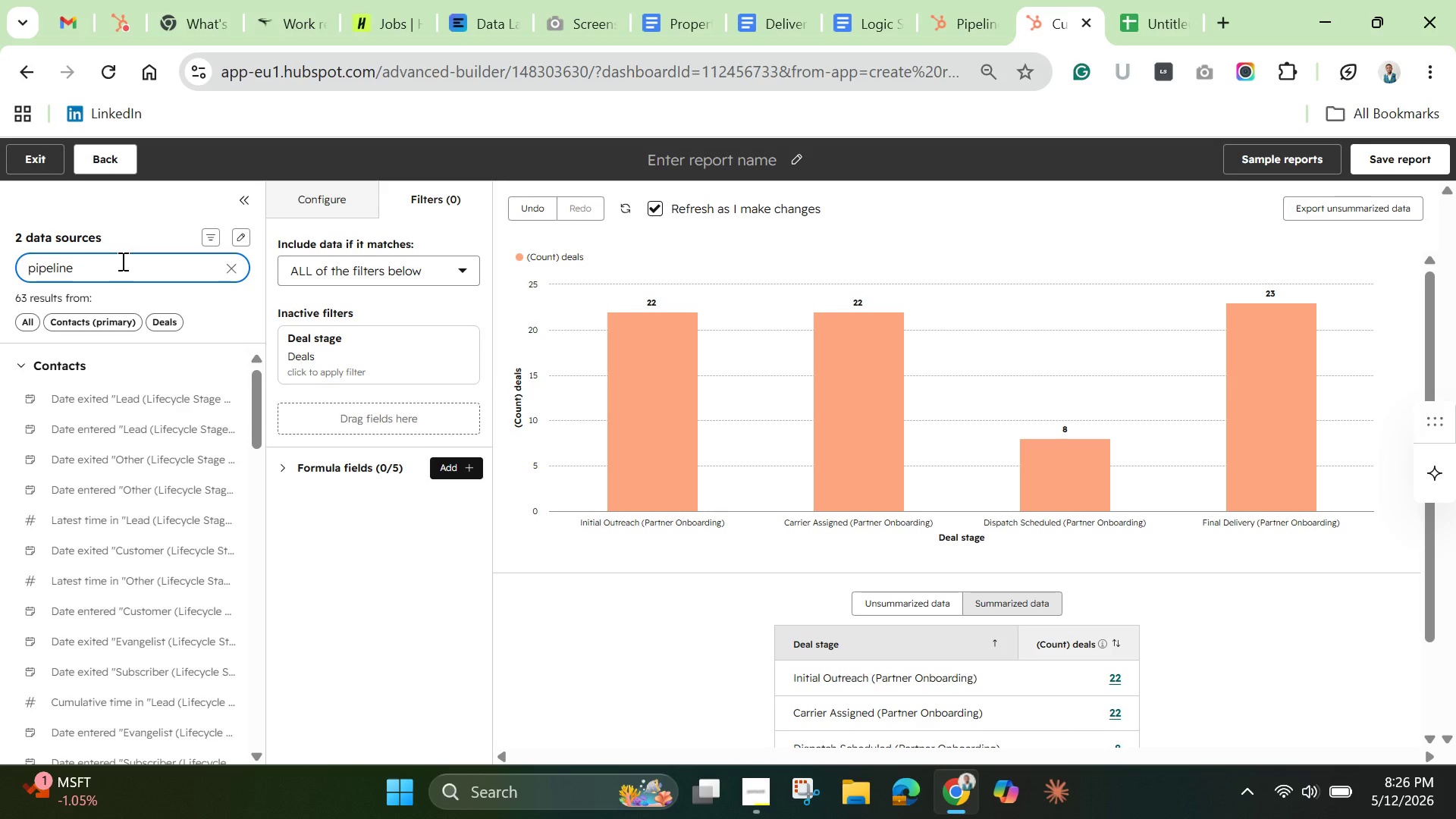 
key(Enter)
 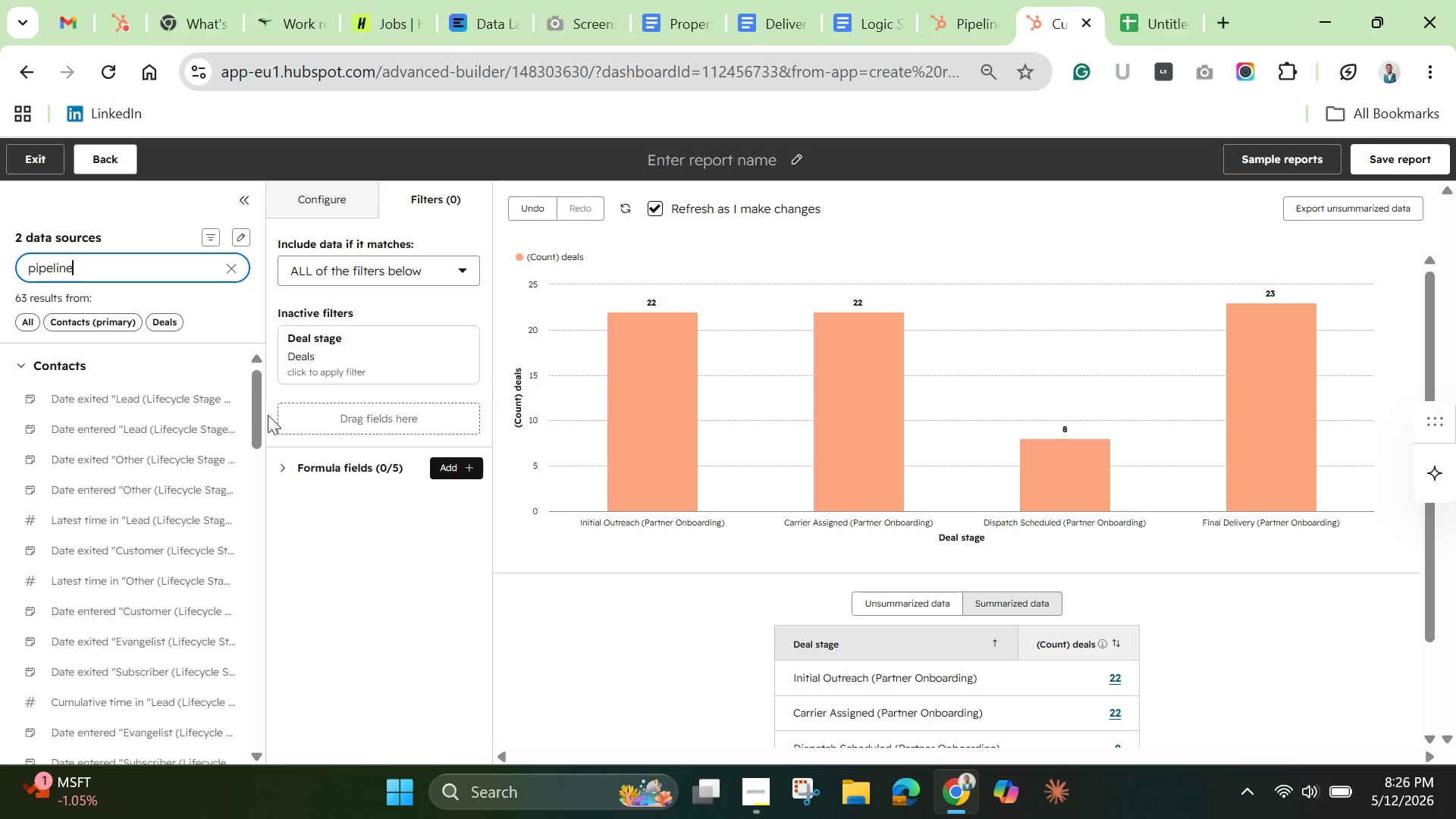 
left_click([163, 312])
 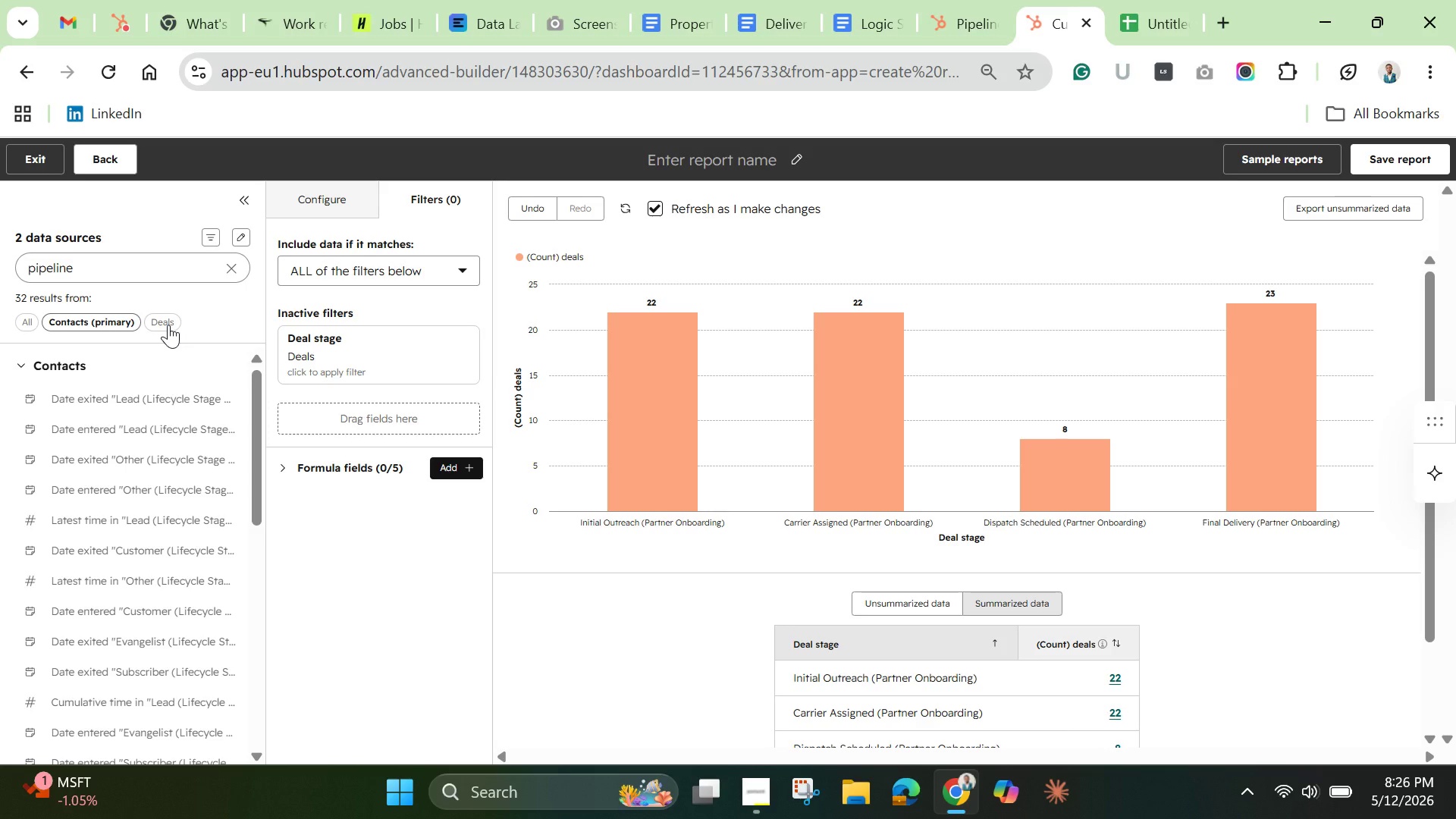 
left_click([168, 325])
 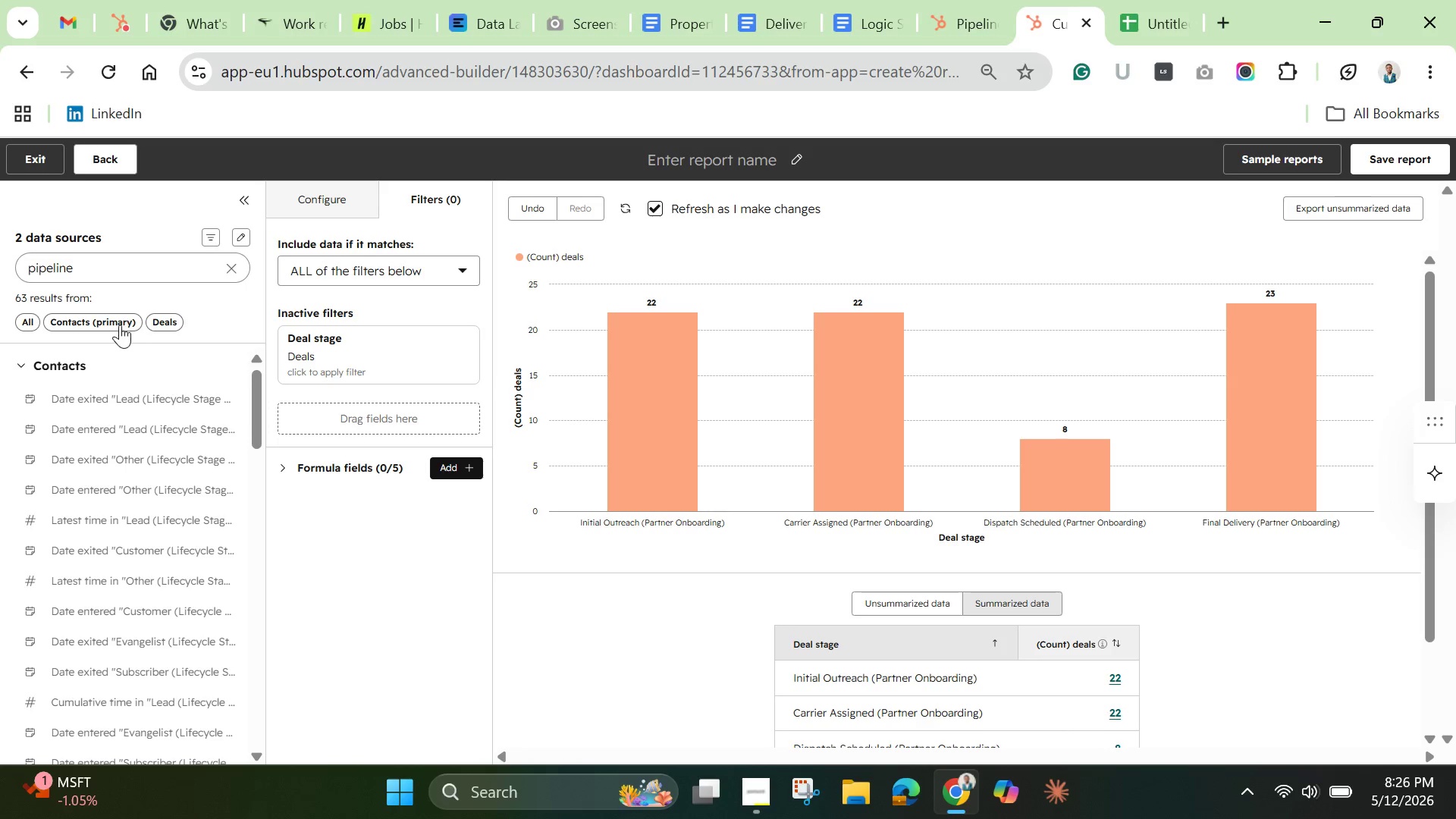 
left_click([120, 325])
 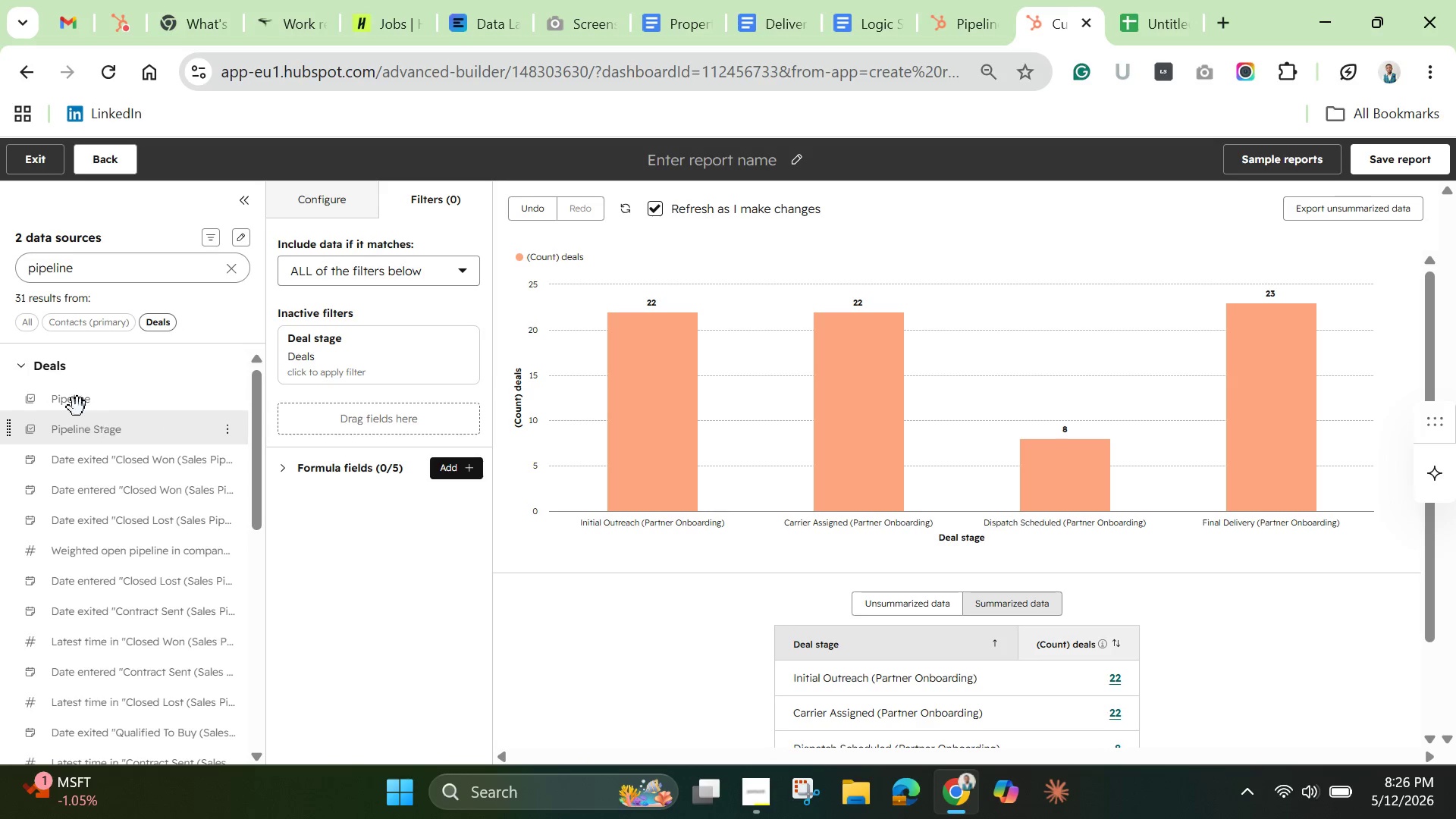 
left_click_drag(start_coordinate=[68, 400], to_coordinate=[293, 407])
 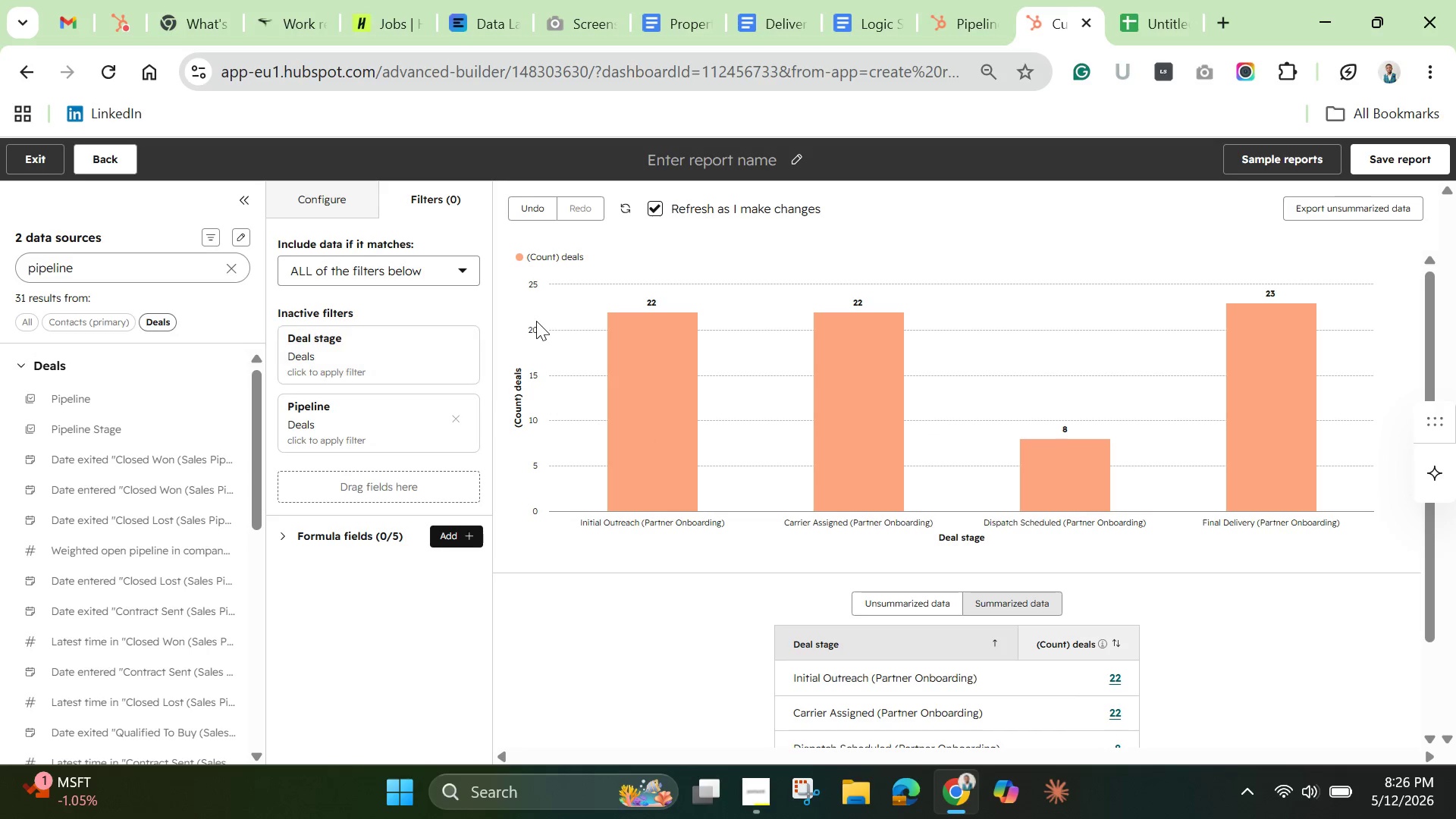 
wait(6.64)
 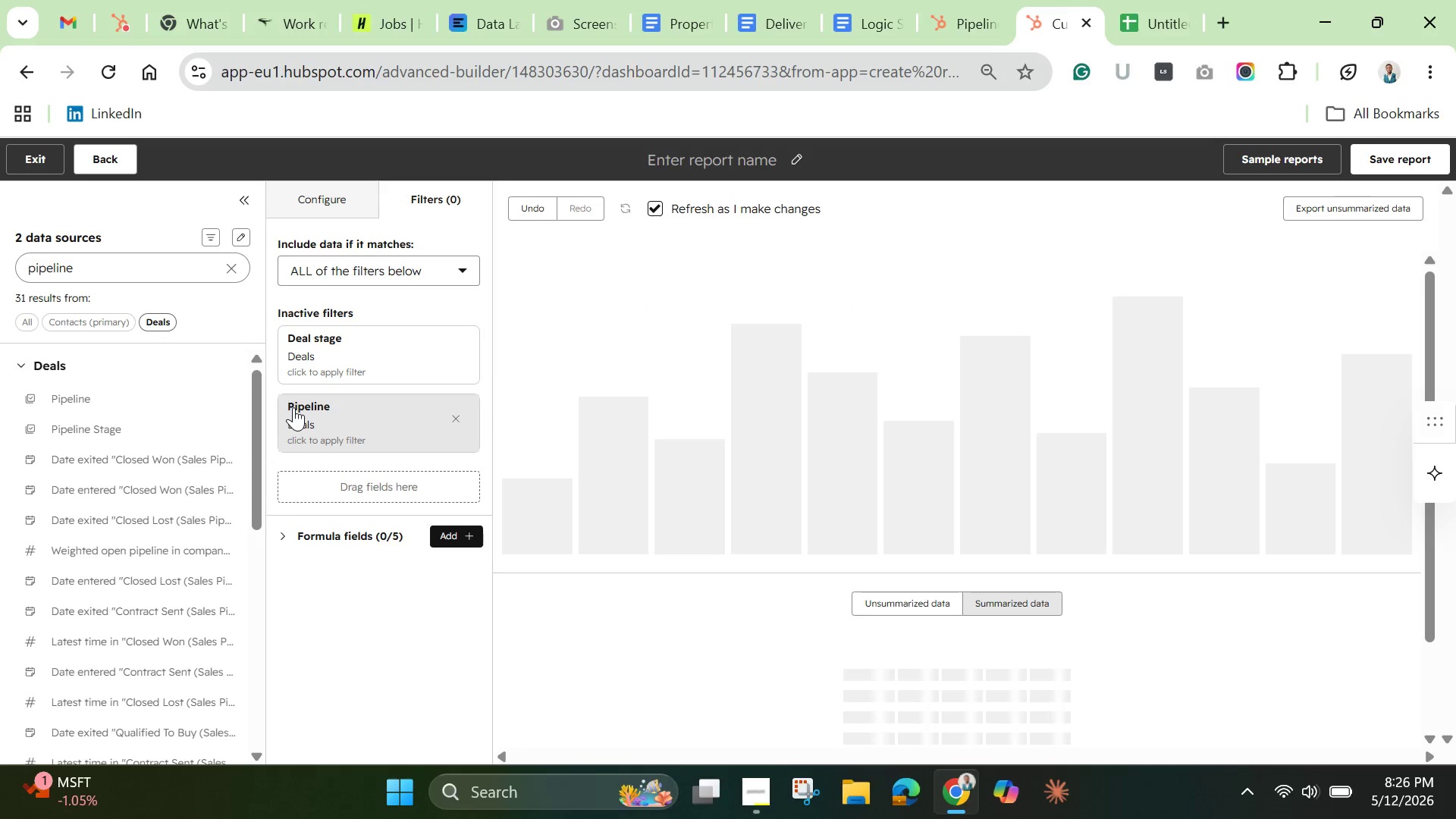 
left_click([461, 351])
 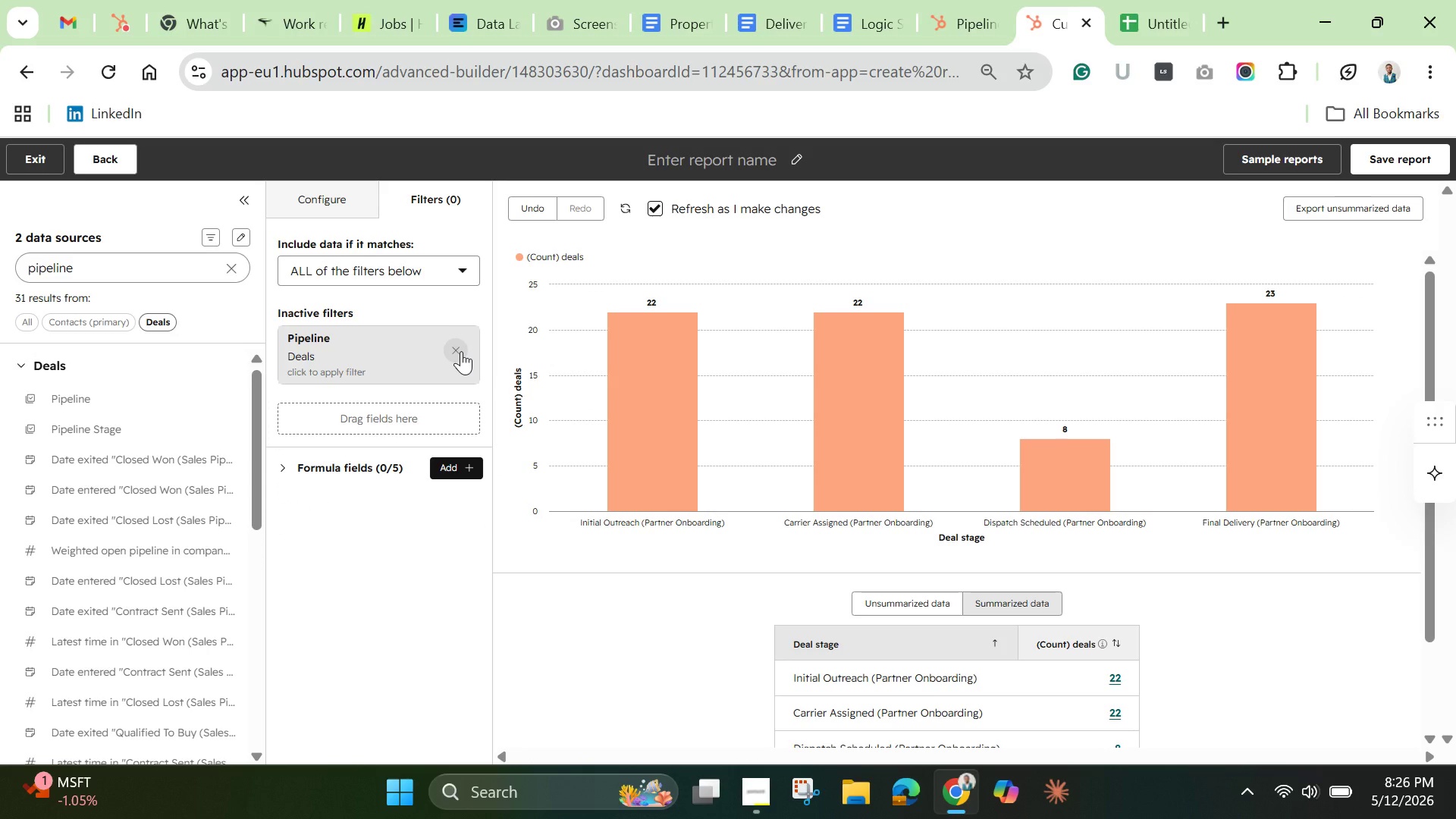 
wait(9.75)
 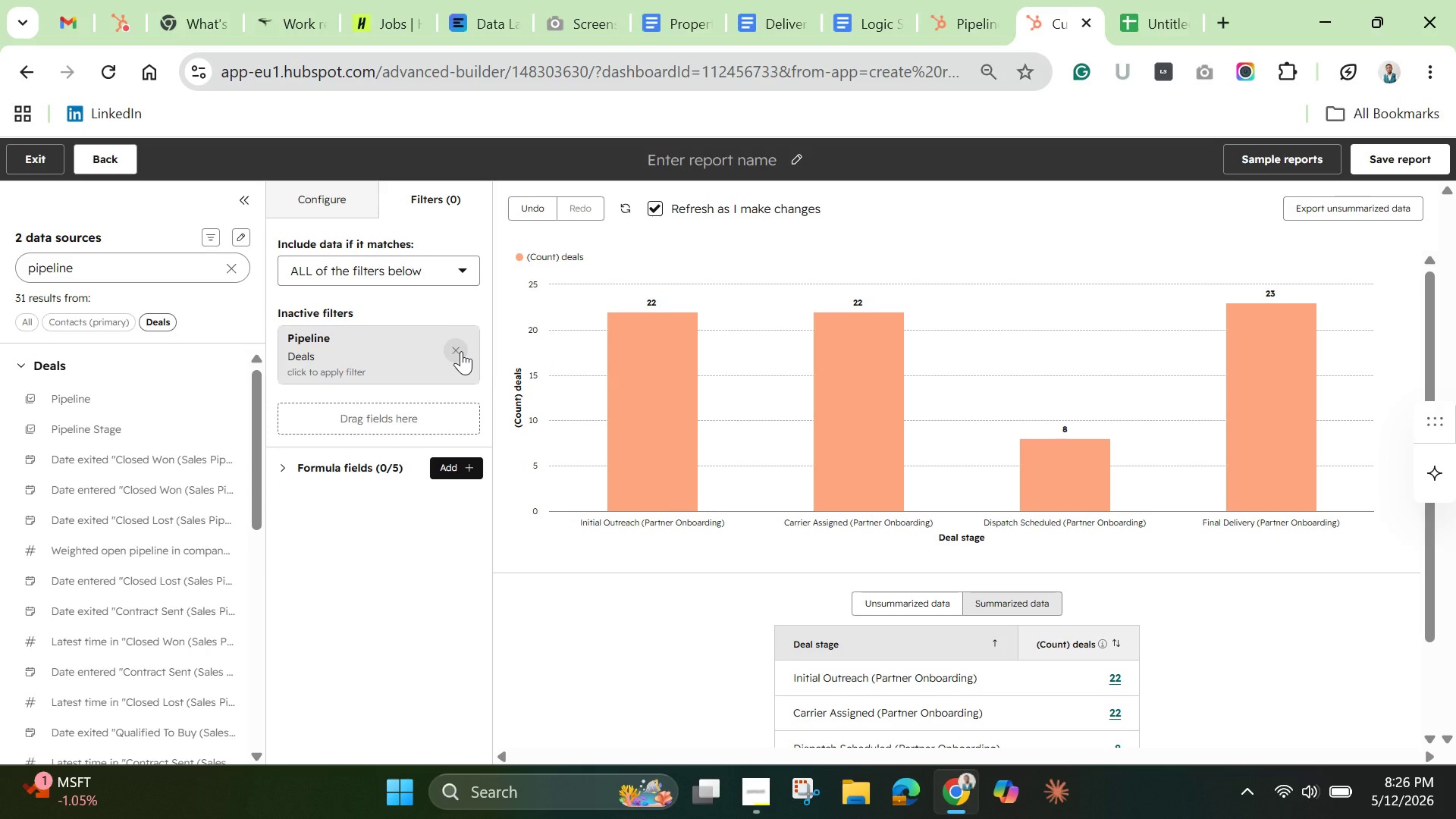 
left_click([367, 356])
 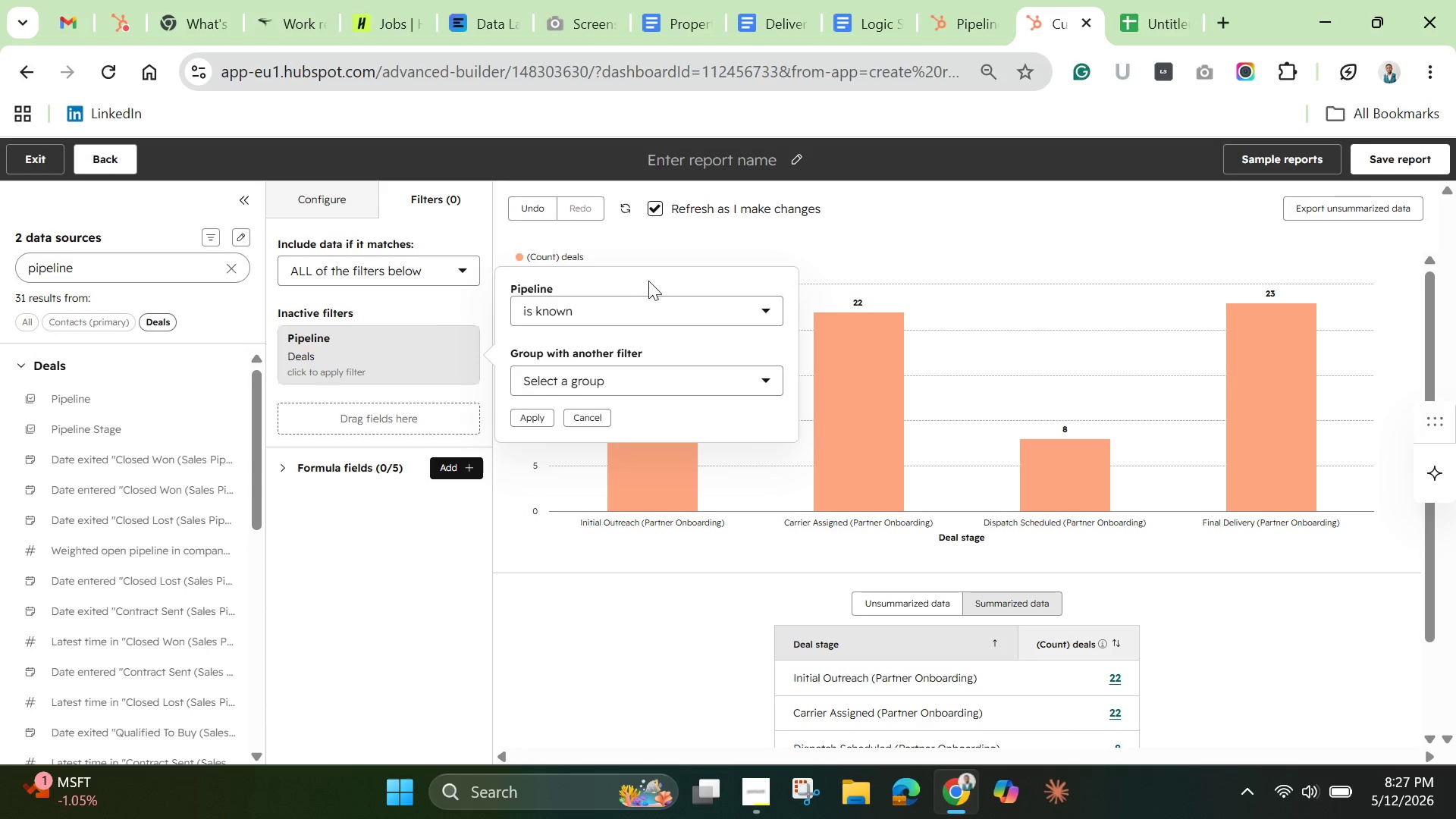 
wait(5.08)
 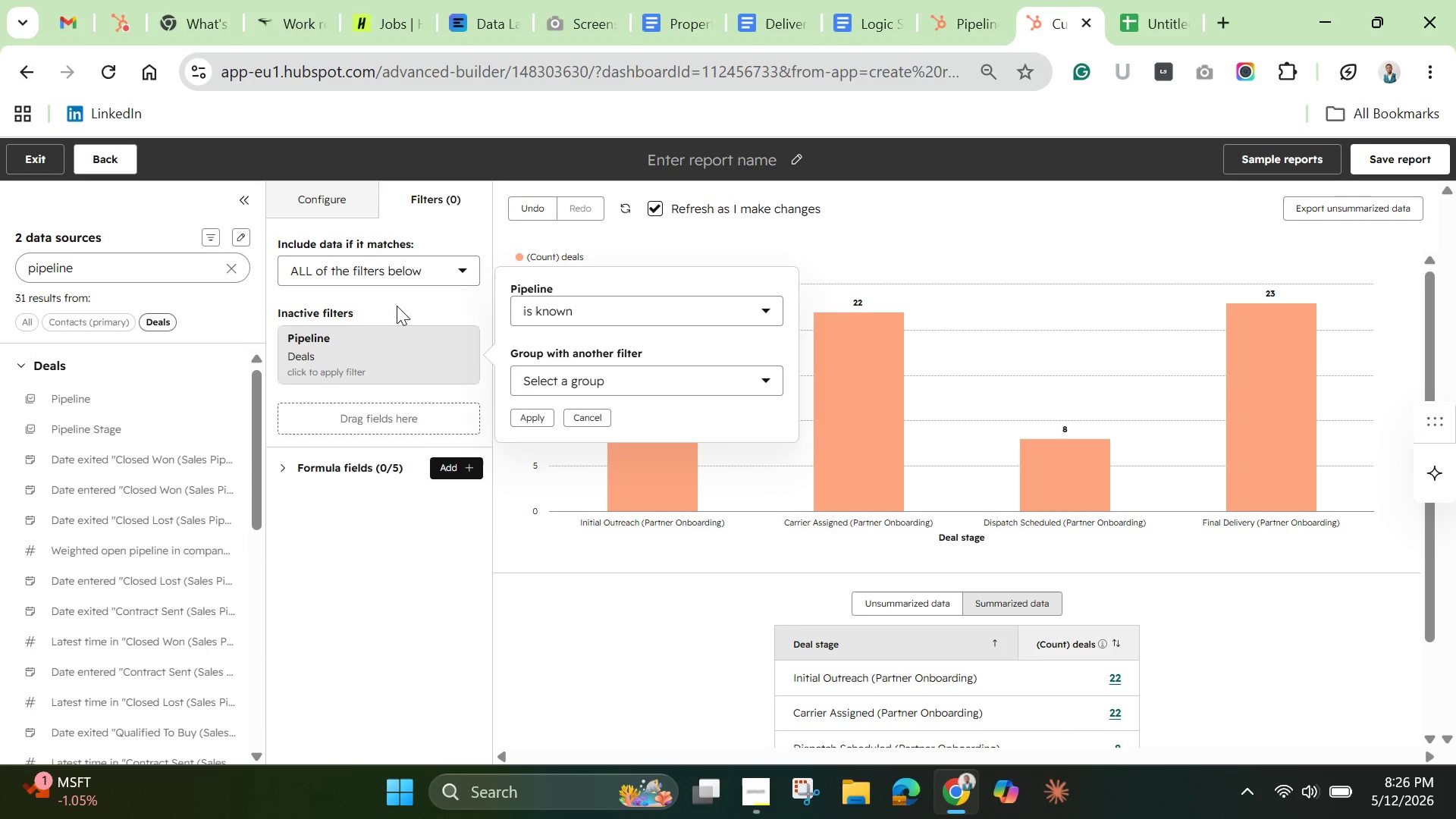 
left_click([654, 312])
 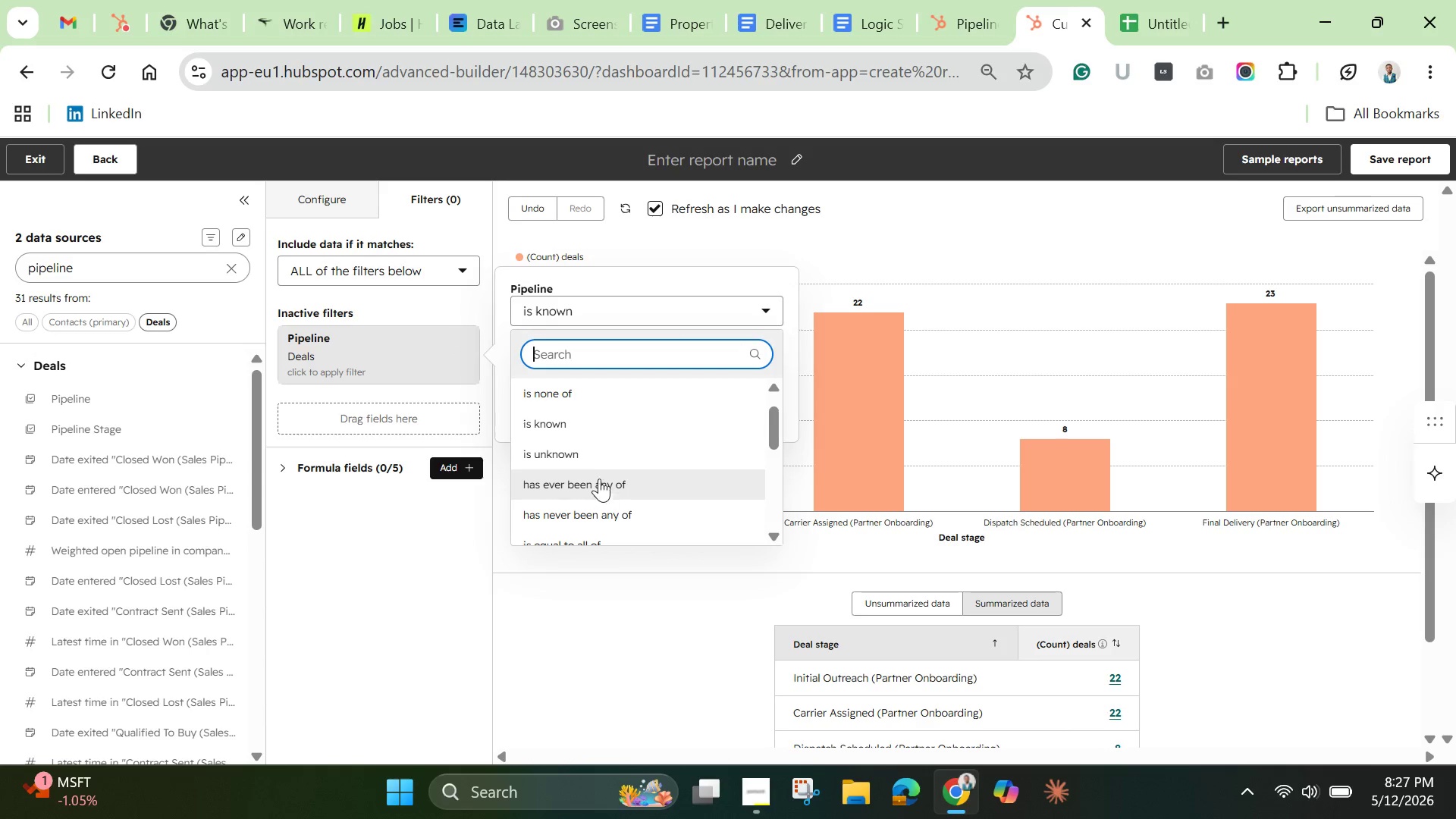 
scroll: coordinate [600, 447], scroll_direction: up, amount: 4.0
 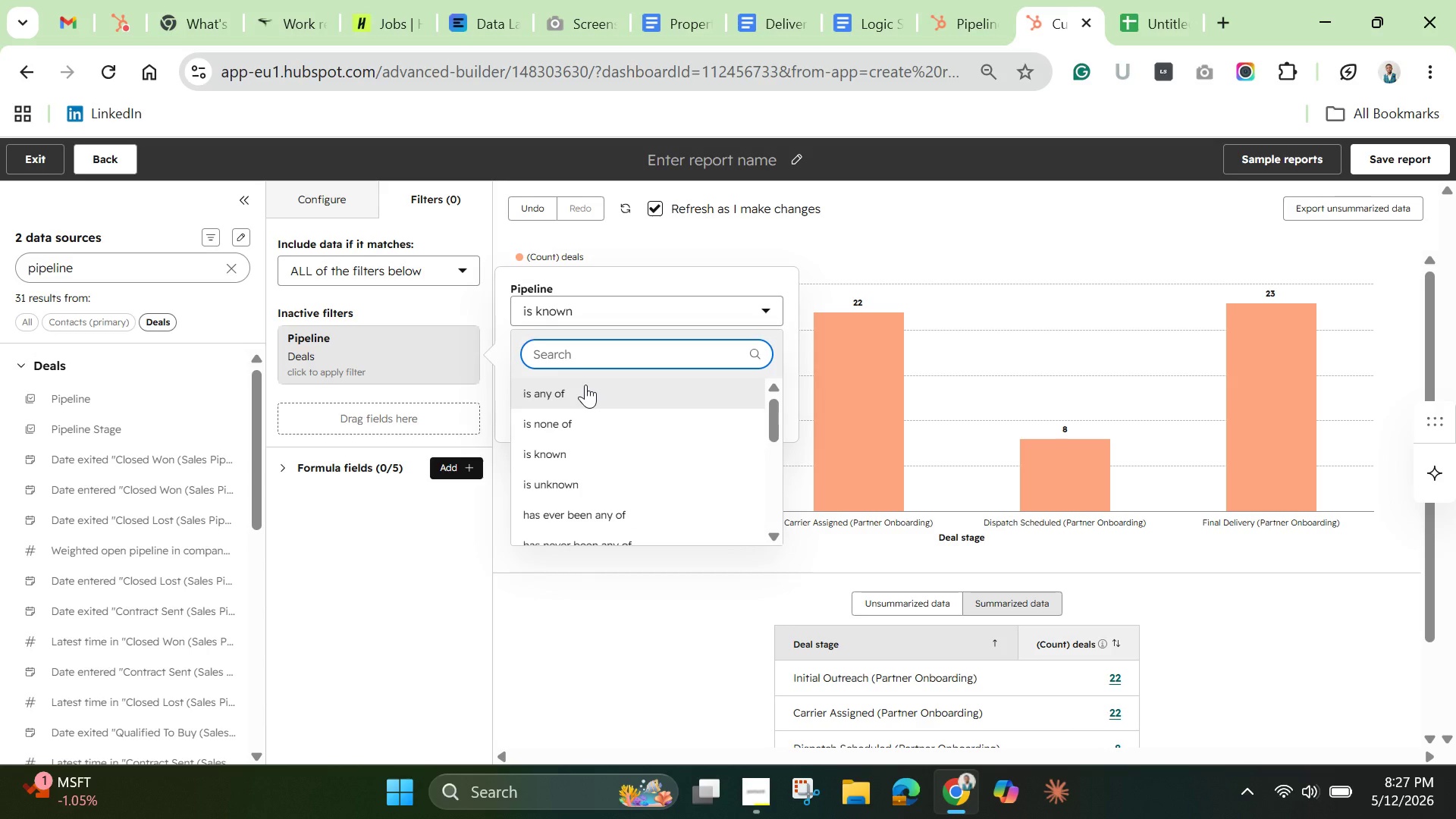 
left_click([585, 384])
 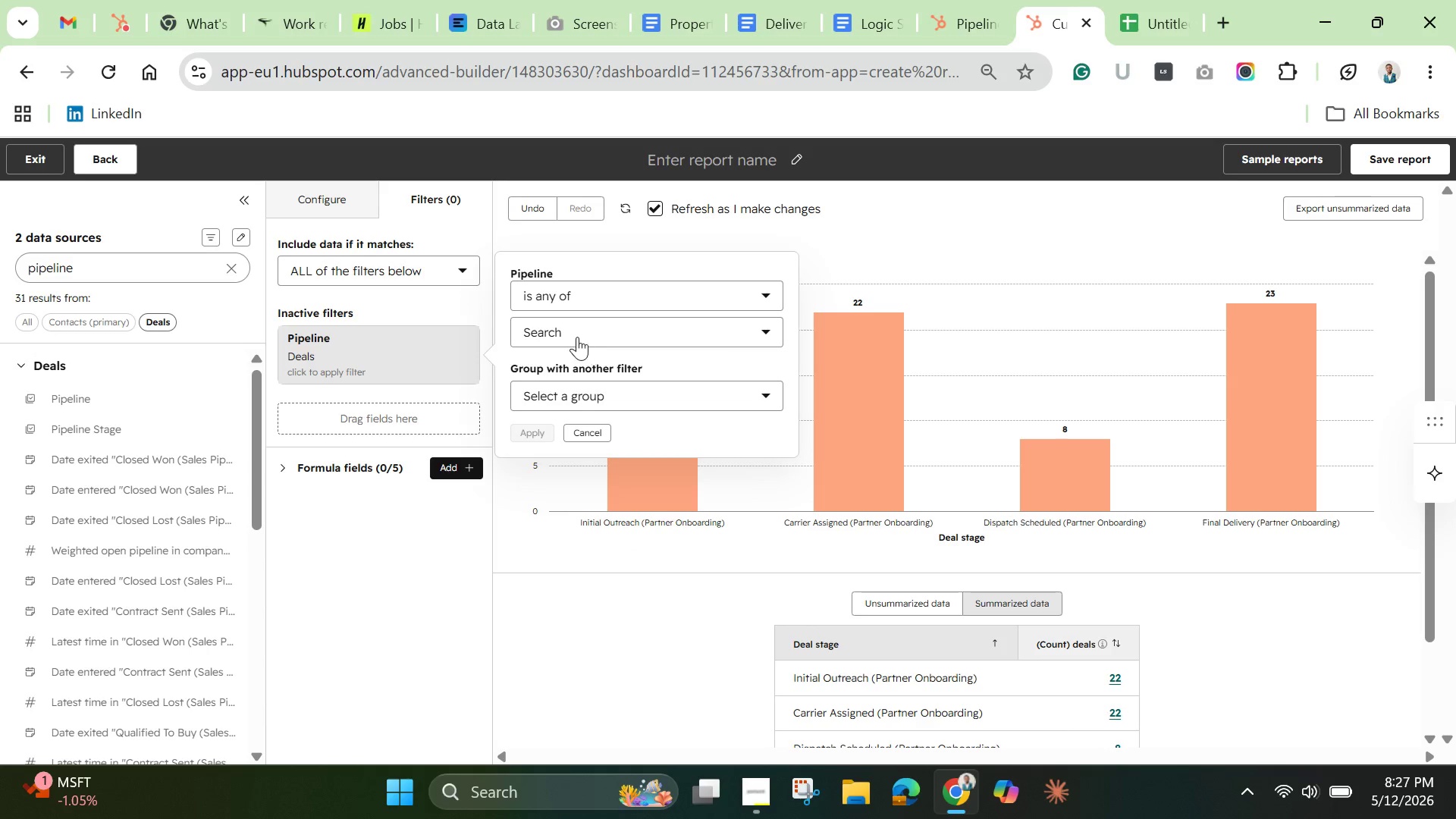 
left_click([577, 336])
 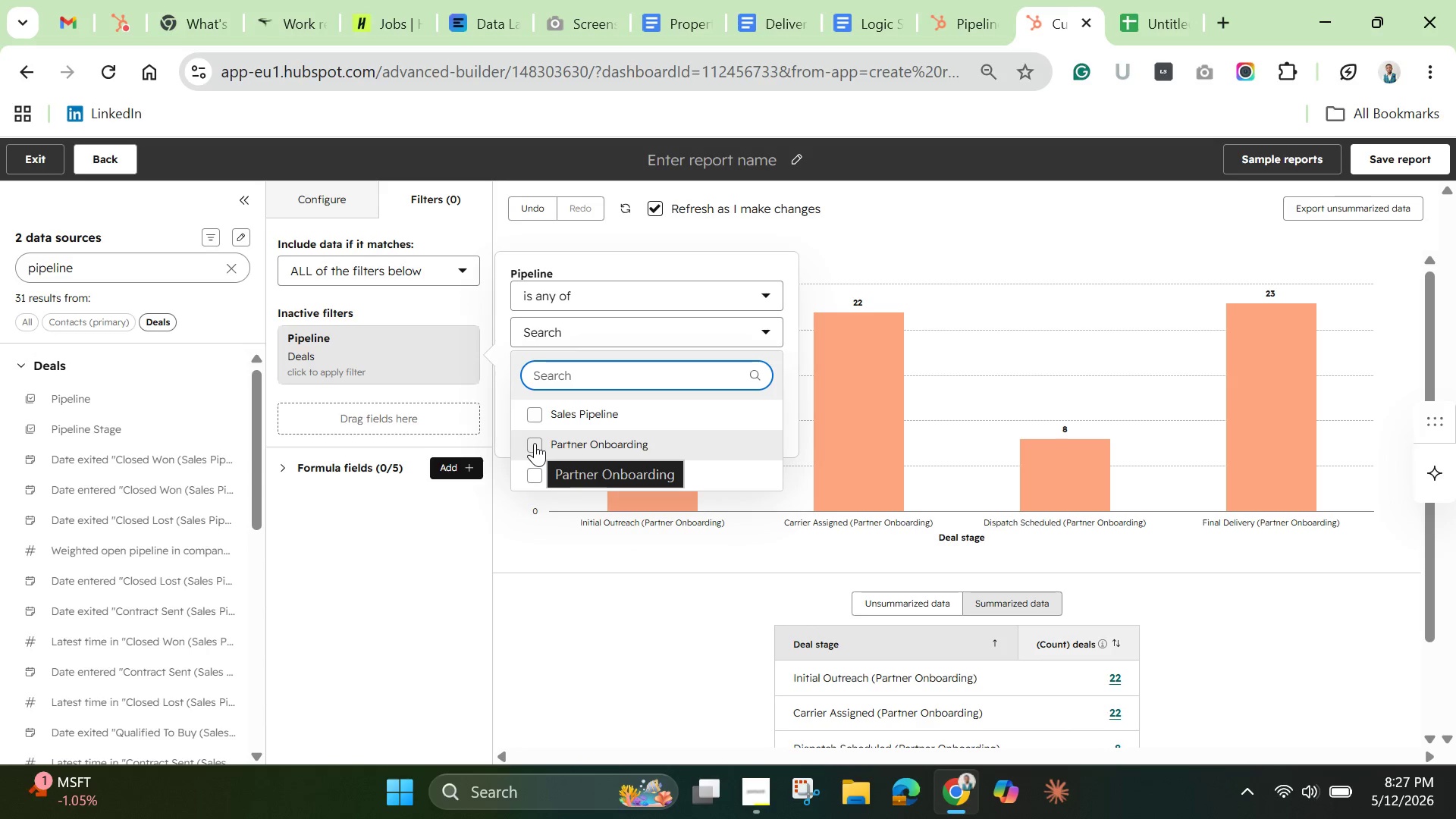 
wait(5.47)
 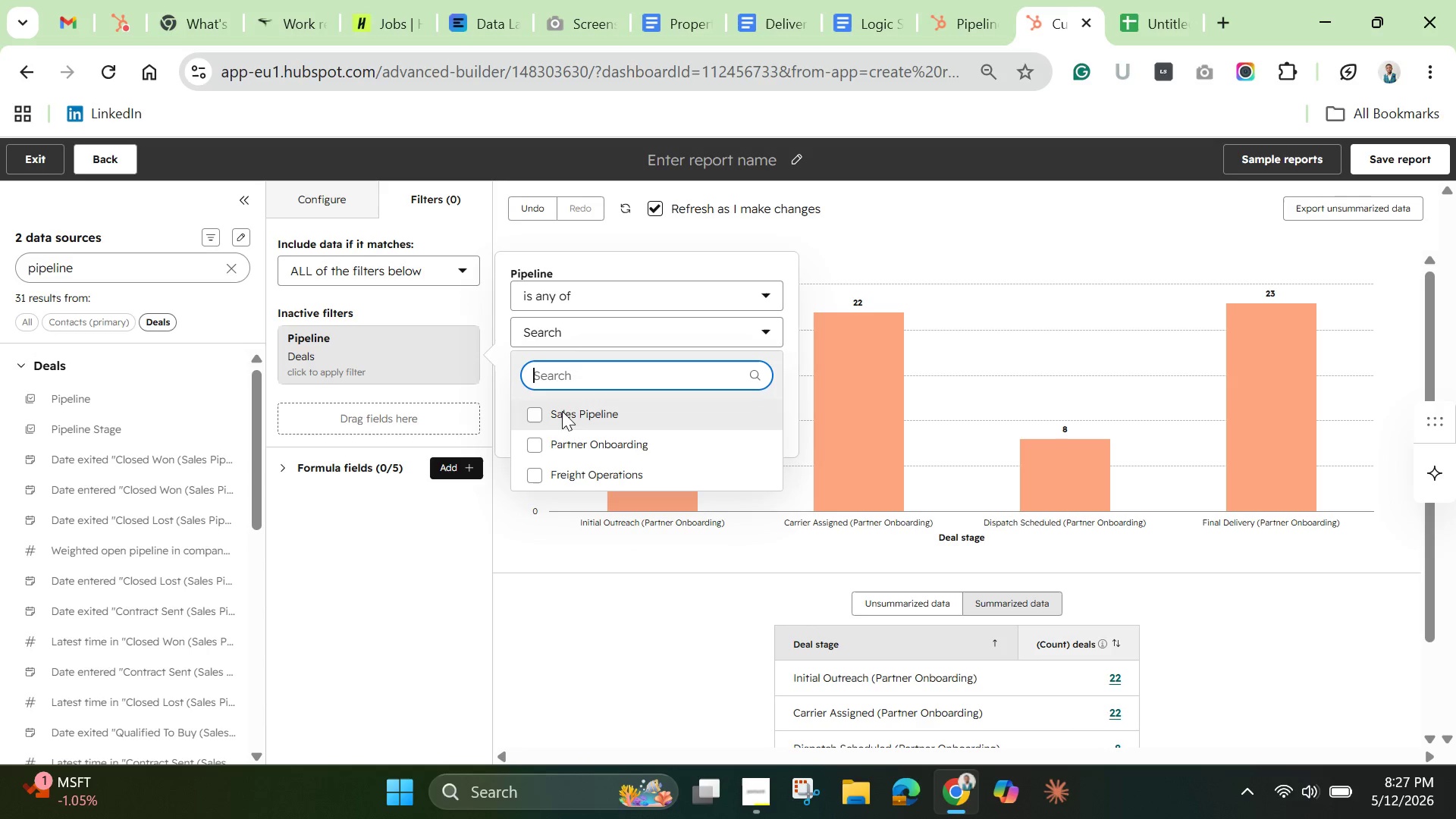 
left_click([535, 443])
 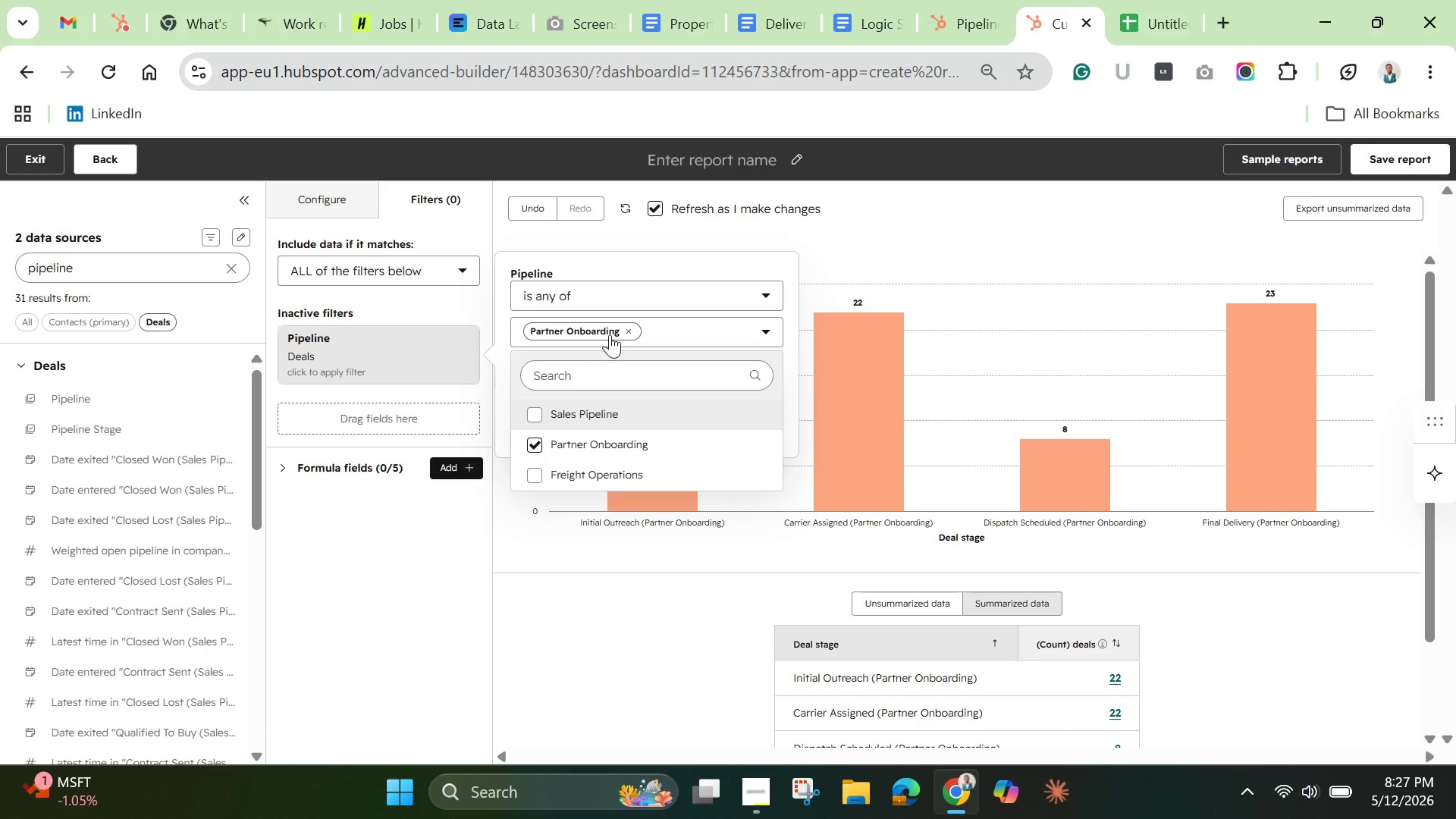 
scroll: coordinate [648, 415], scroll_direction: down, amount: 5.0
 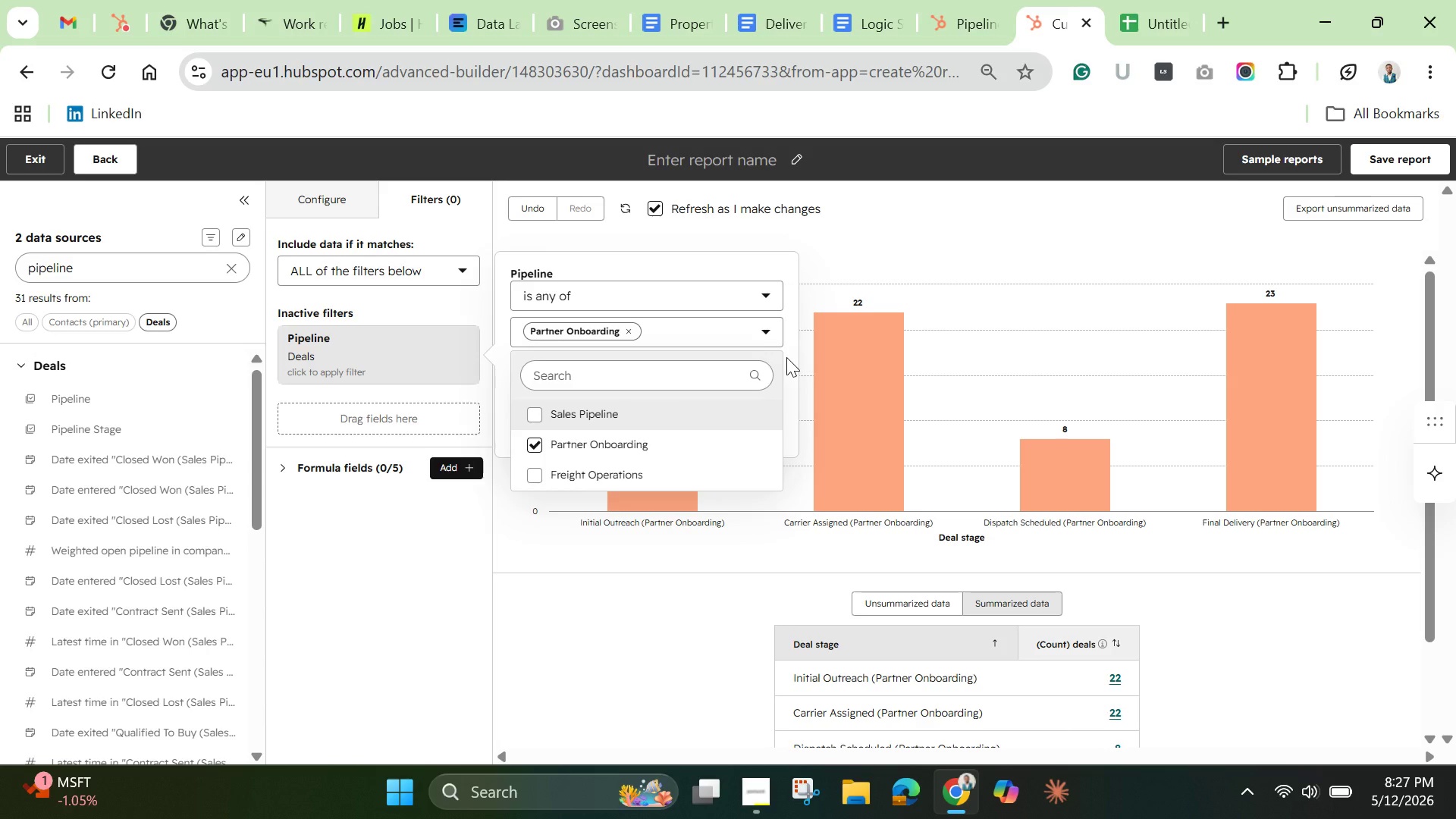 
left_click([786, 357])
 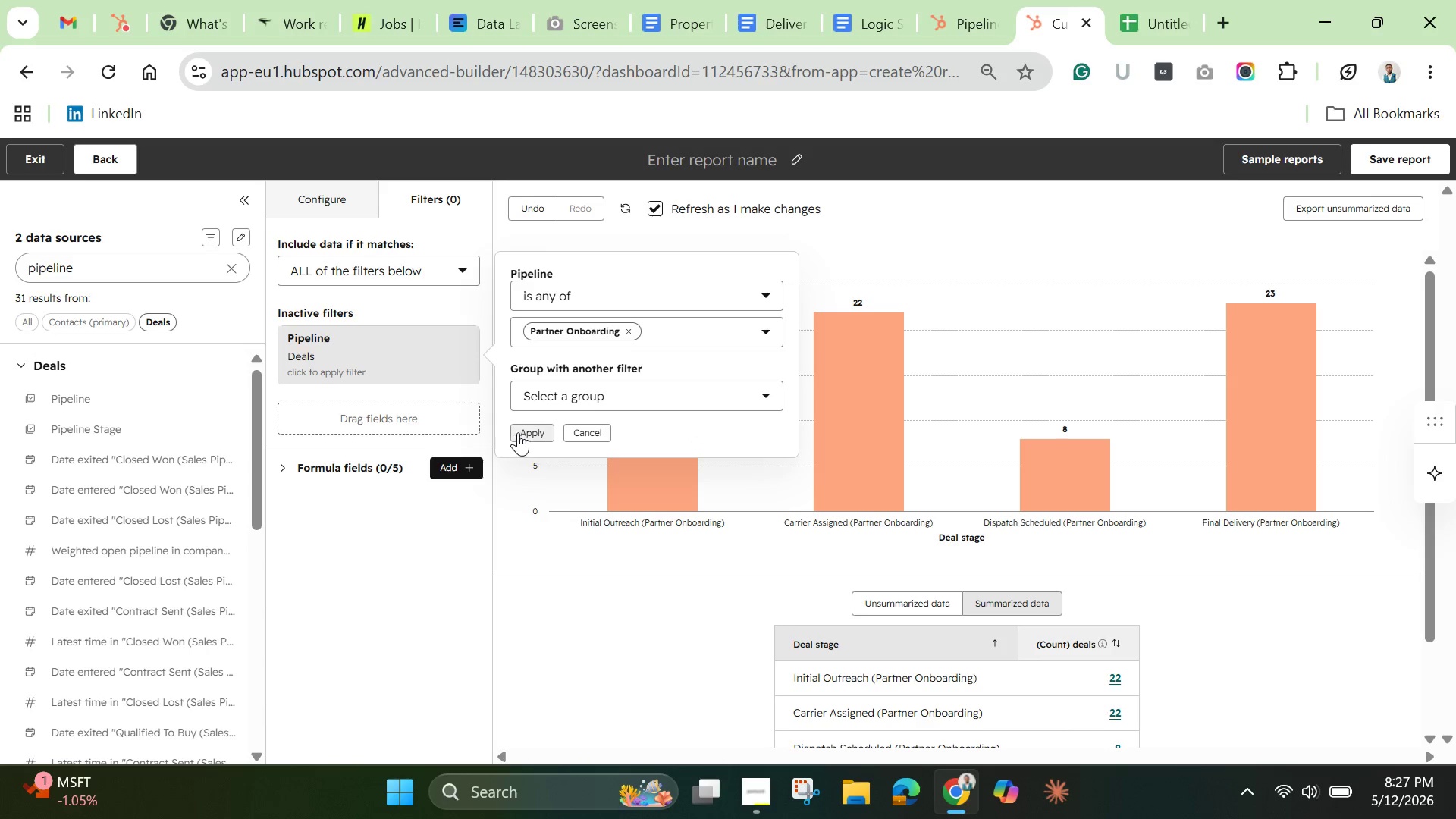 
left_click([526, 431])
 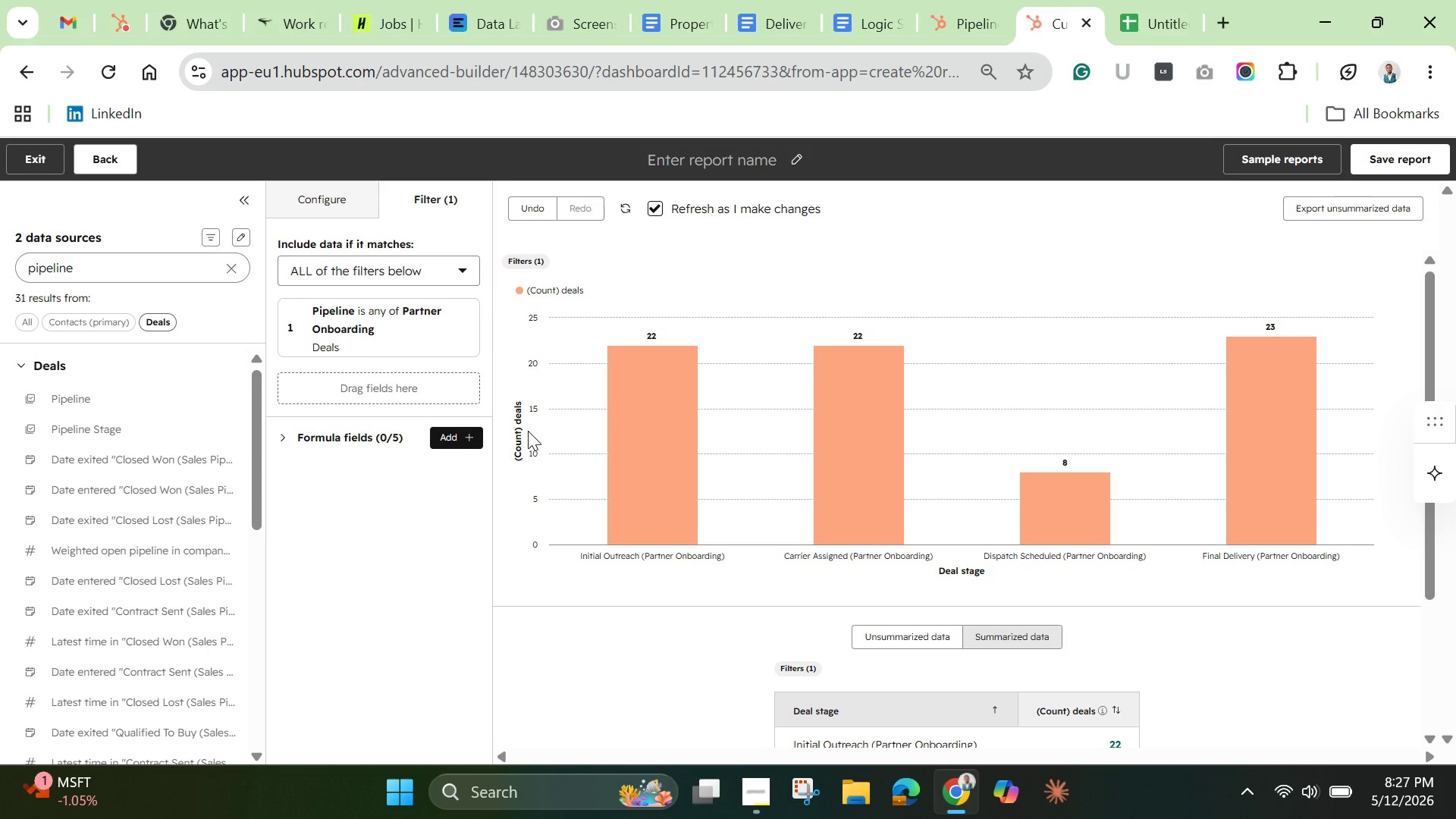 
wait(15.59)
 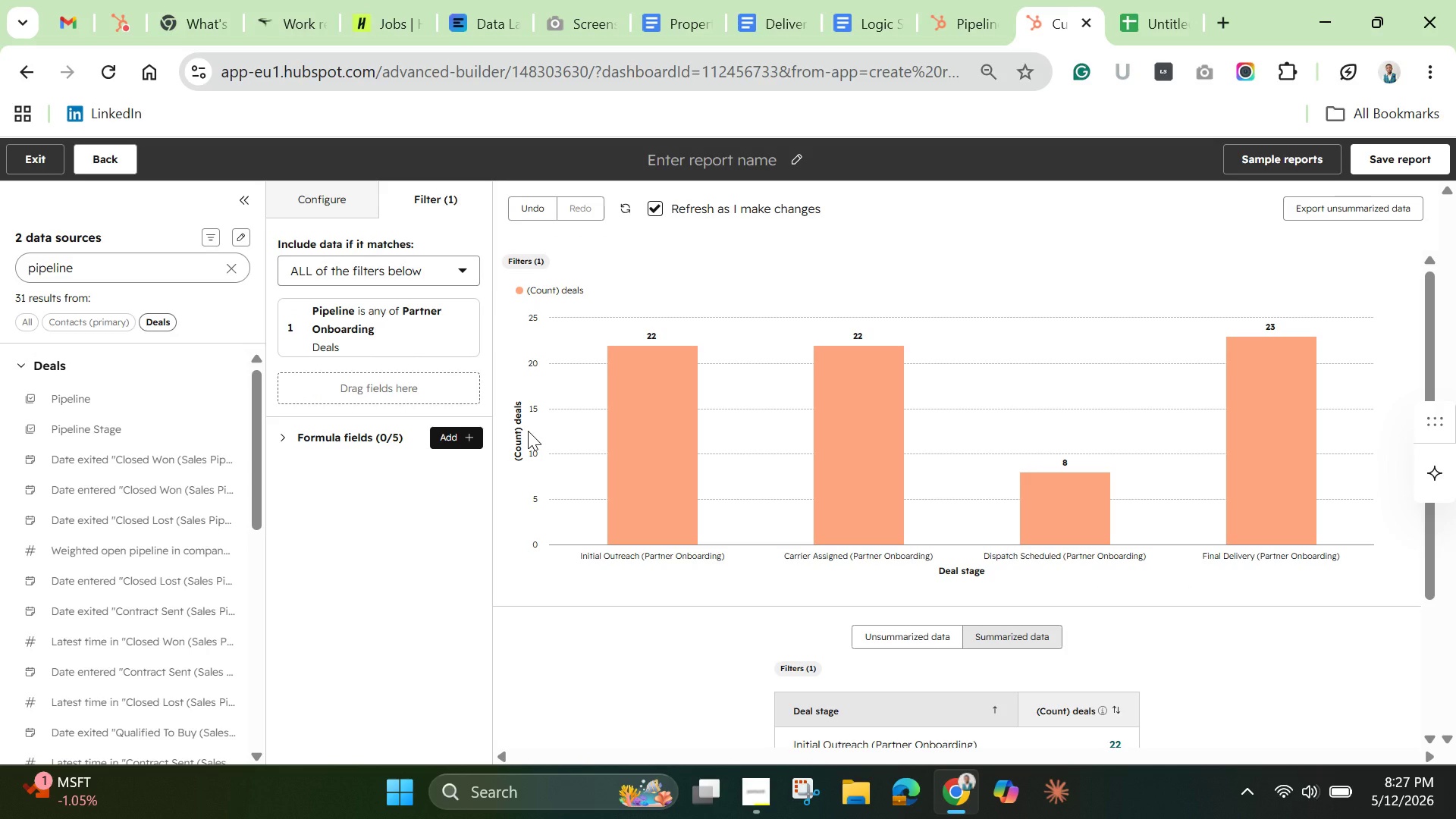 
left_click([736, 163])
 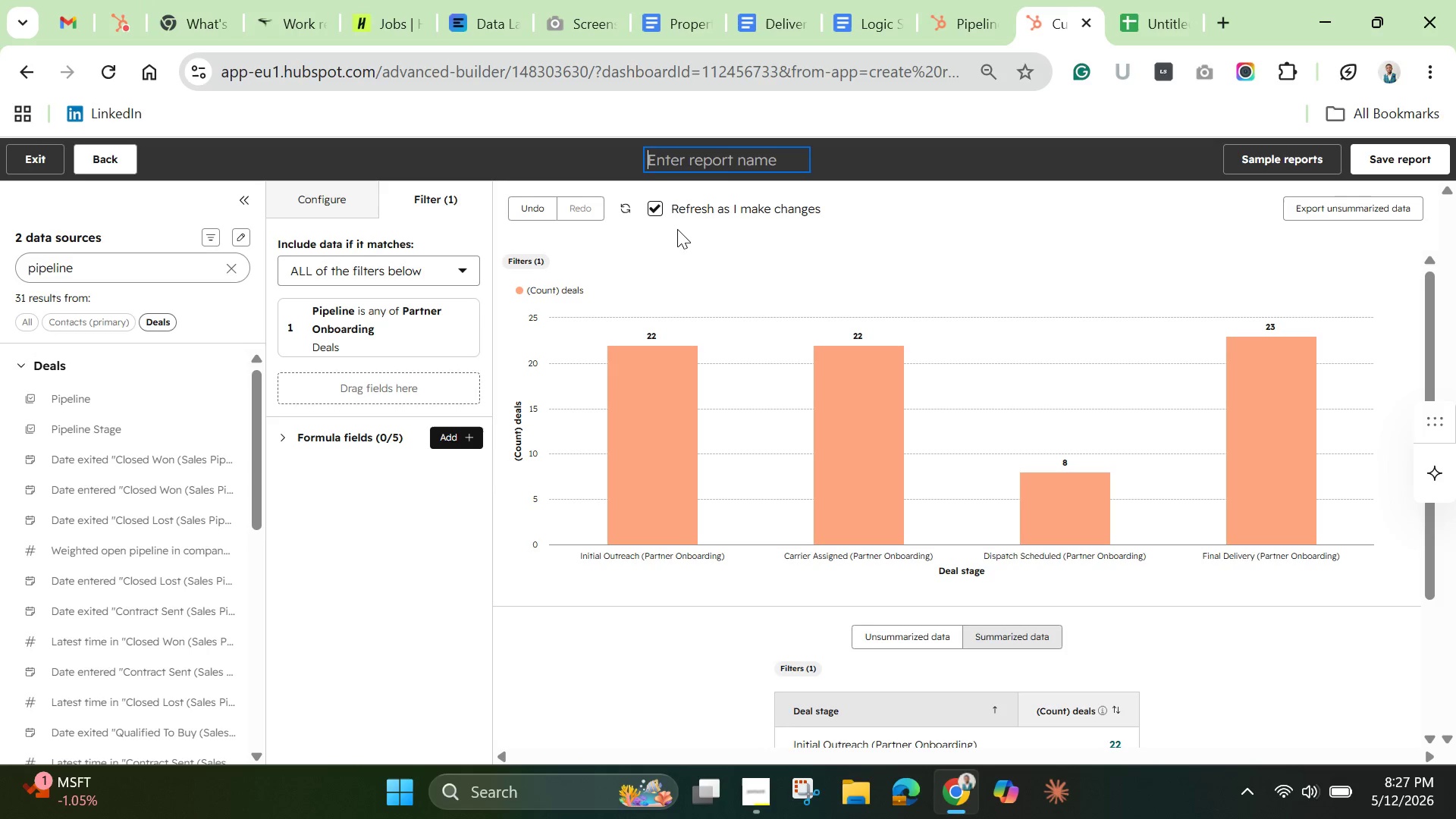 
type(Deal Stage )
 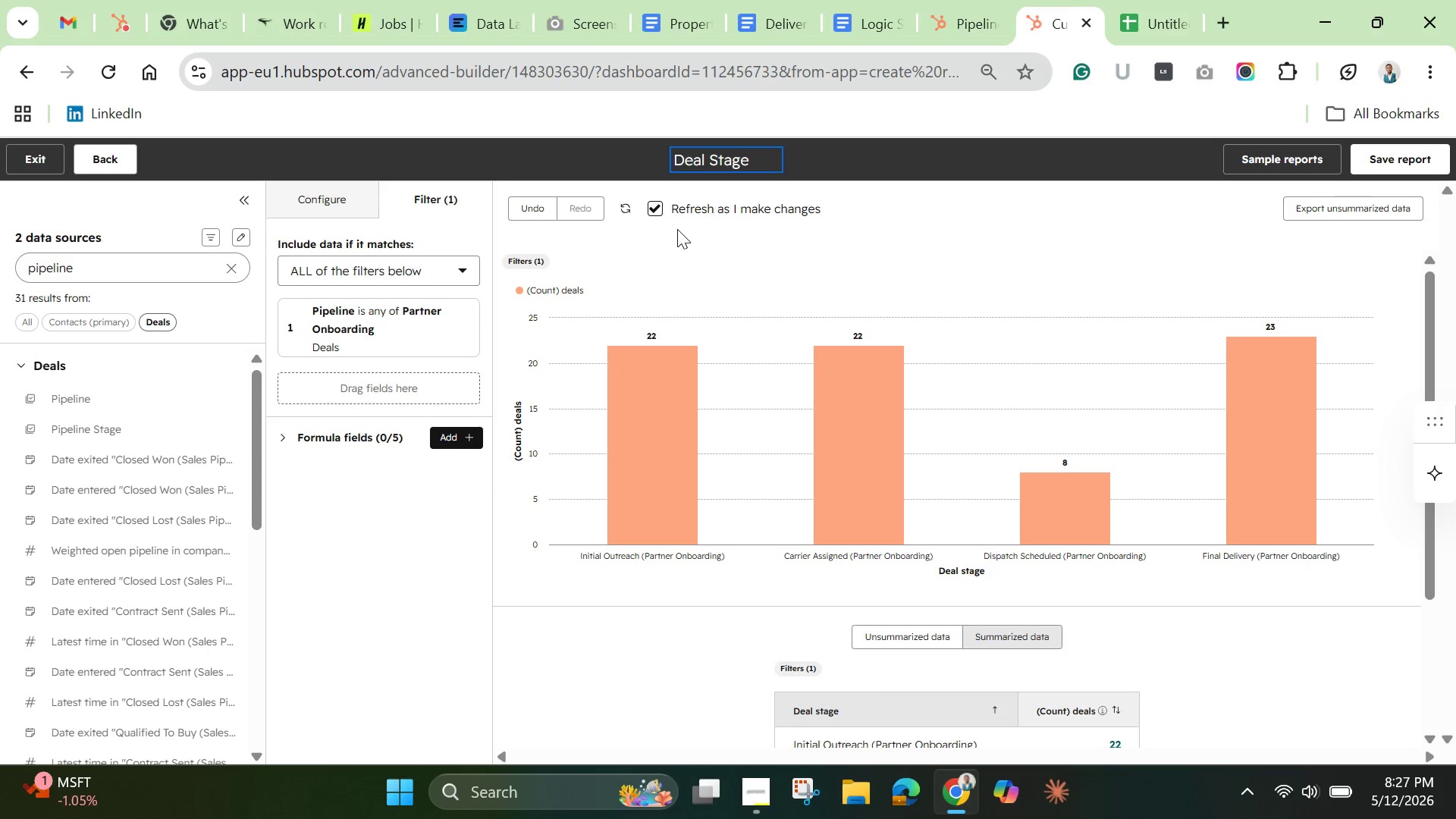 
type(Distribution)
 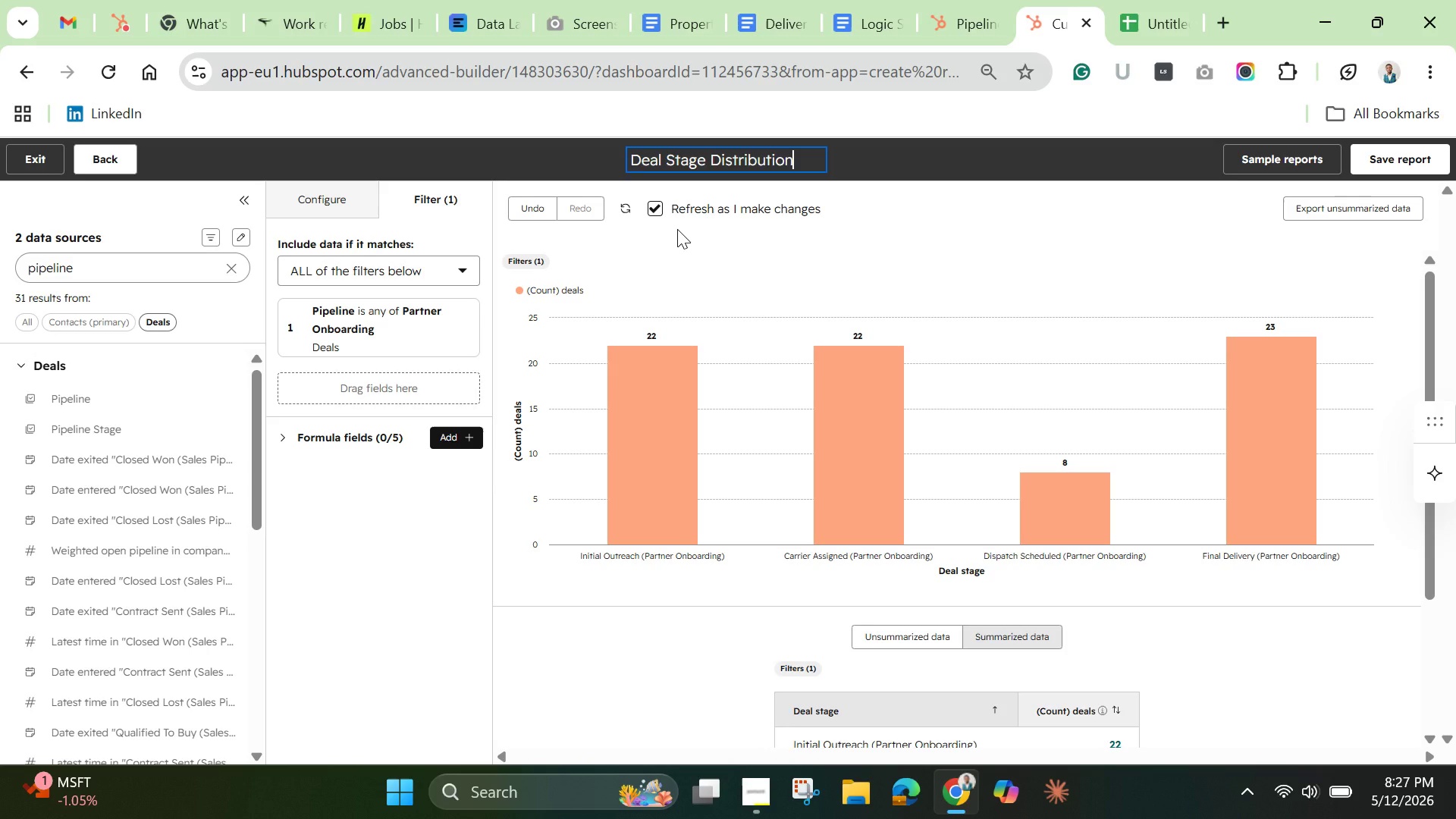 
wait(10.34)
 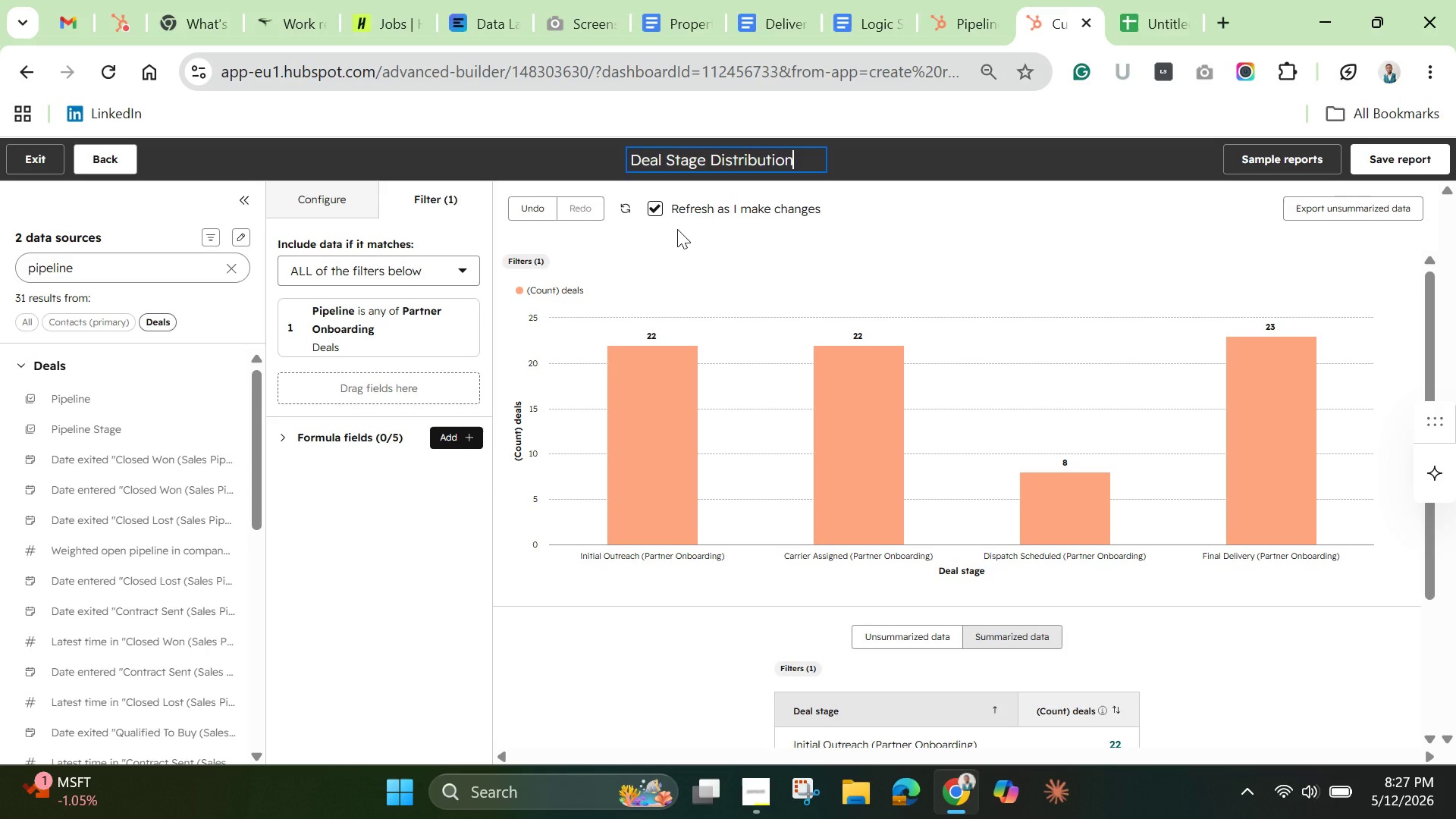 
left_click([980, 165])
 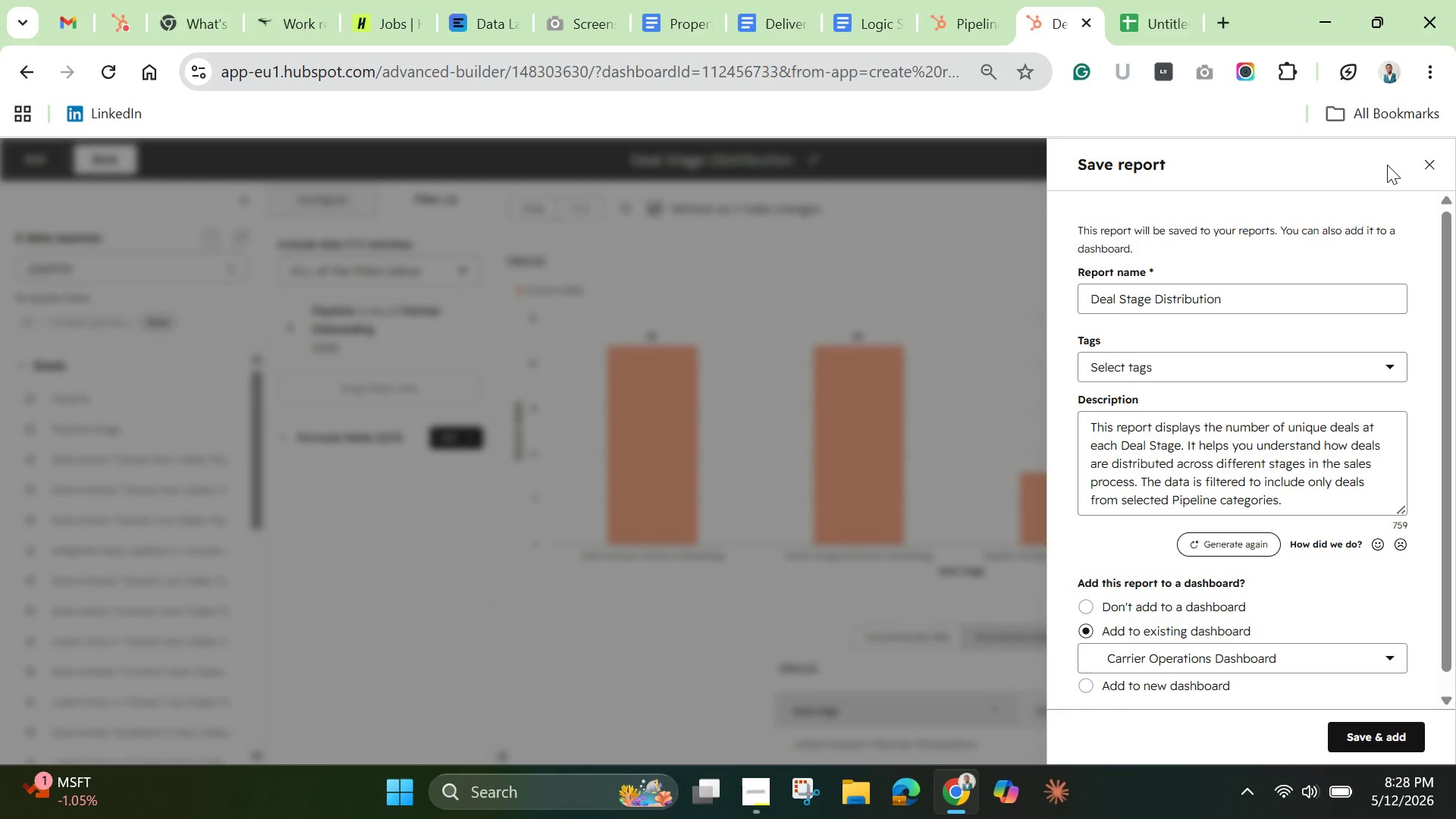 
wait(47.77)
 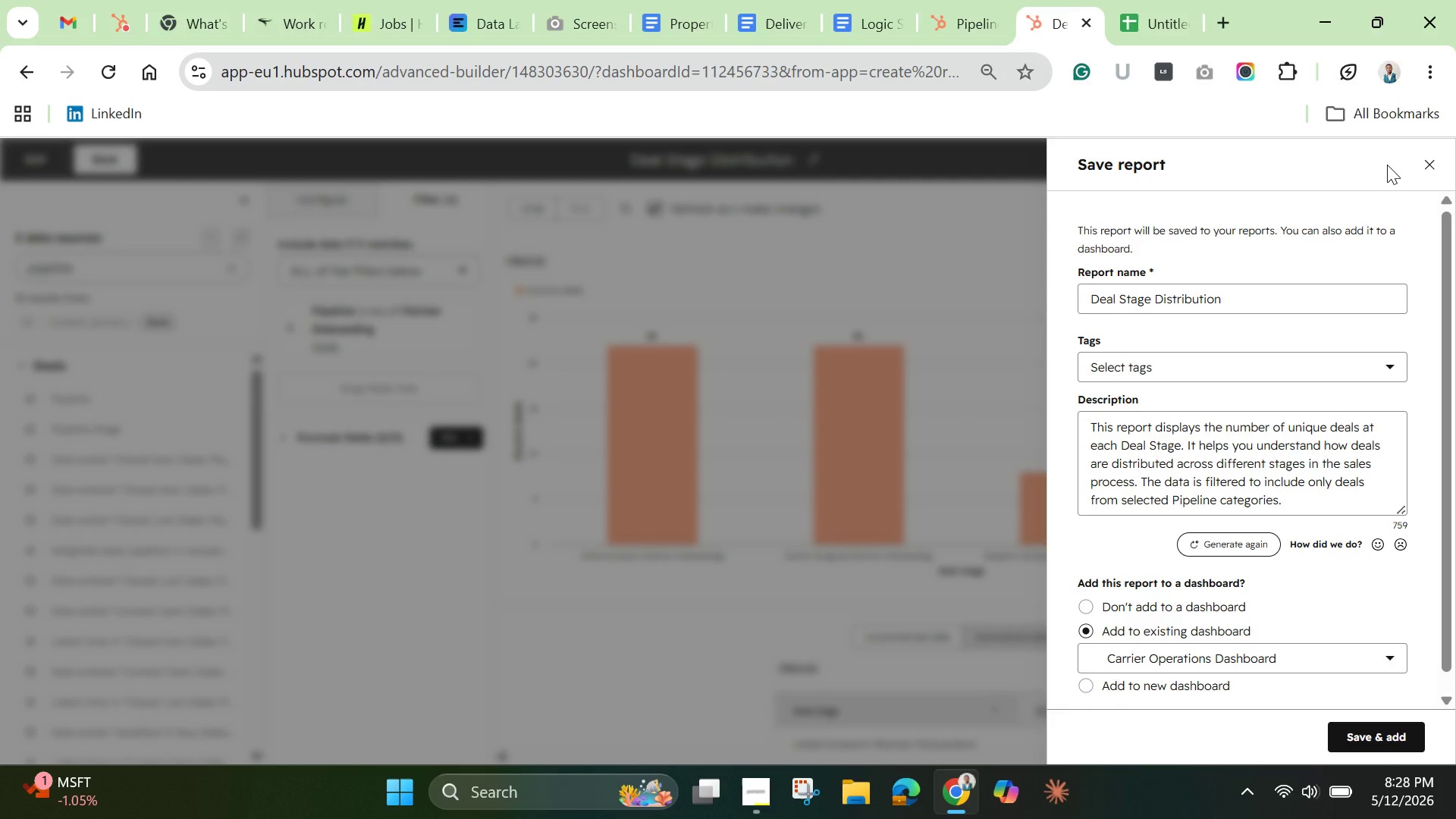 
scroll: coordinate [1132, 464], scroll_direction: down, amount: 3.0
 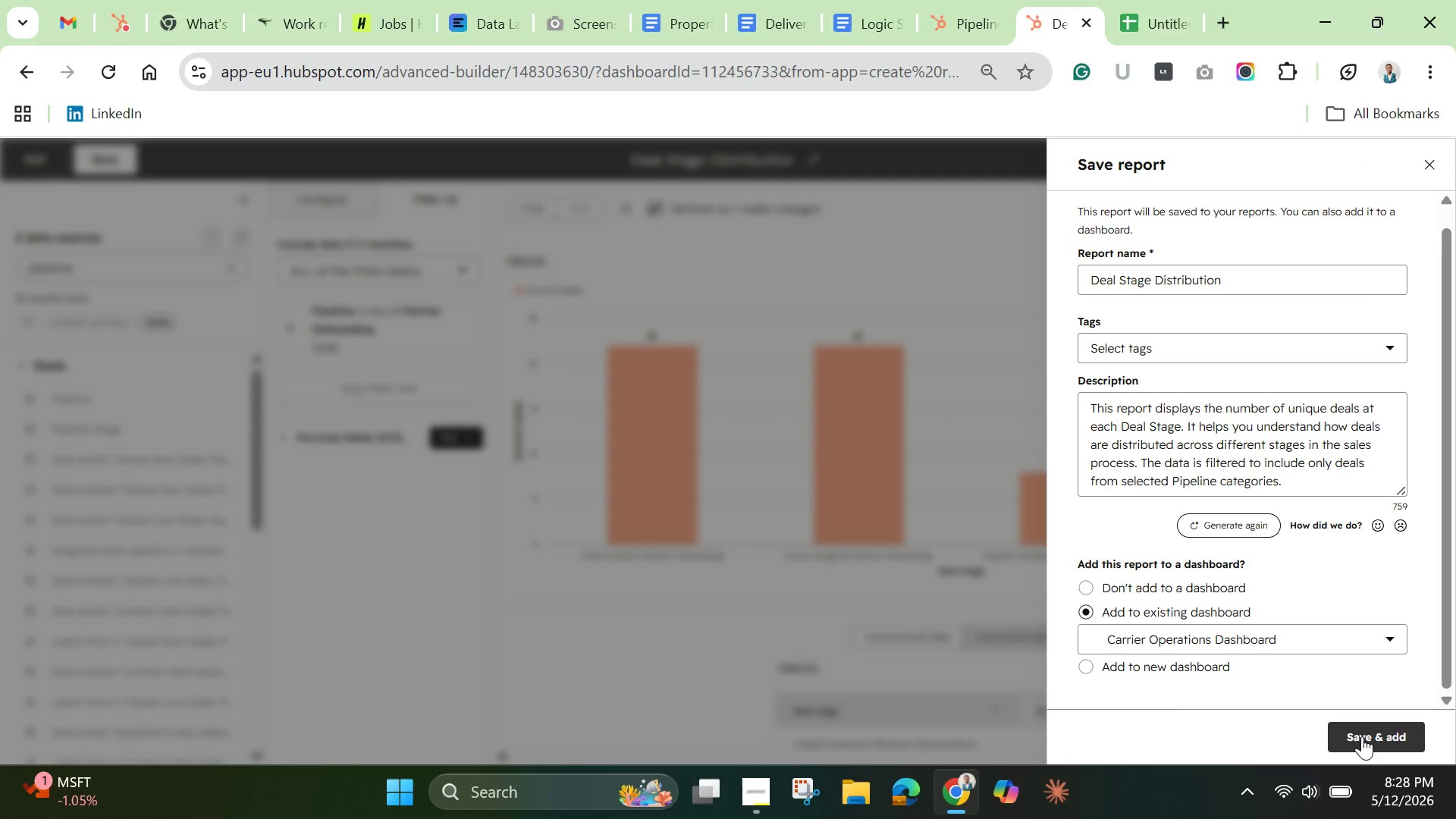 
left_click([1362, 736])
 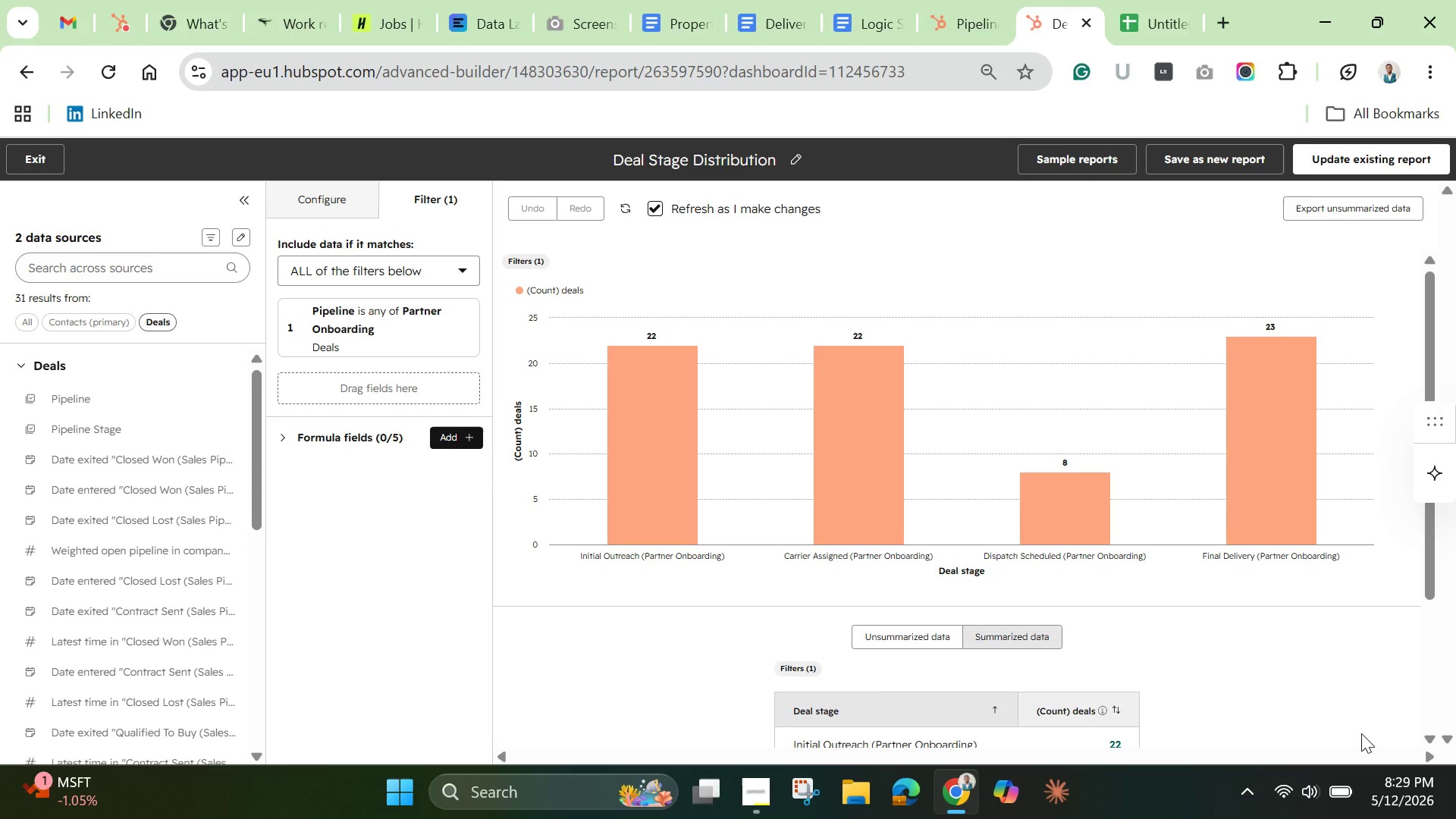 
wait(17.17)
 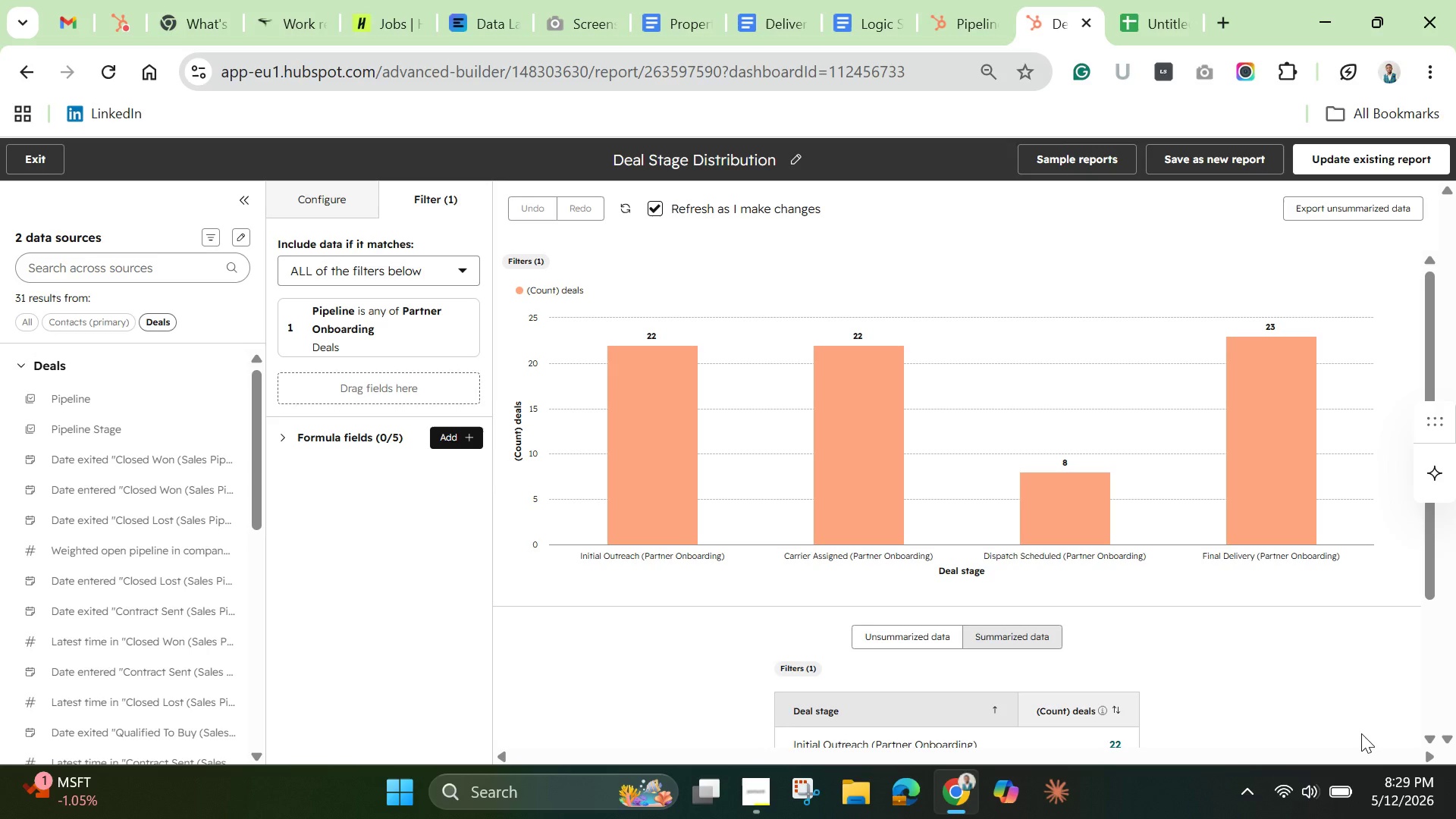 
left_click([39, 159])
 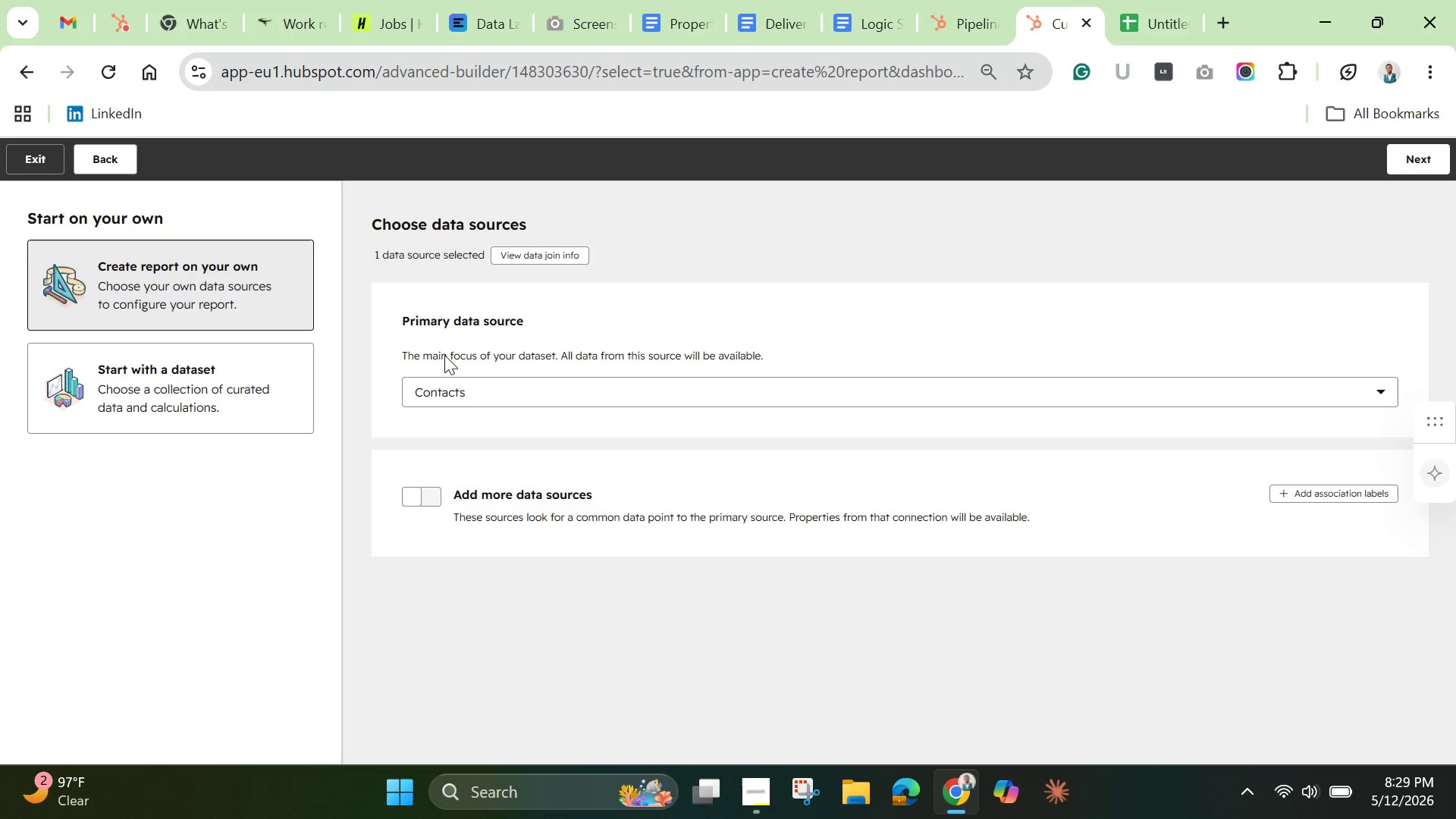 
wait(23.05)
 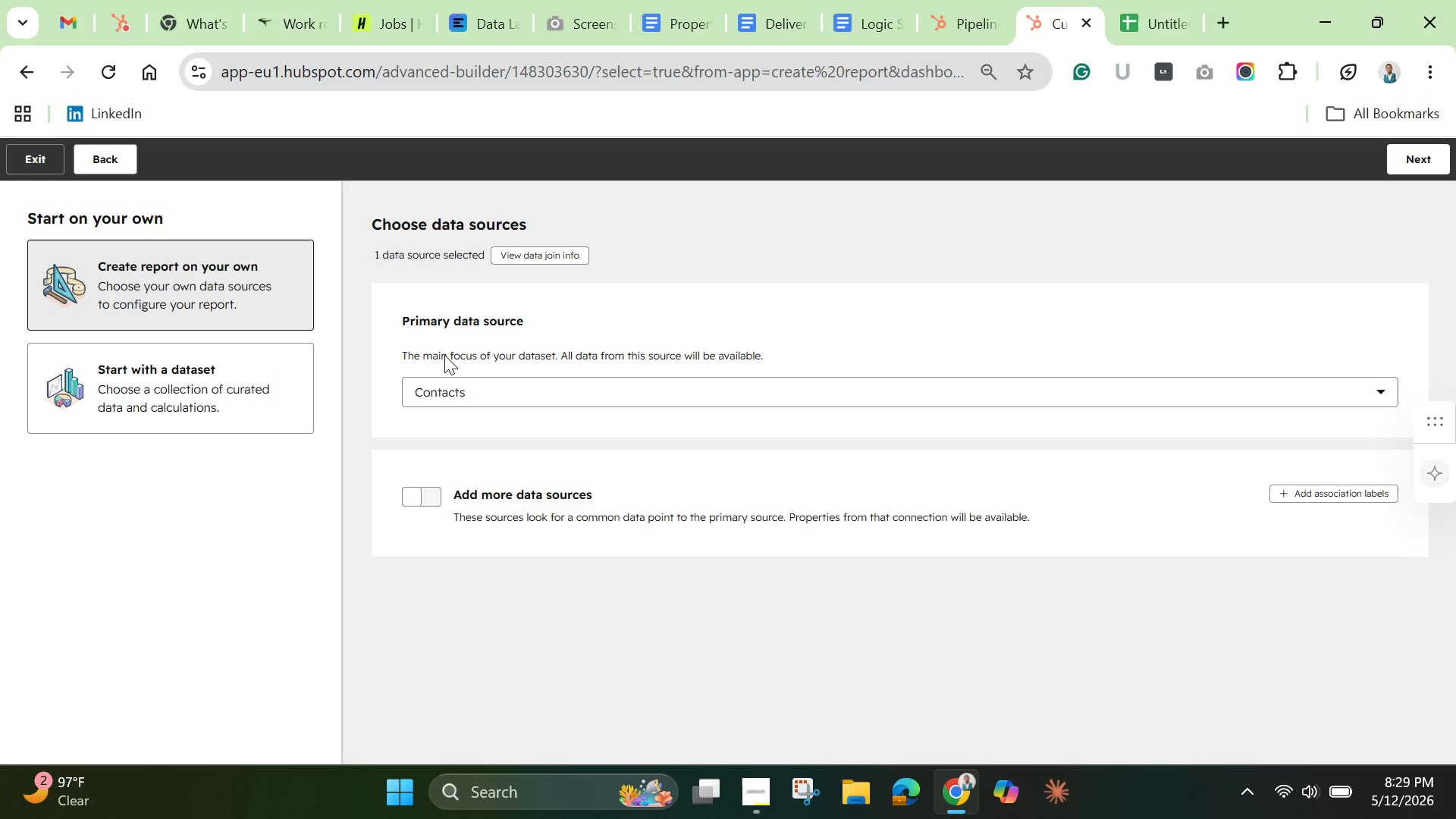 
left_click([519, 394])
 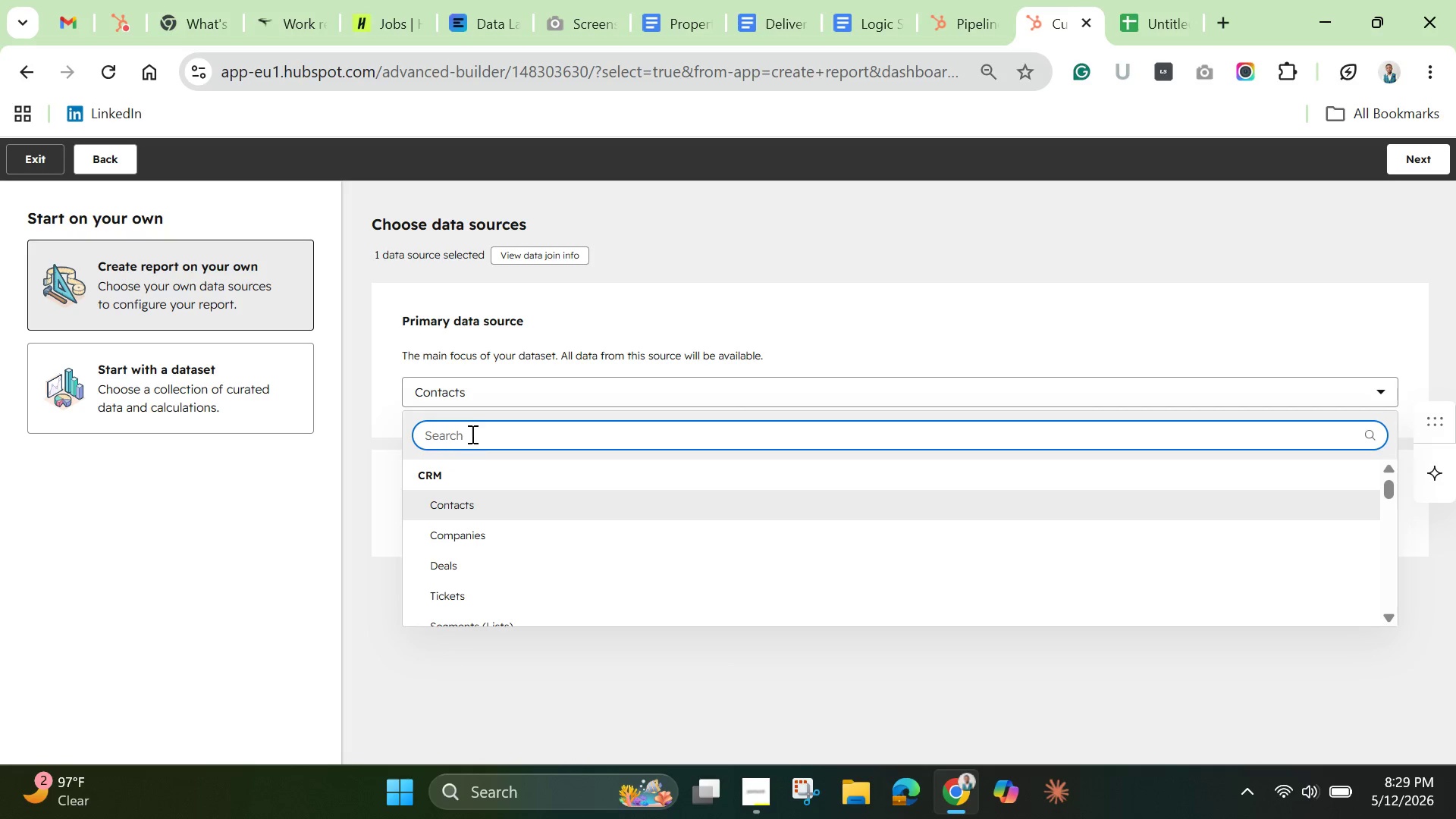 
left_click([477, 422])
 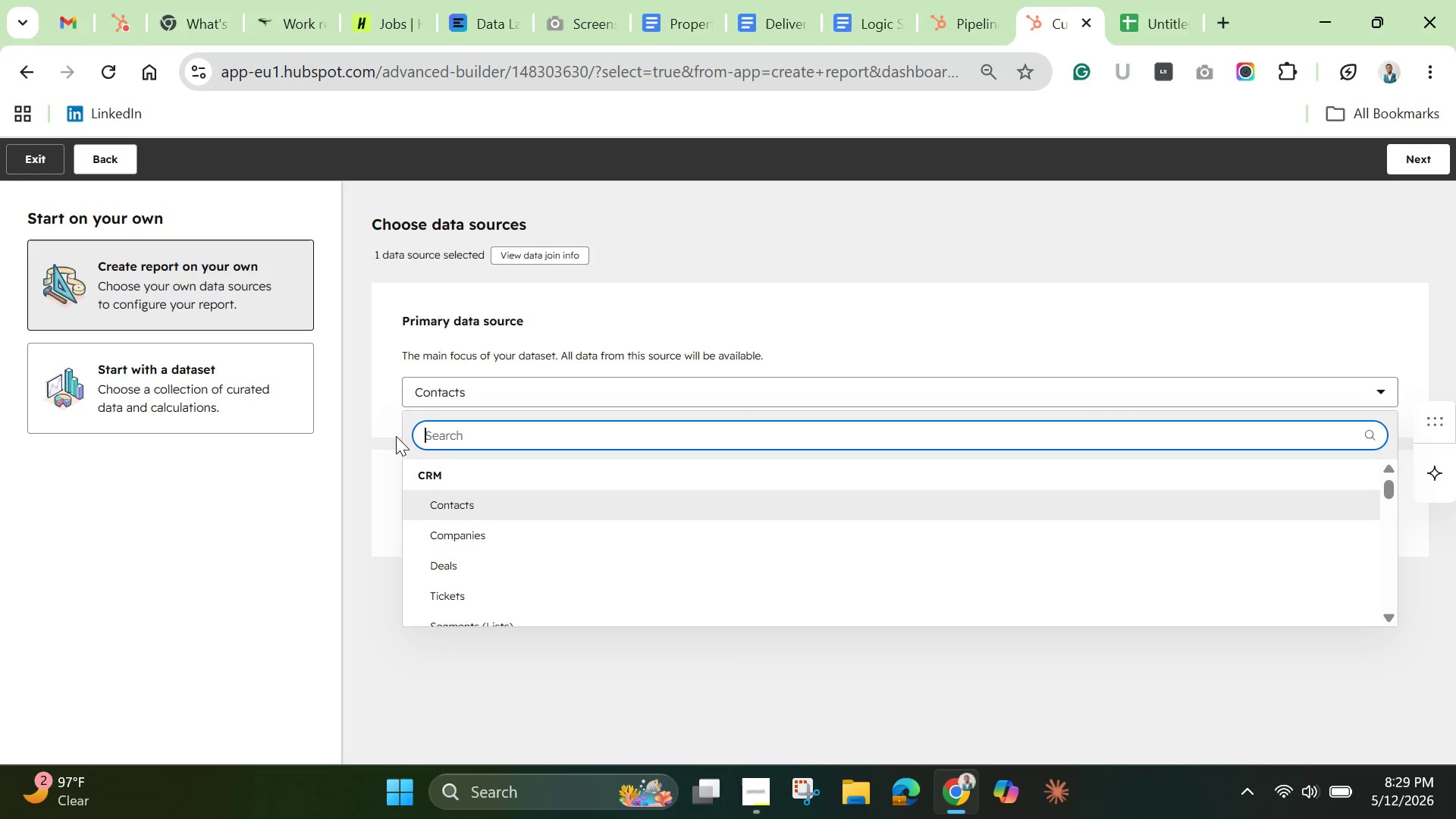 
left_click([392, 432])
 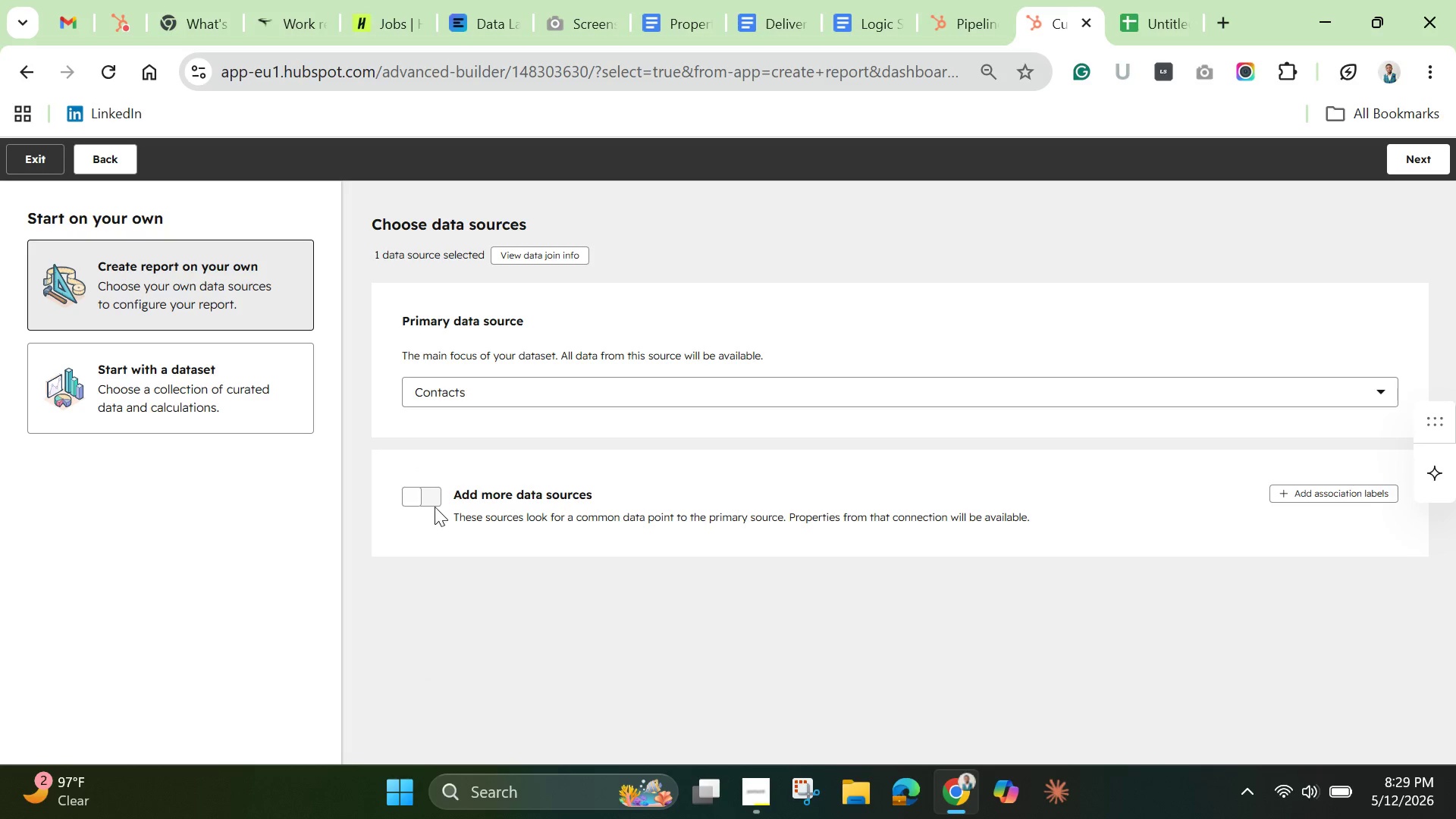 
left_click([436, 482])
 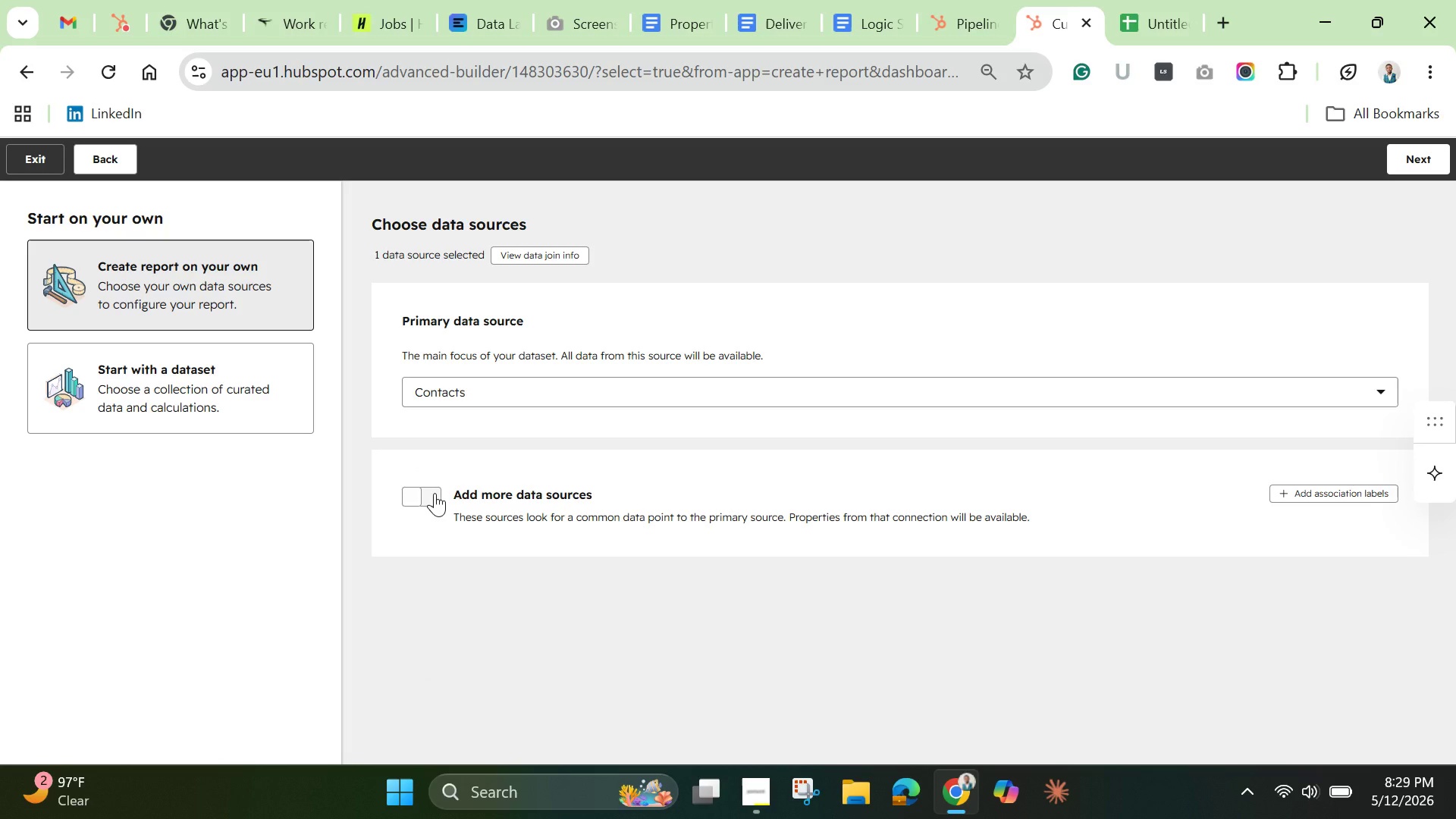 
left_click([435, 493])
 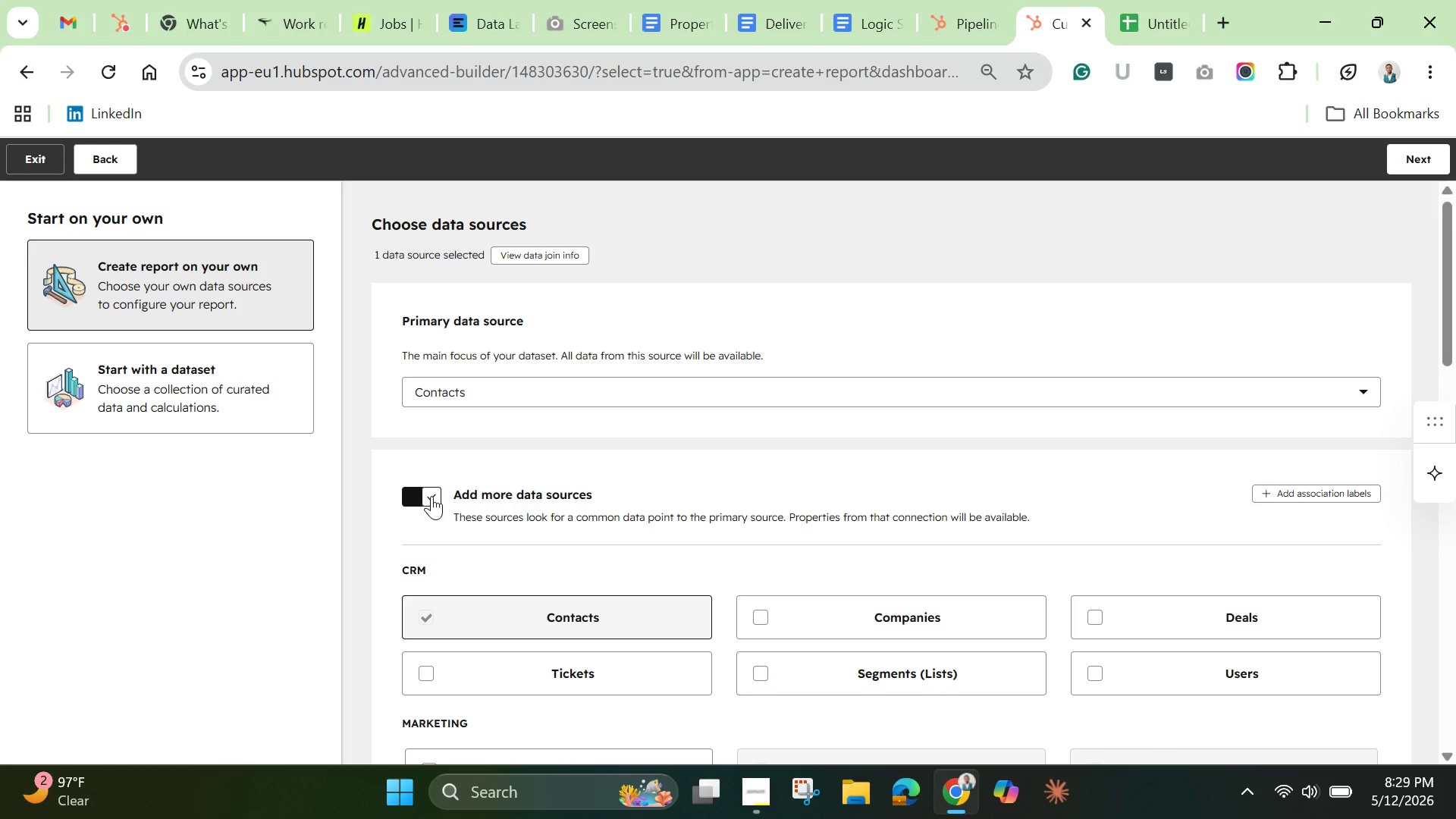 
wait(17.26)
 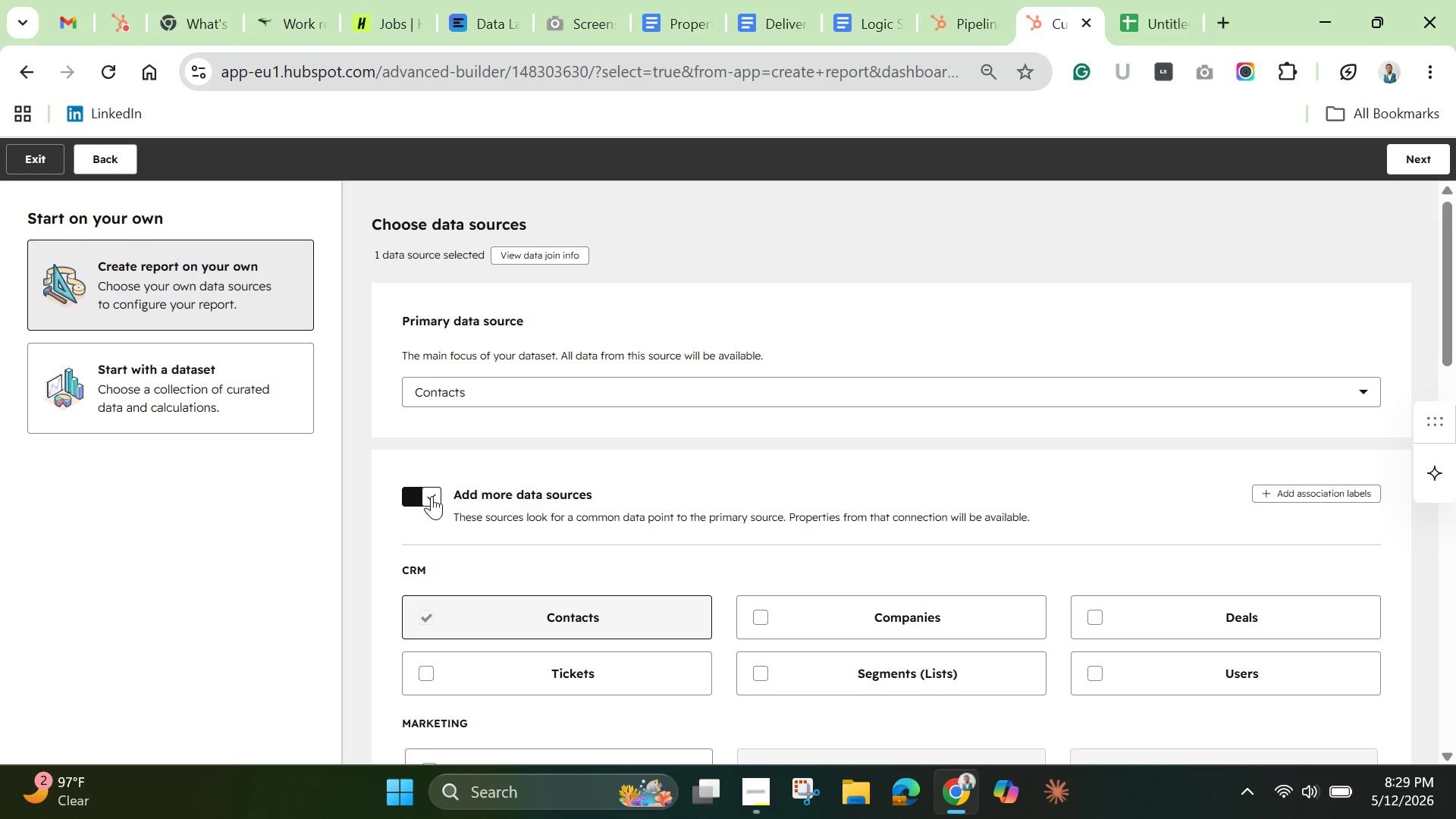 
scroll: coordinate [981, 597], scroll_direction: down, amount: 9.0
 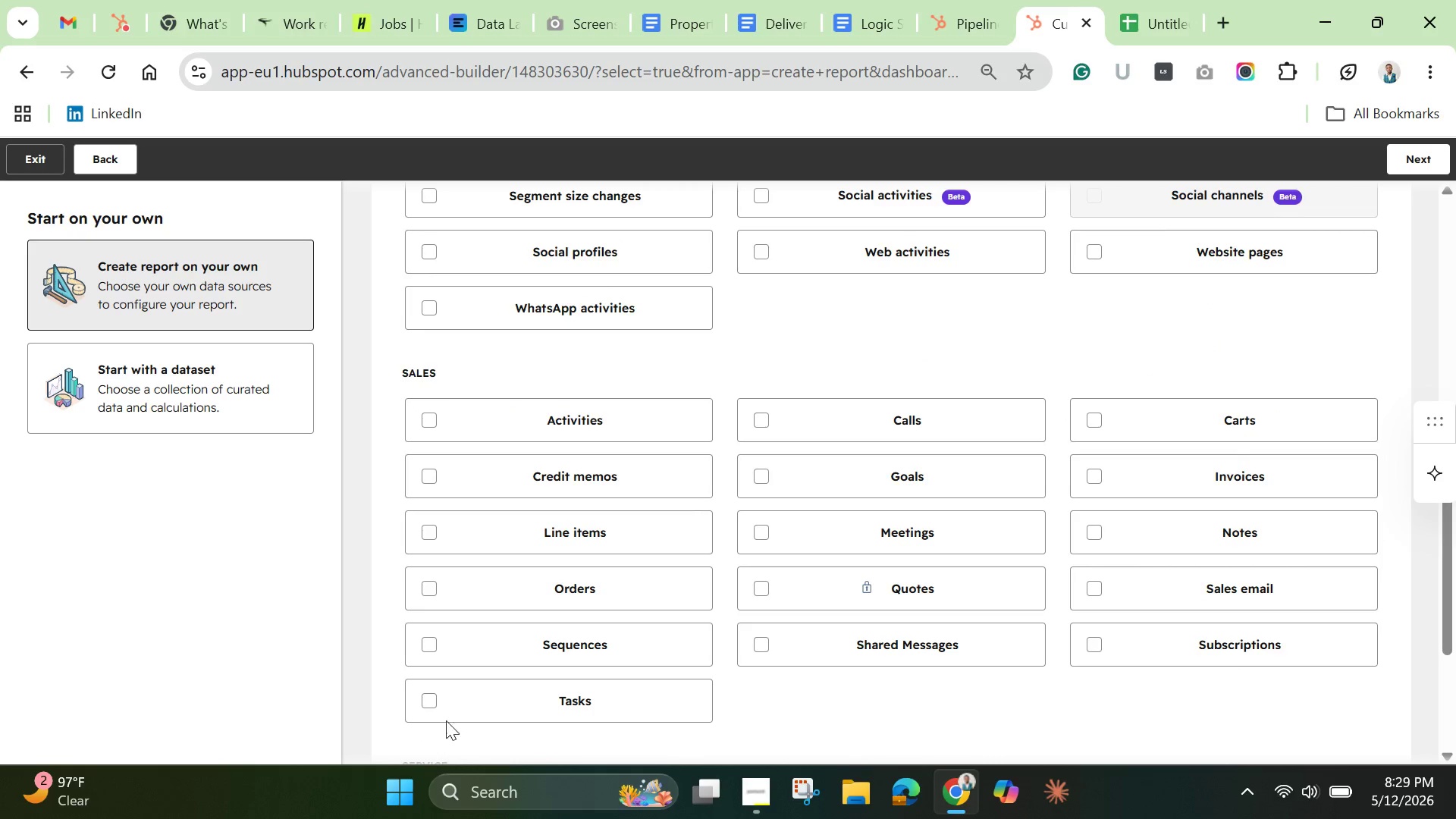 
left_click([432, 695])
 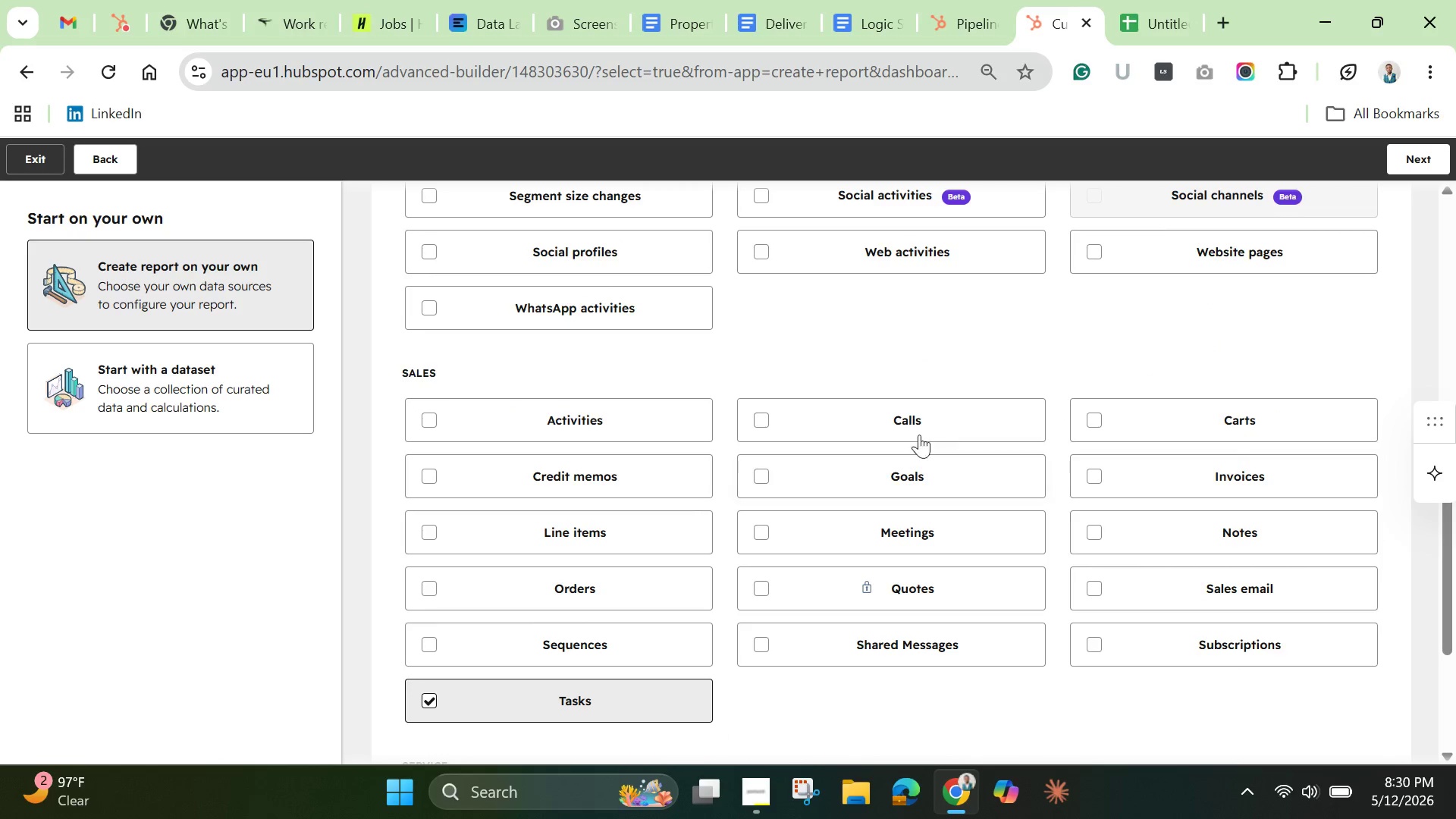 
scroll: coordinate [892, 481], scroll_direction: up, amount: 9.0
 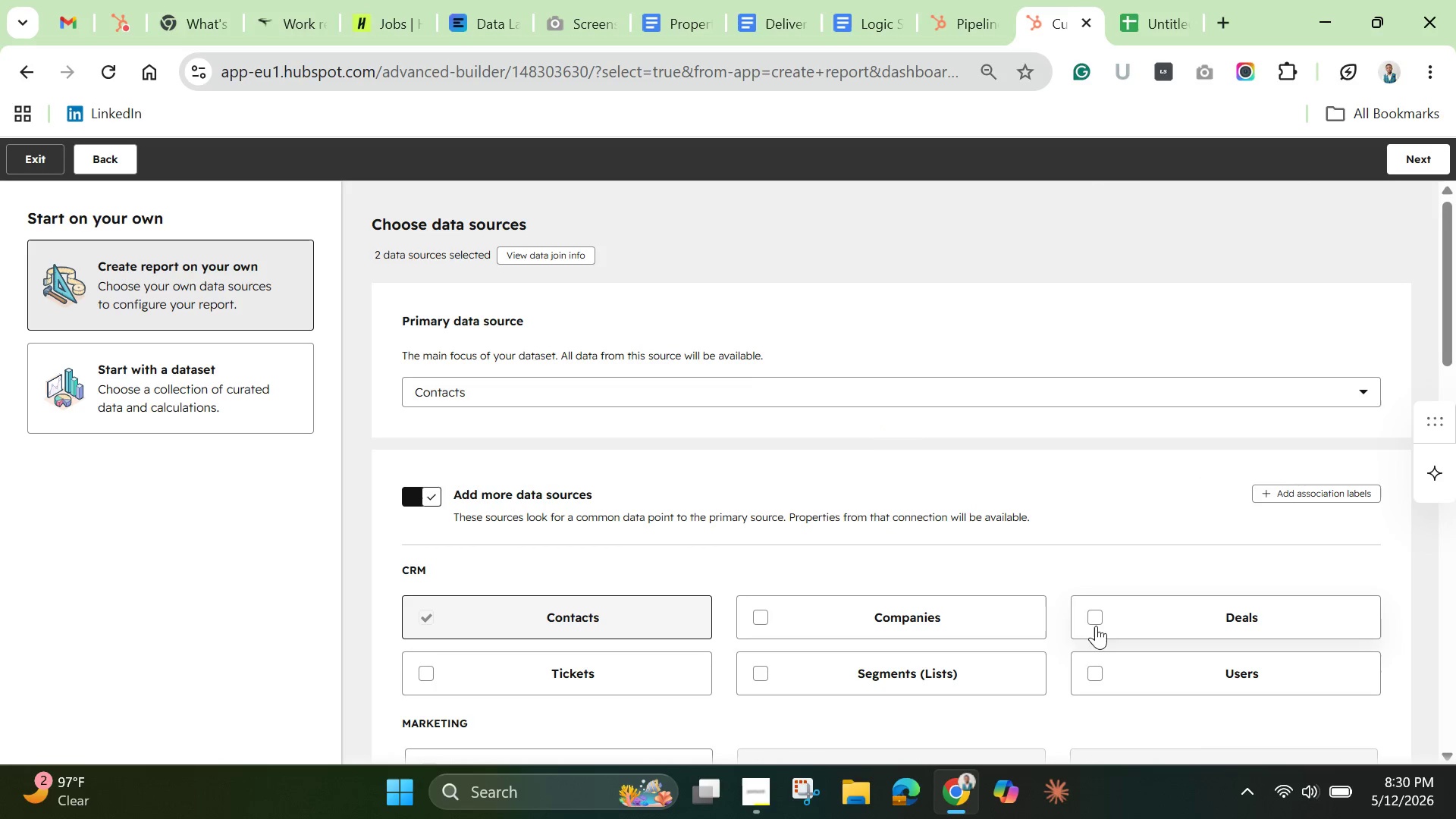 
left_click([1094, 617])
 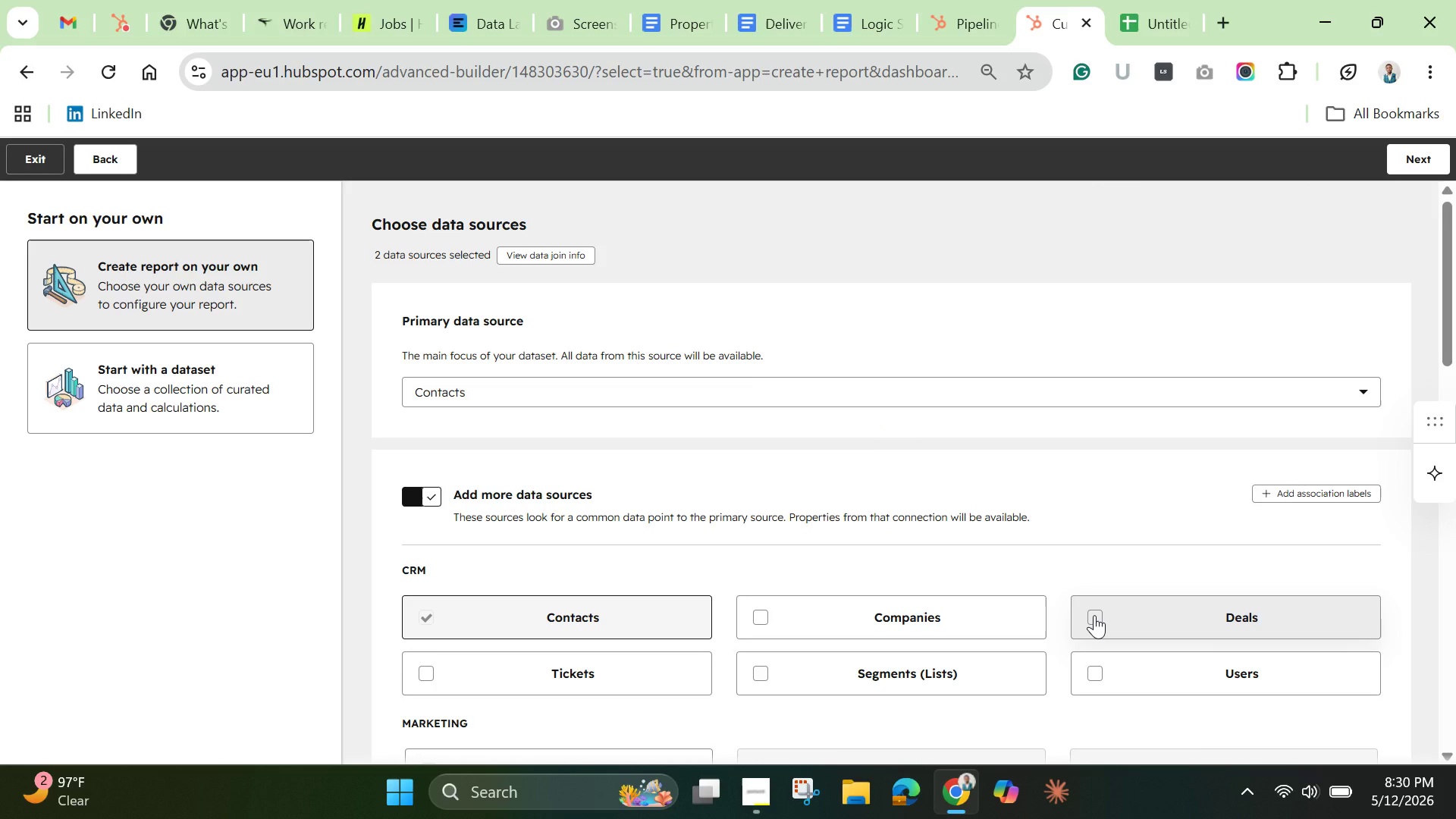 
scroll: coordinate [1094, 615], scroll_direction: down, amount: 1.0
 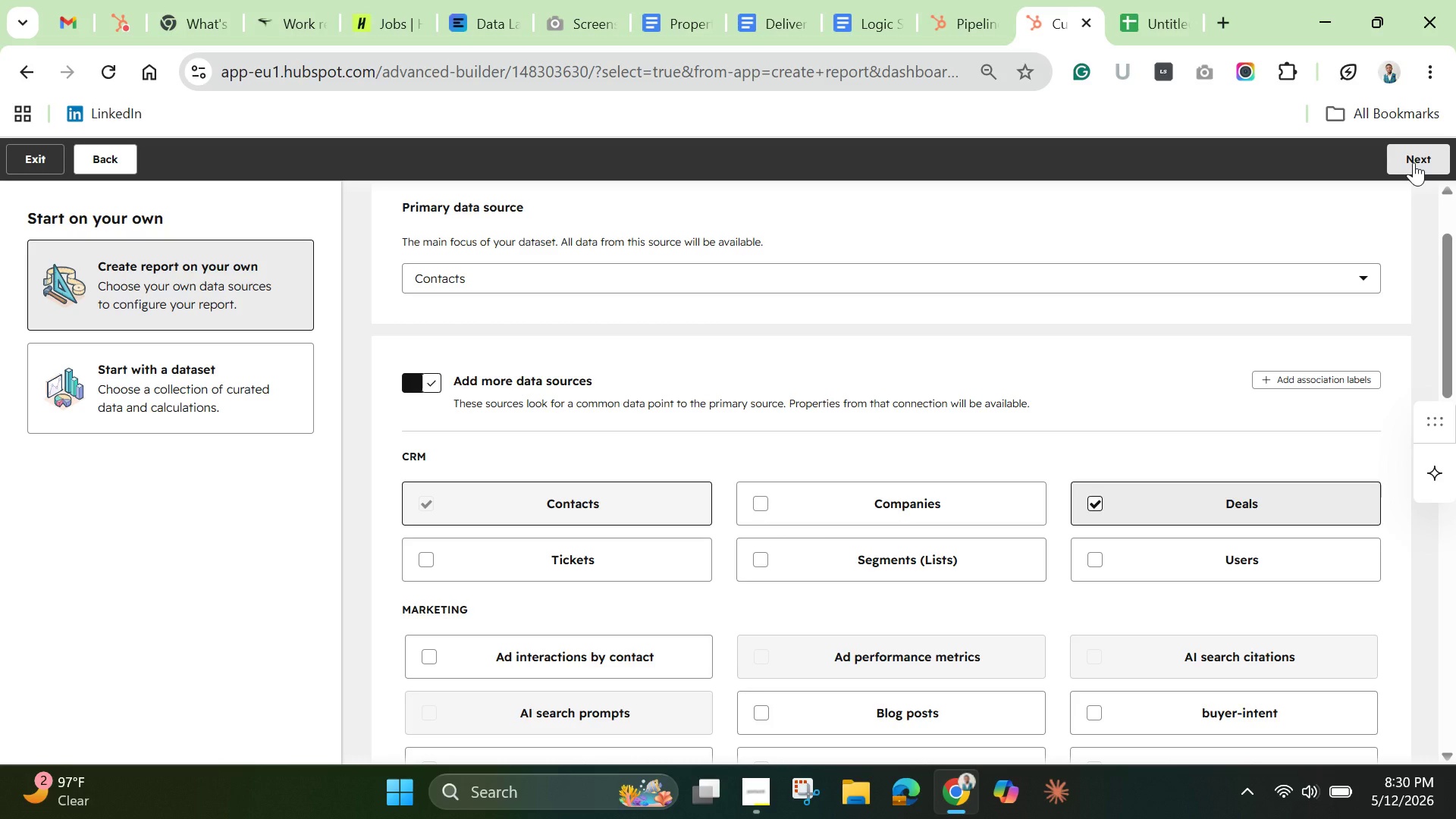 
left_click([1414, 162])
 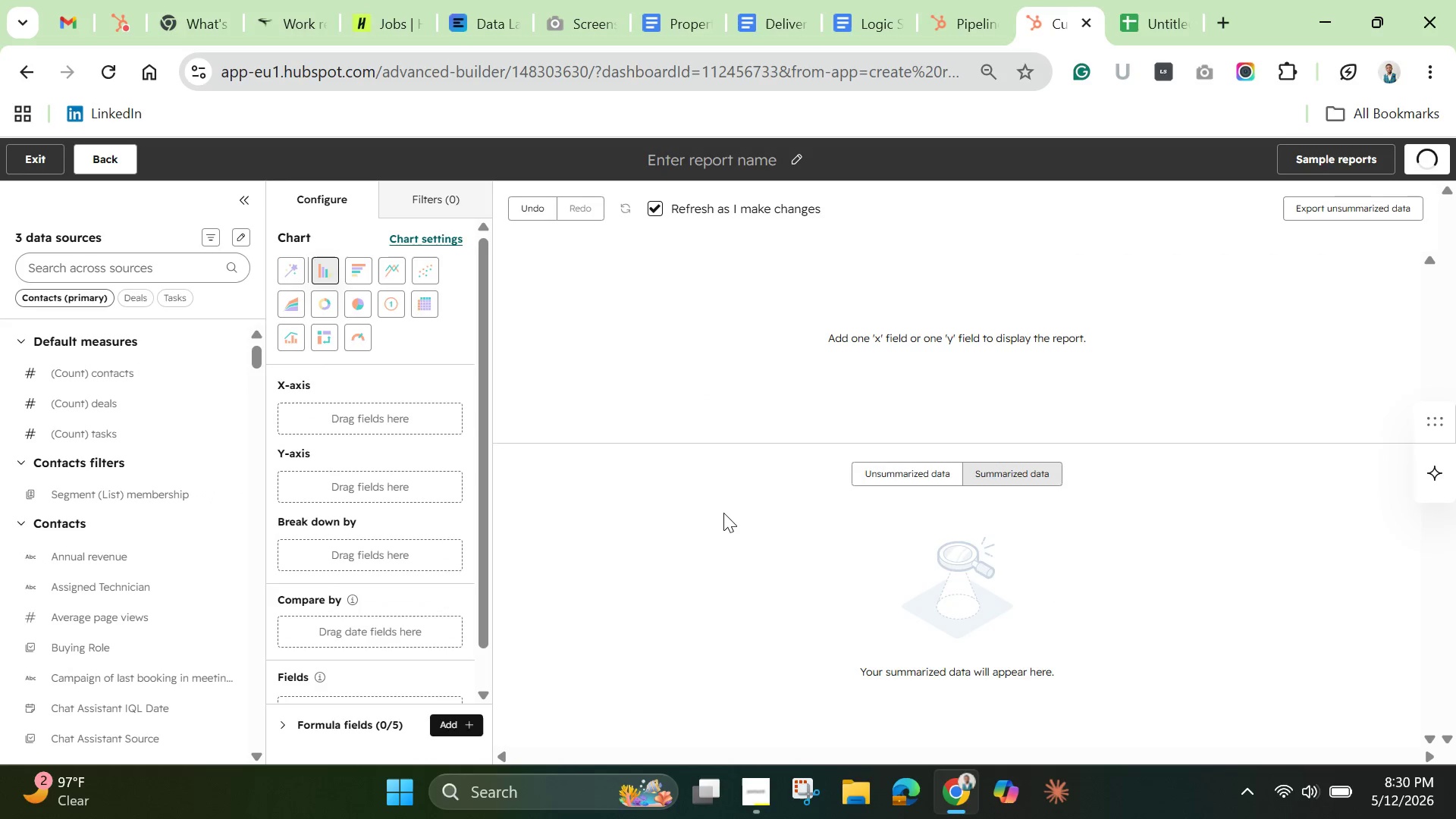 
wait(8.45)
 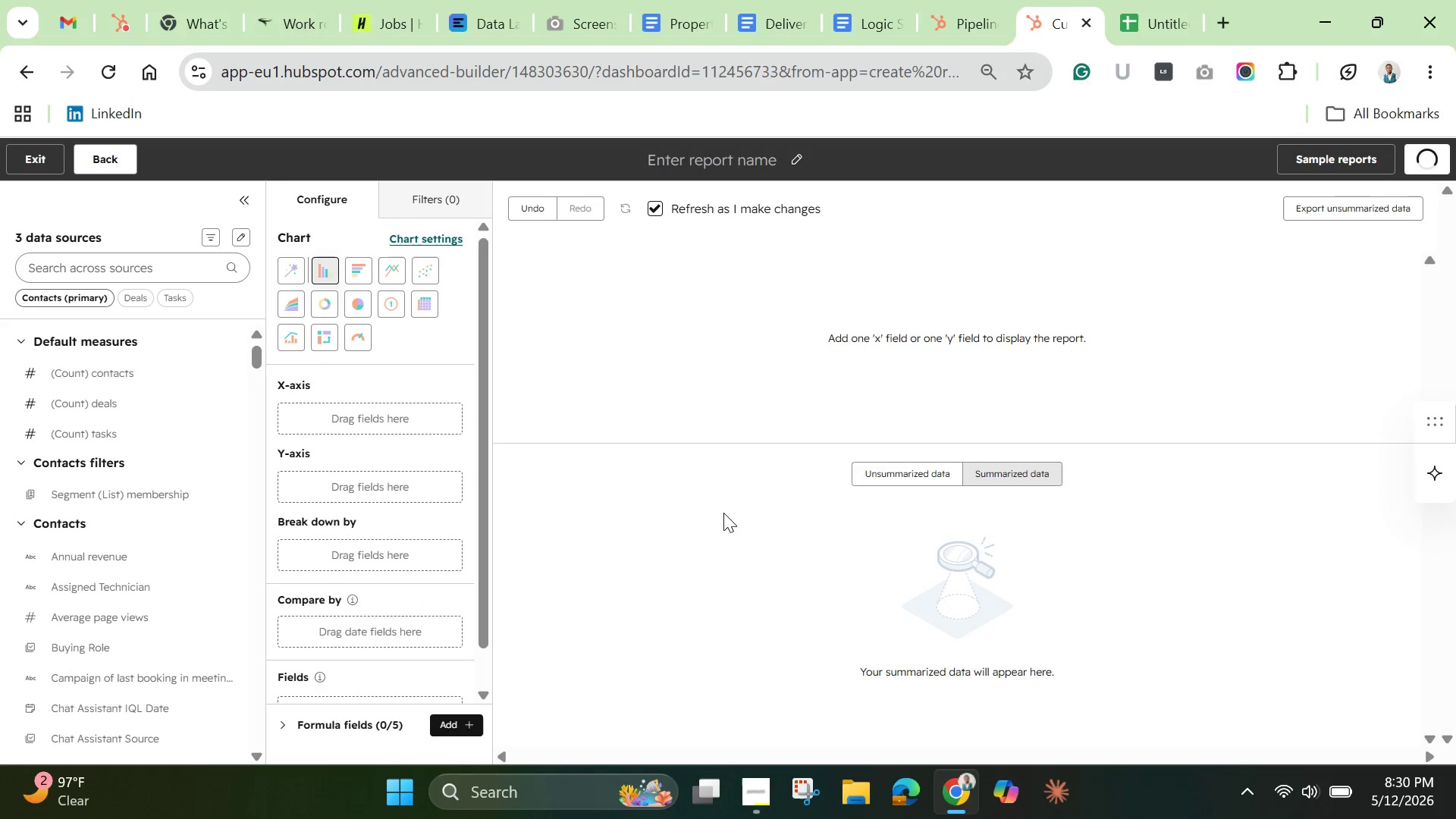 
left_click([114, 268])
 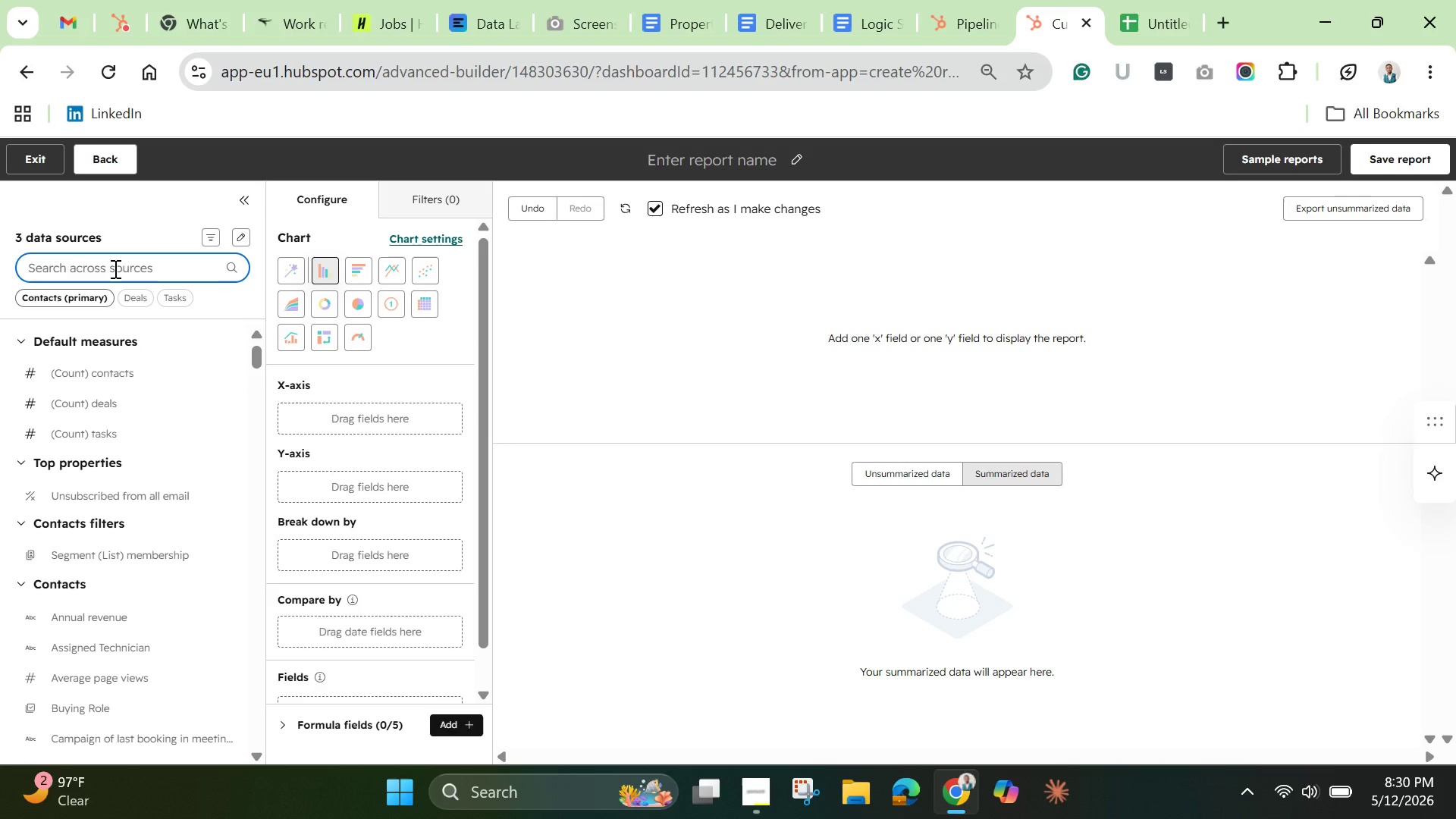 
type(task owner)
 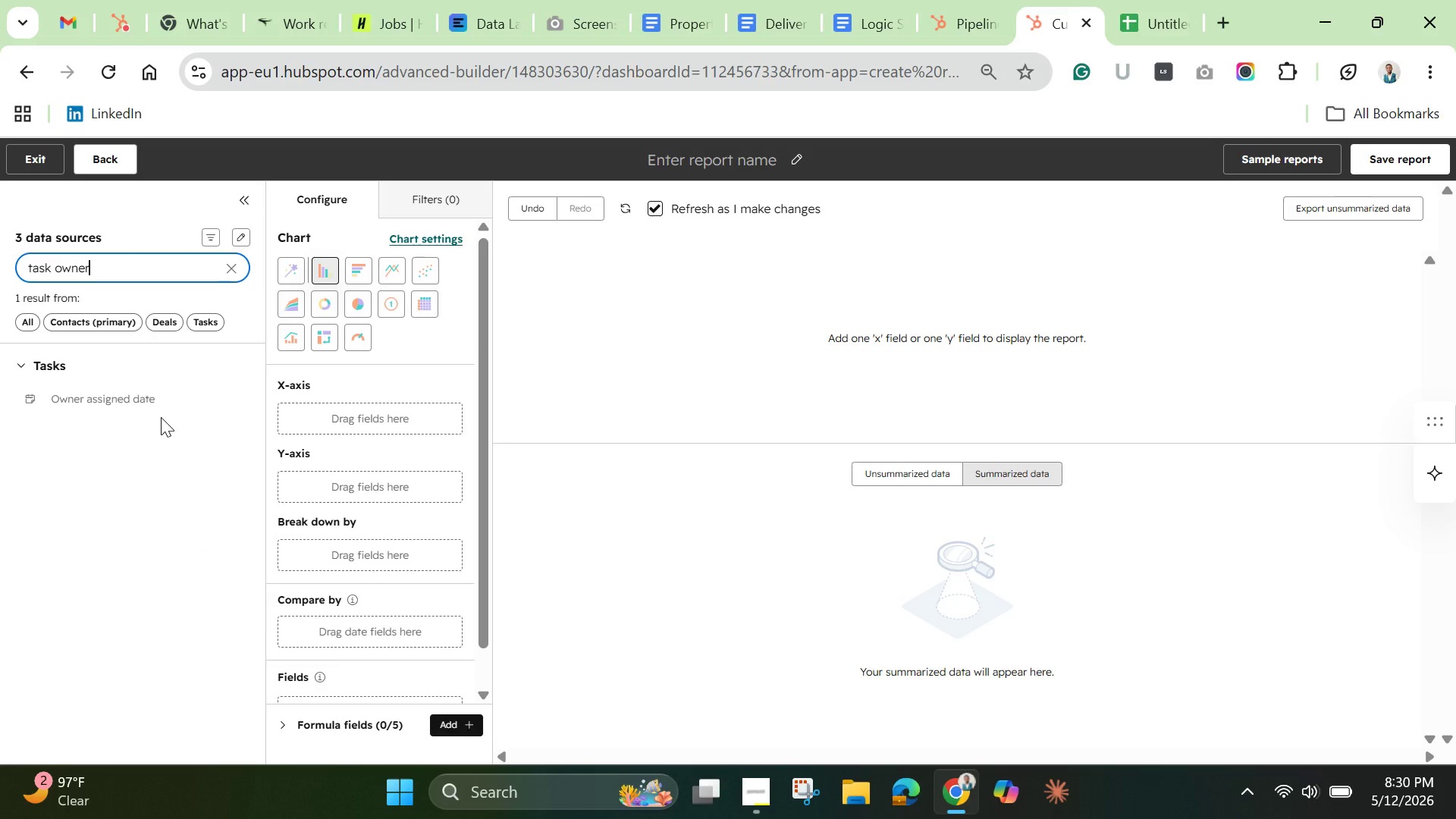 
wait(9.41)
 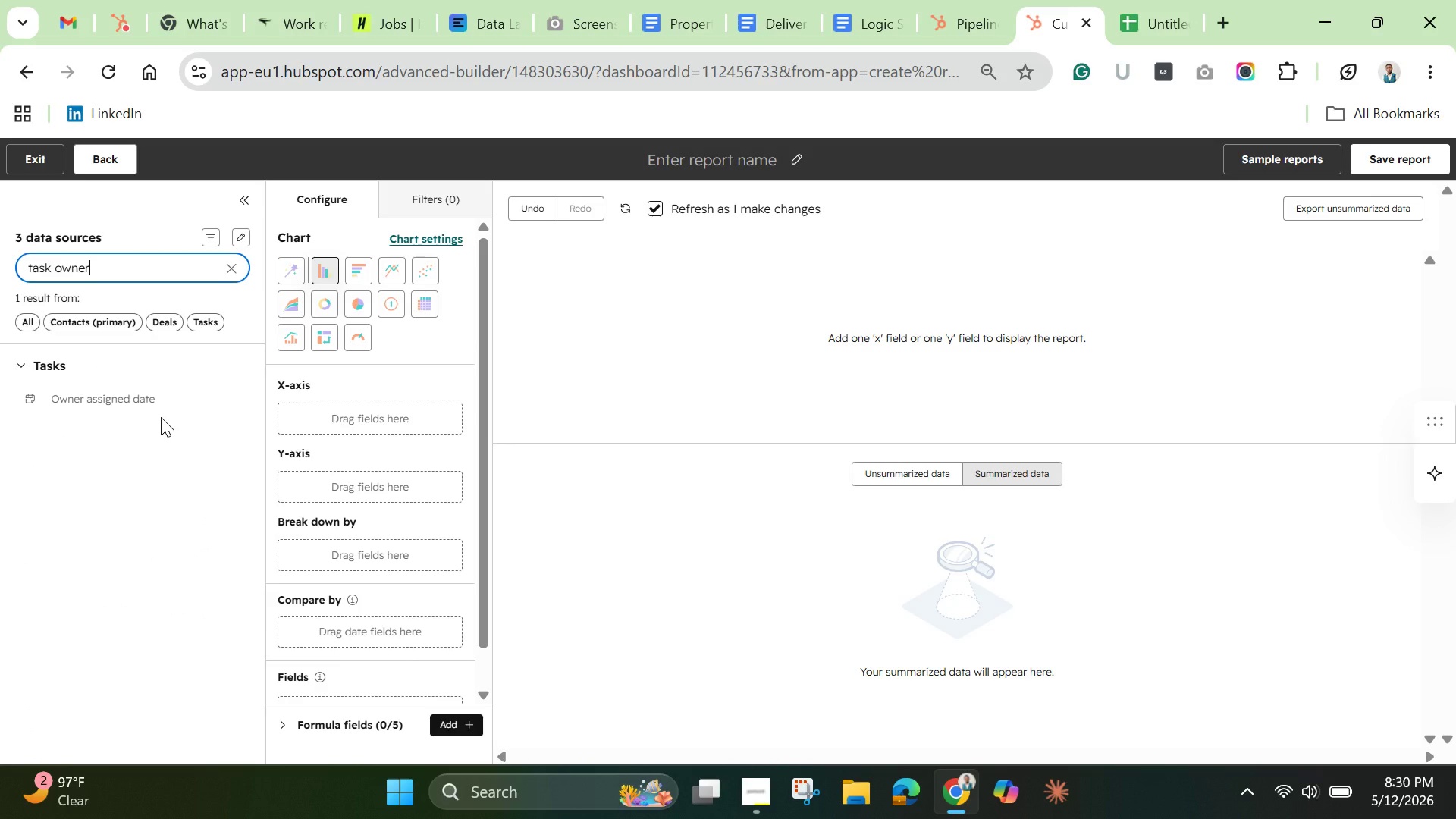 
left_click([155, 328])
 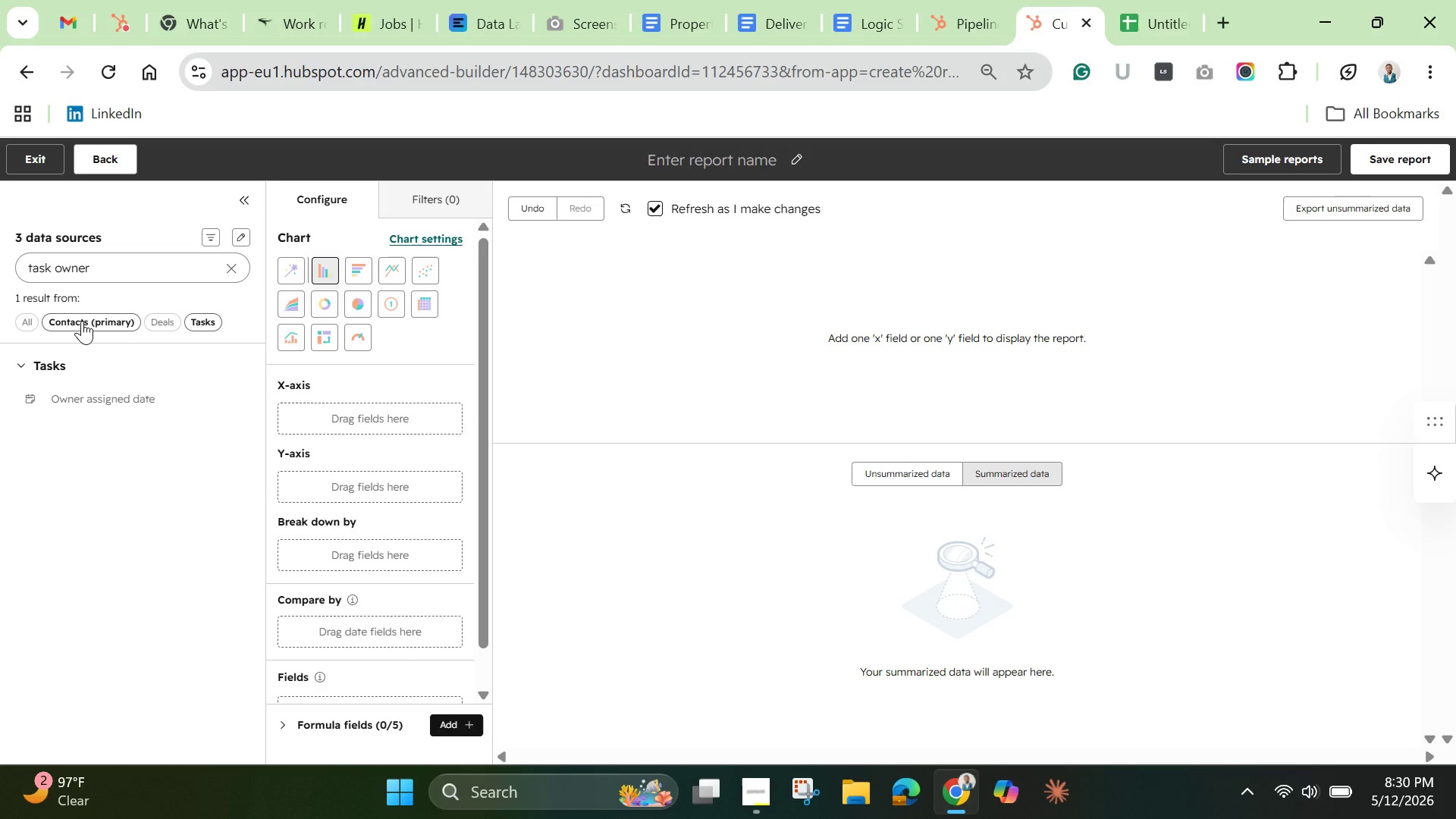 
left_click([82, 321])
 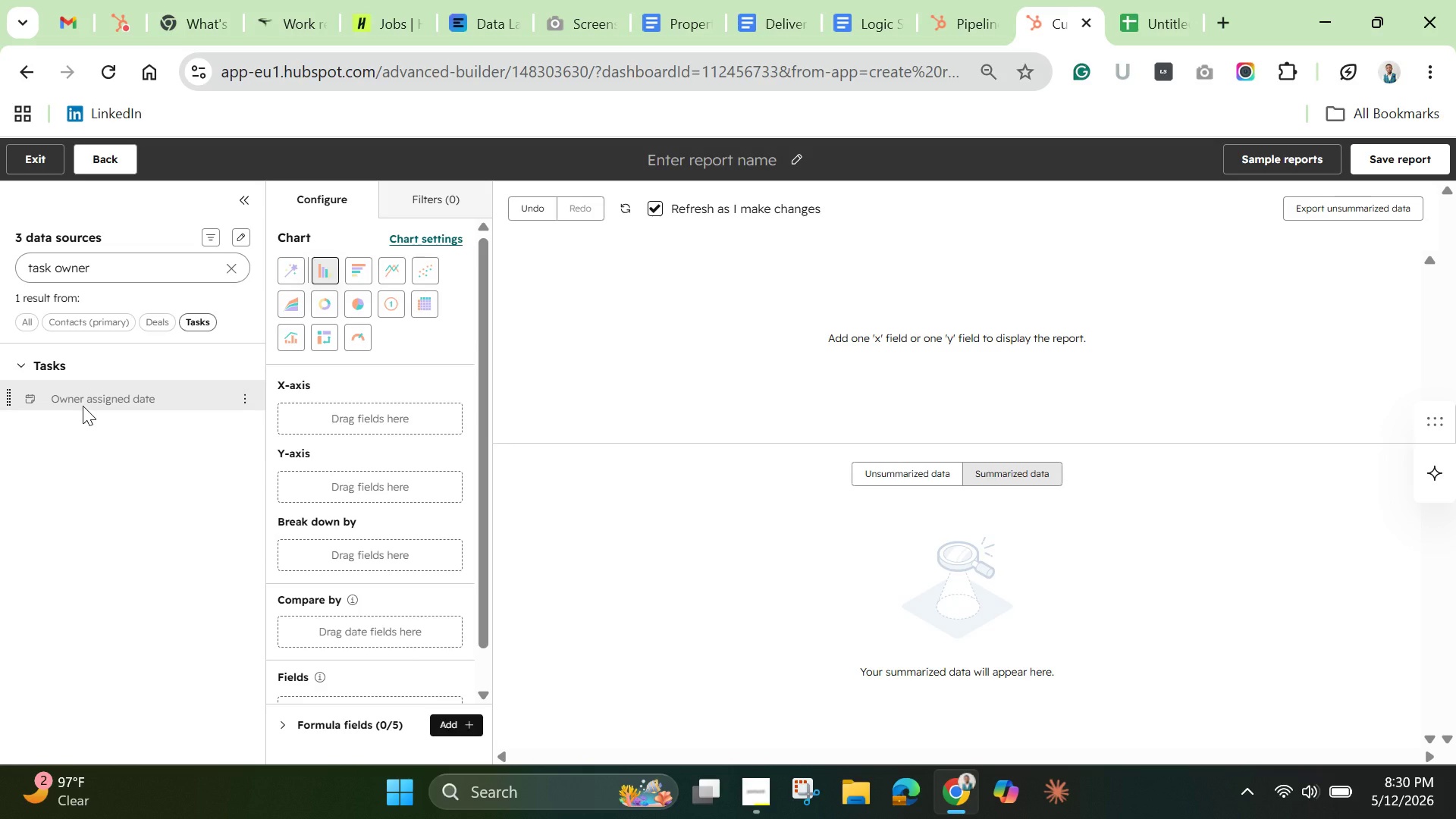 
wait(8.08)
 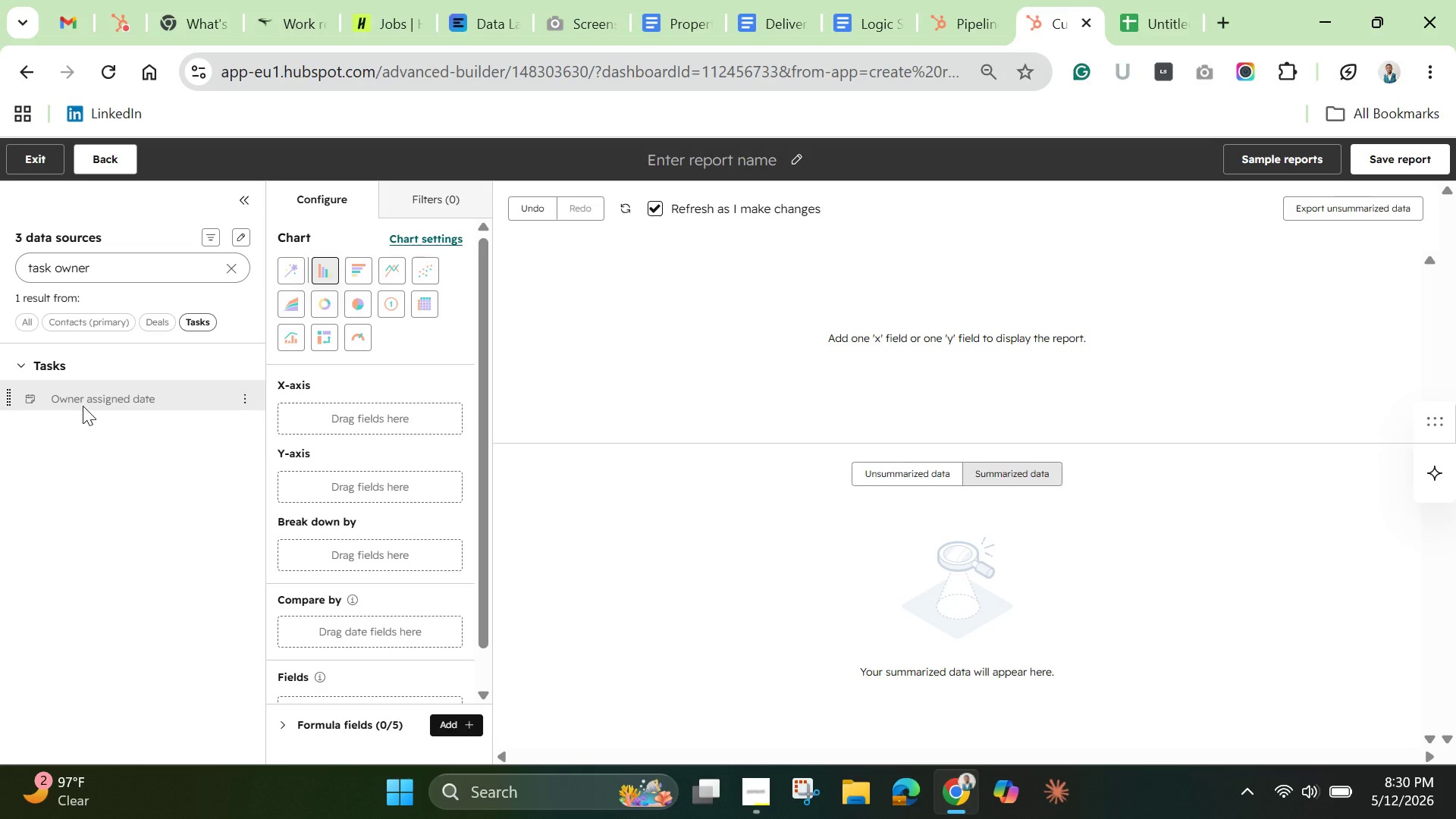 
left_click([154, 280])
 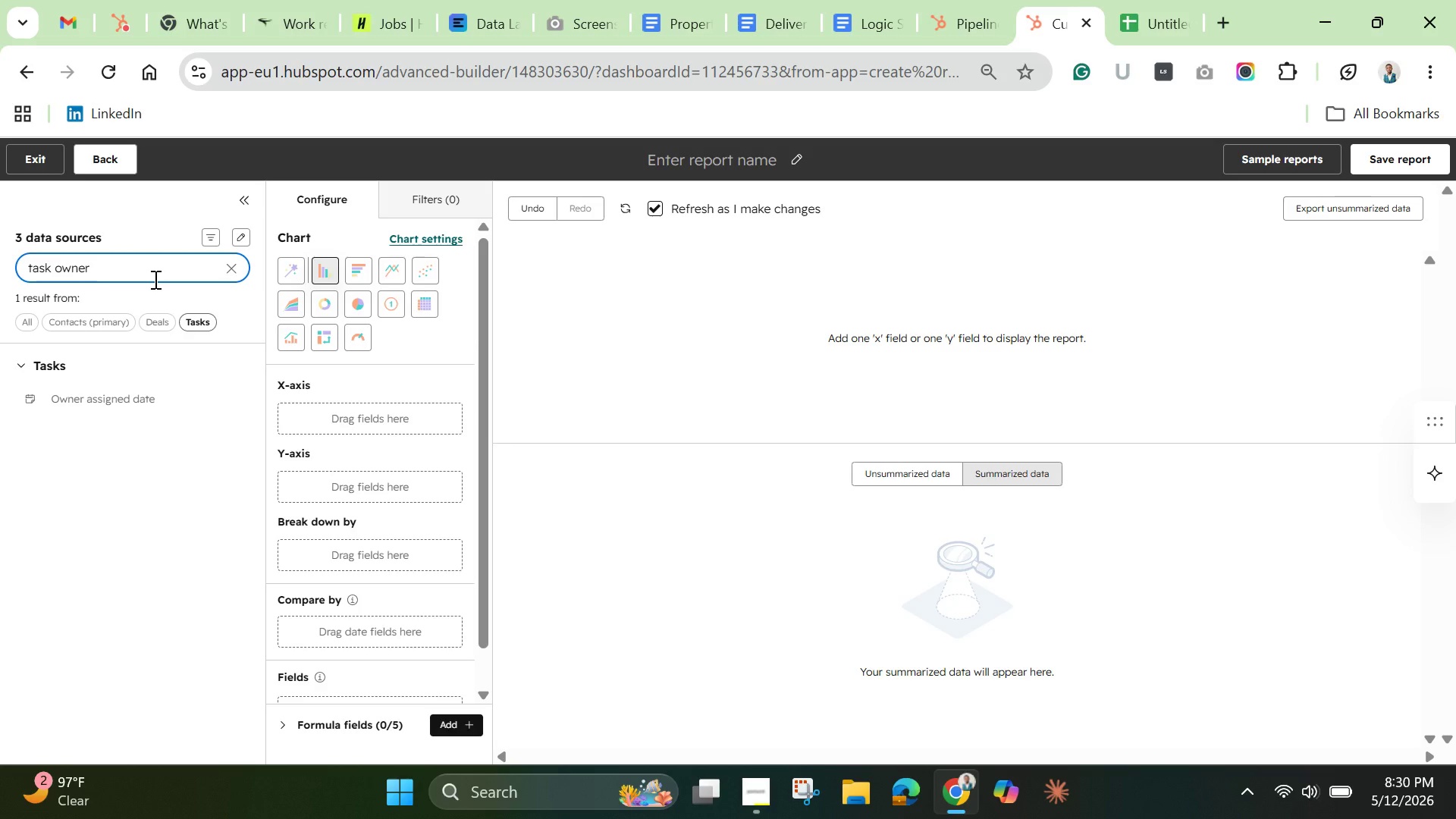 
double_click([154, 279])
 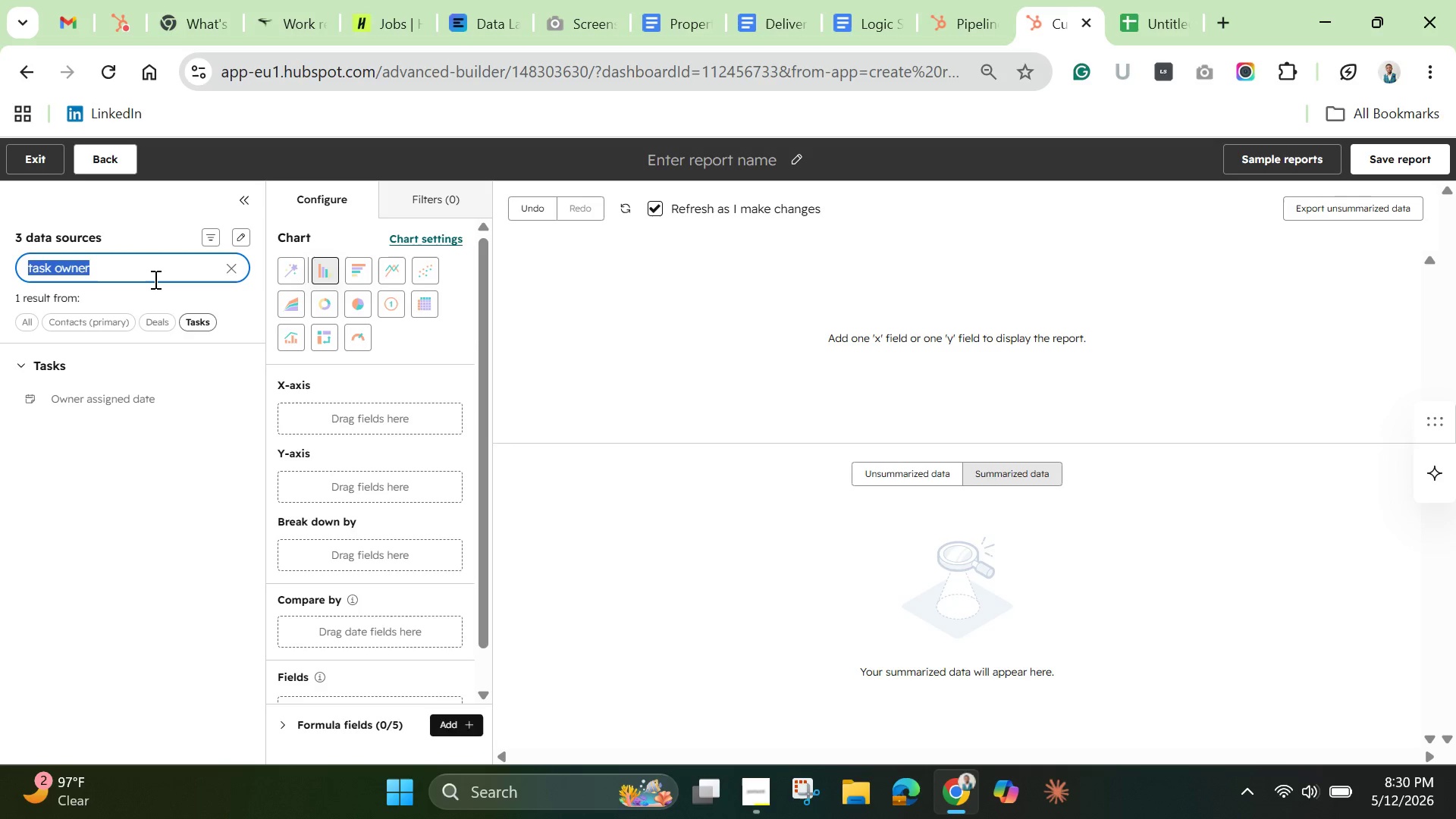 
triple_click([154, 279])
 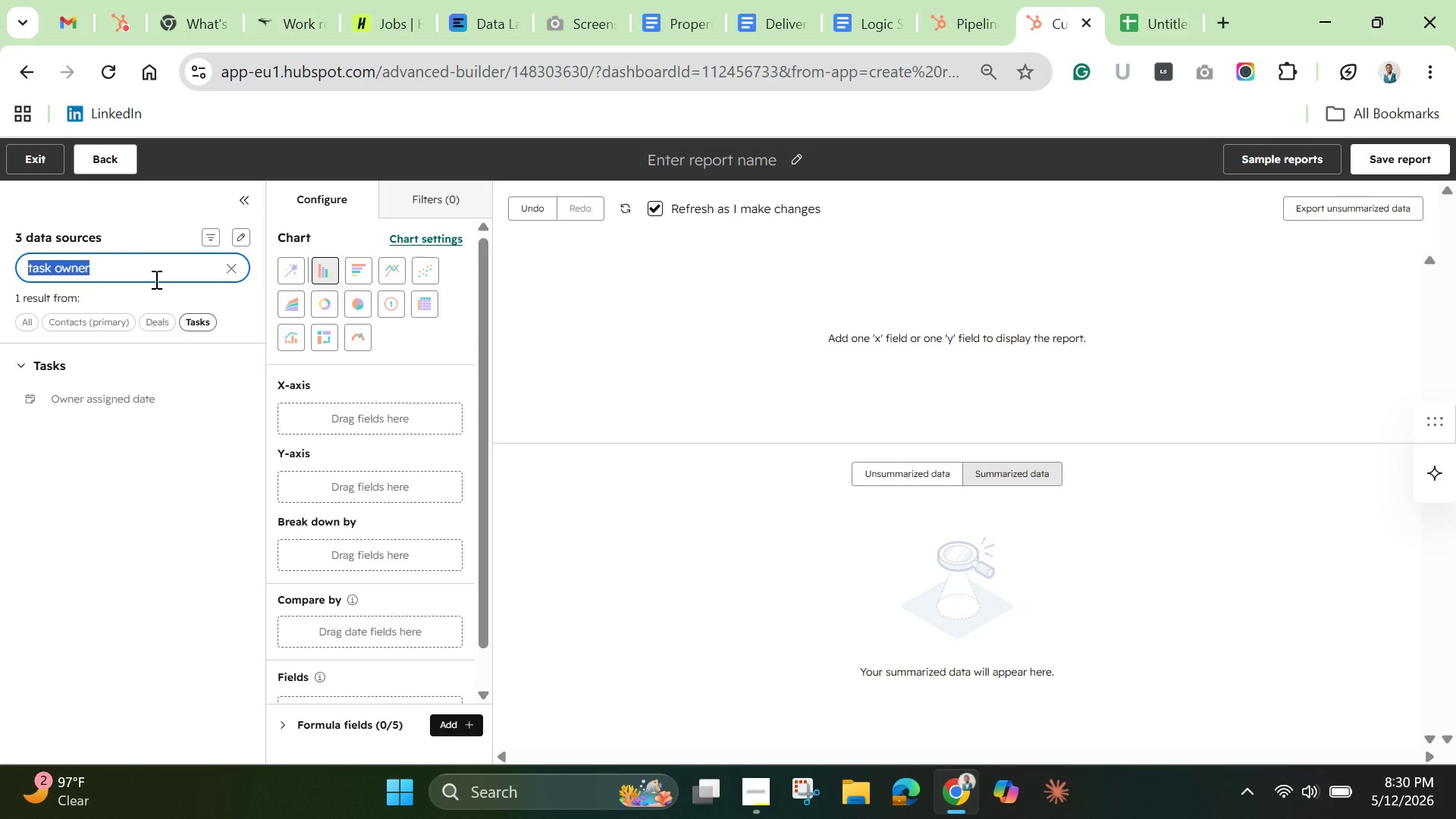 
key(Backspace)
 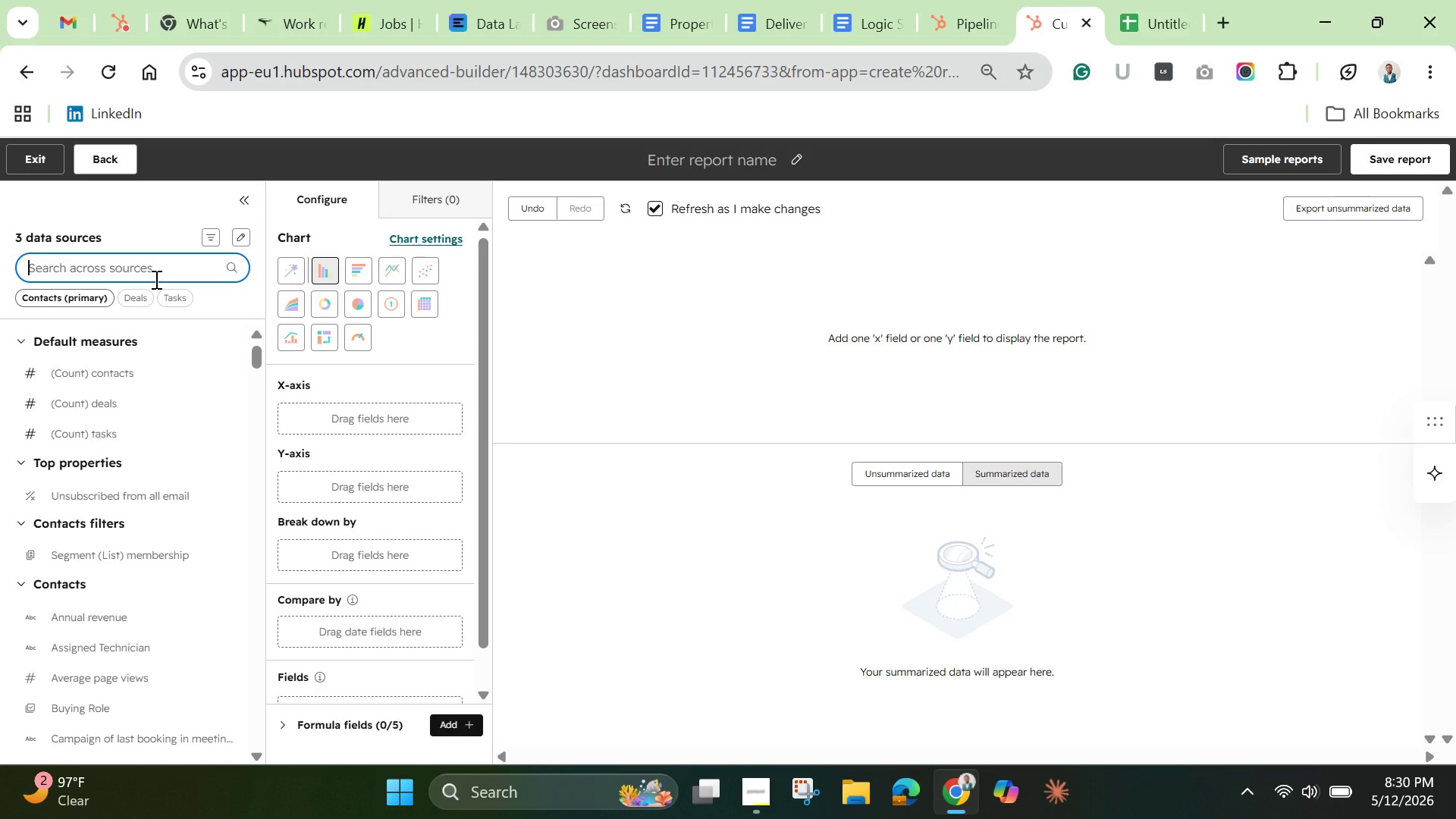 
type(tas)
 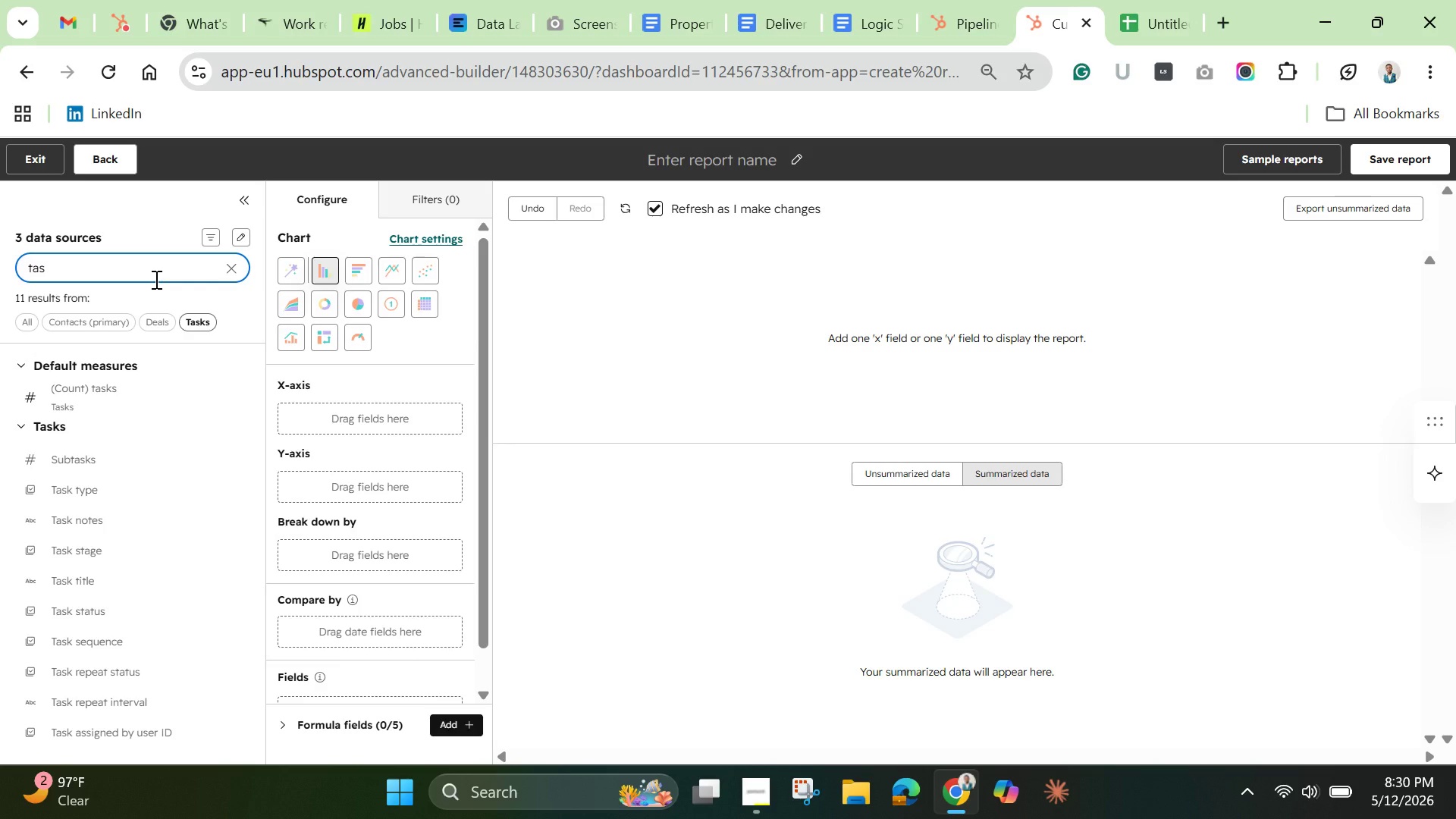 
wait(7.89)
 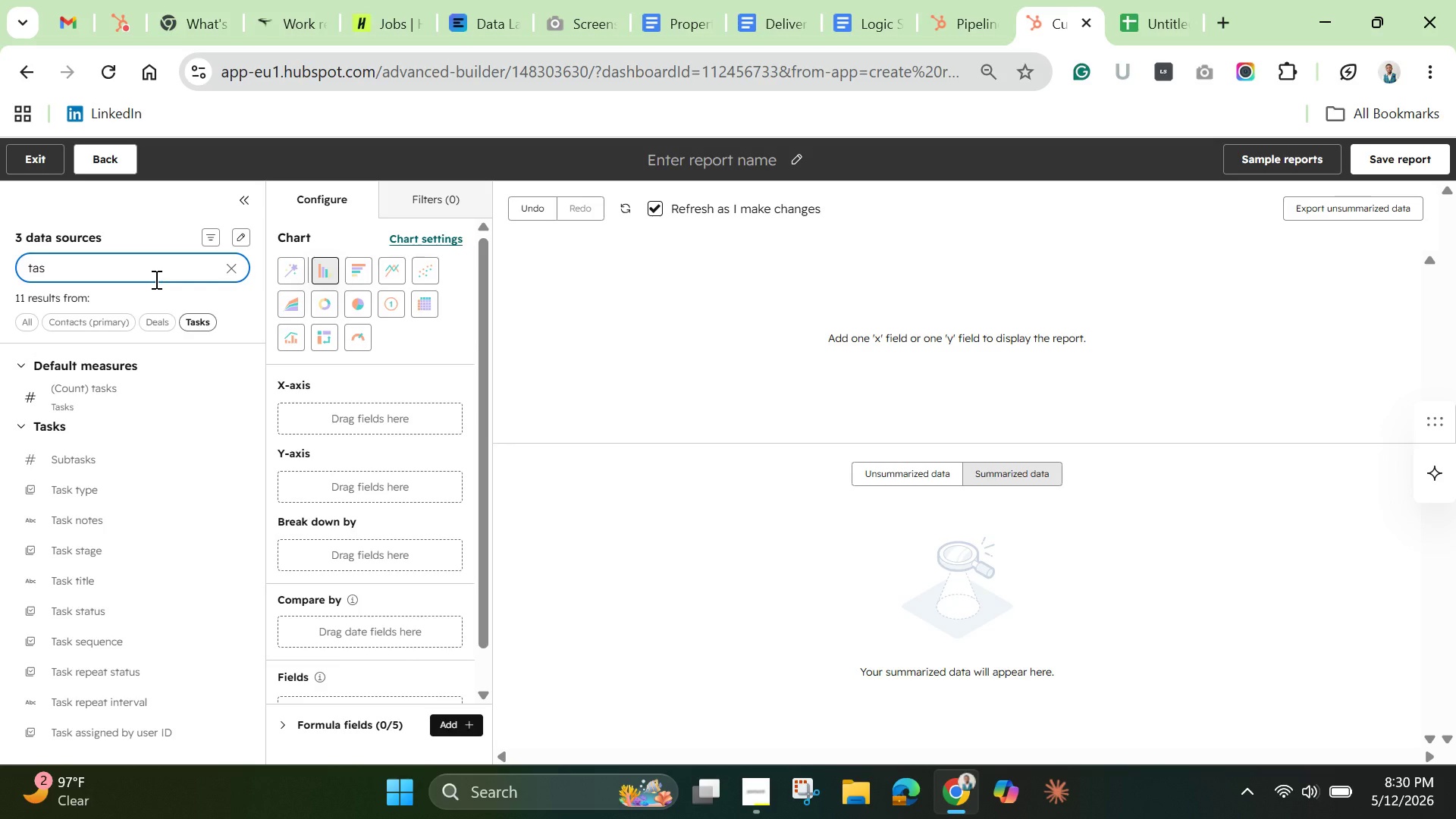 
key(K)
 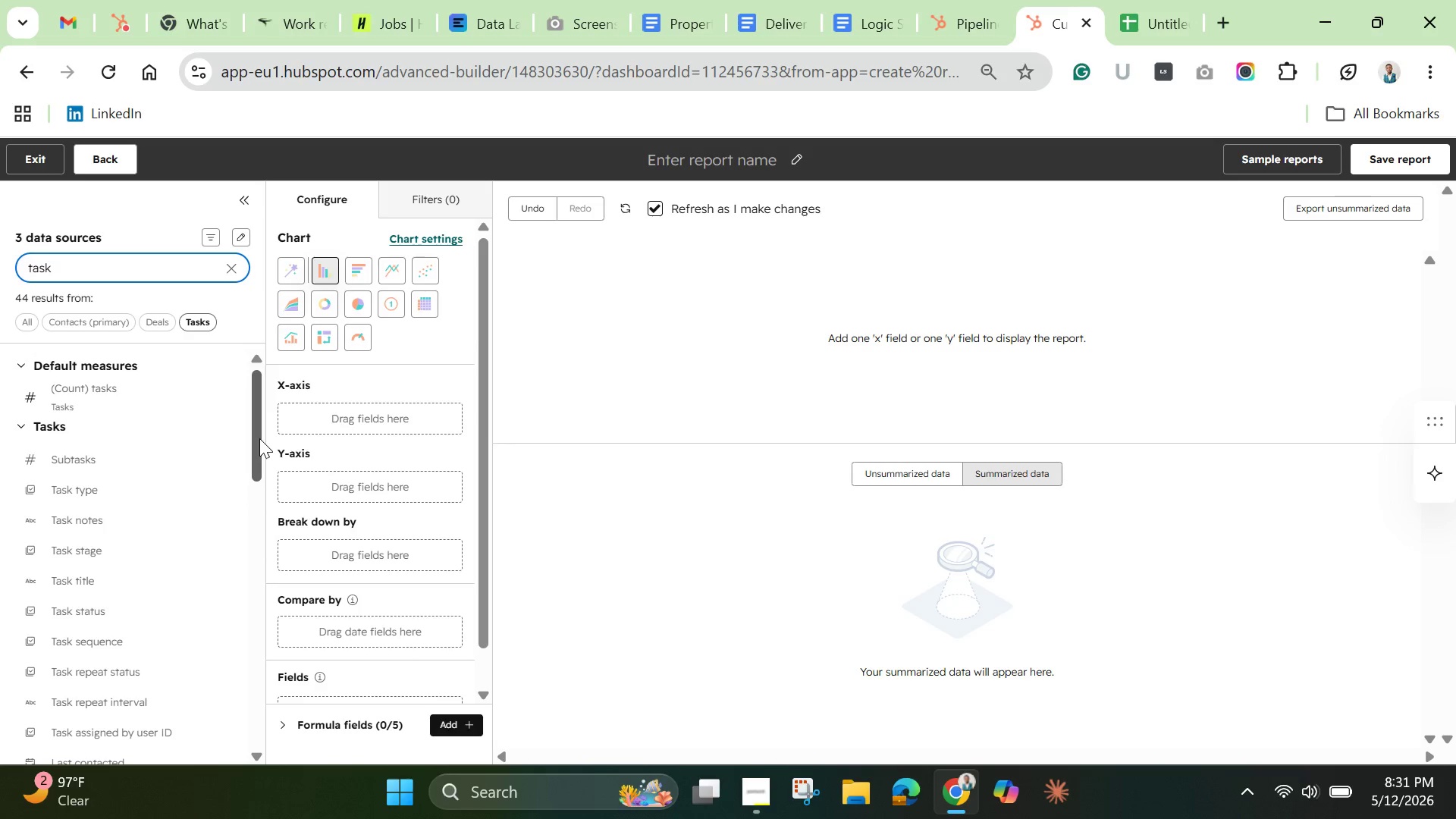 
wait(18.16)
 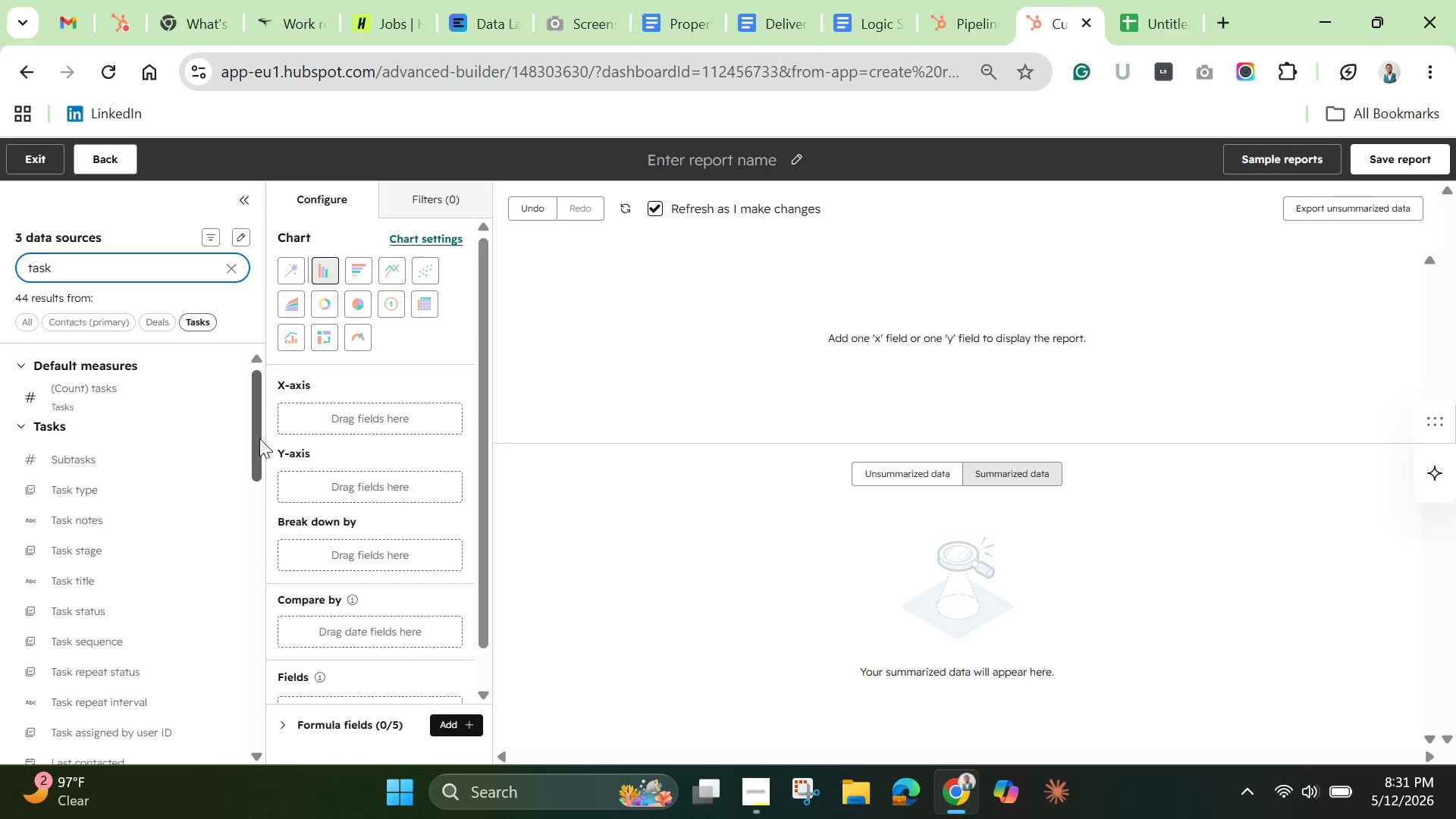 
left_click_drag(start_coordinate=[67, 388], to_coordinate=[280, 478])
 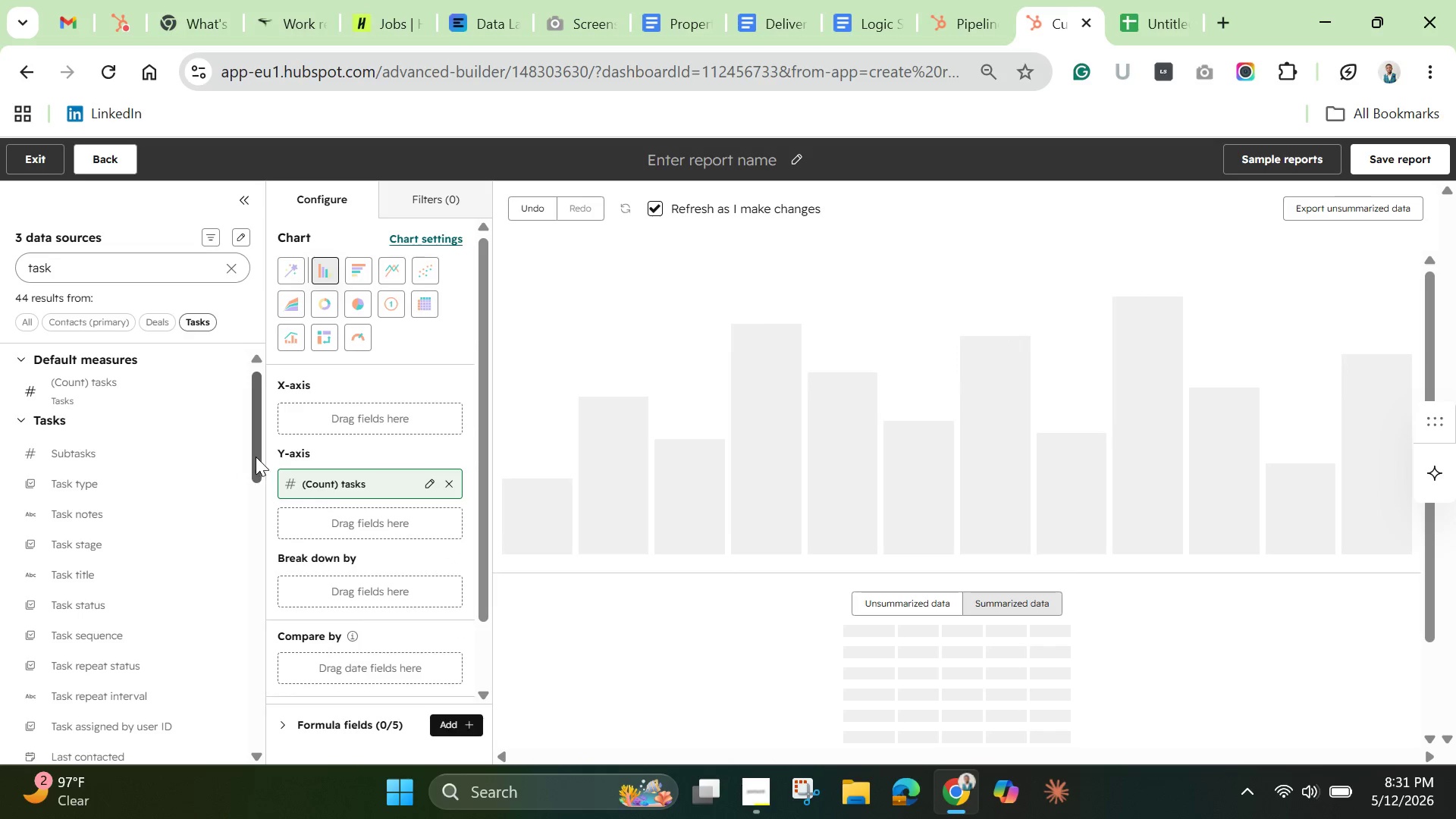 
left_click_drag(start_coordinate=[256, 457], to_coordinate=[243, 684])
 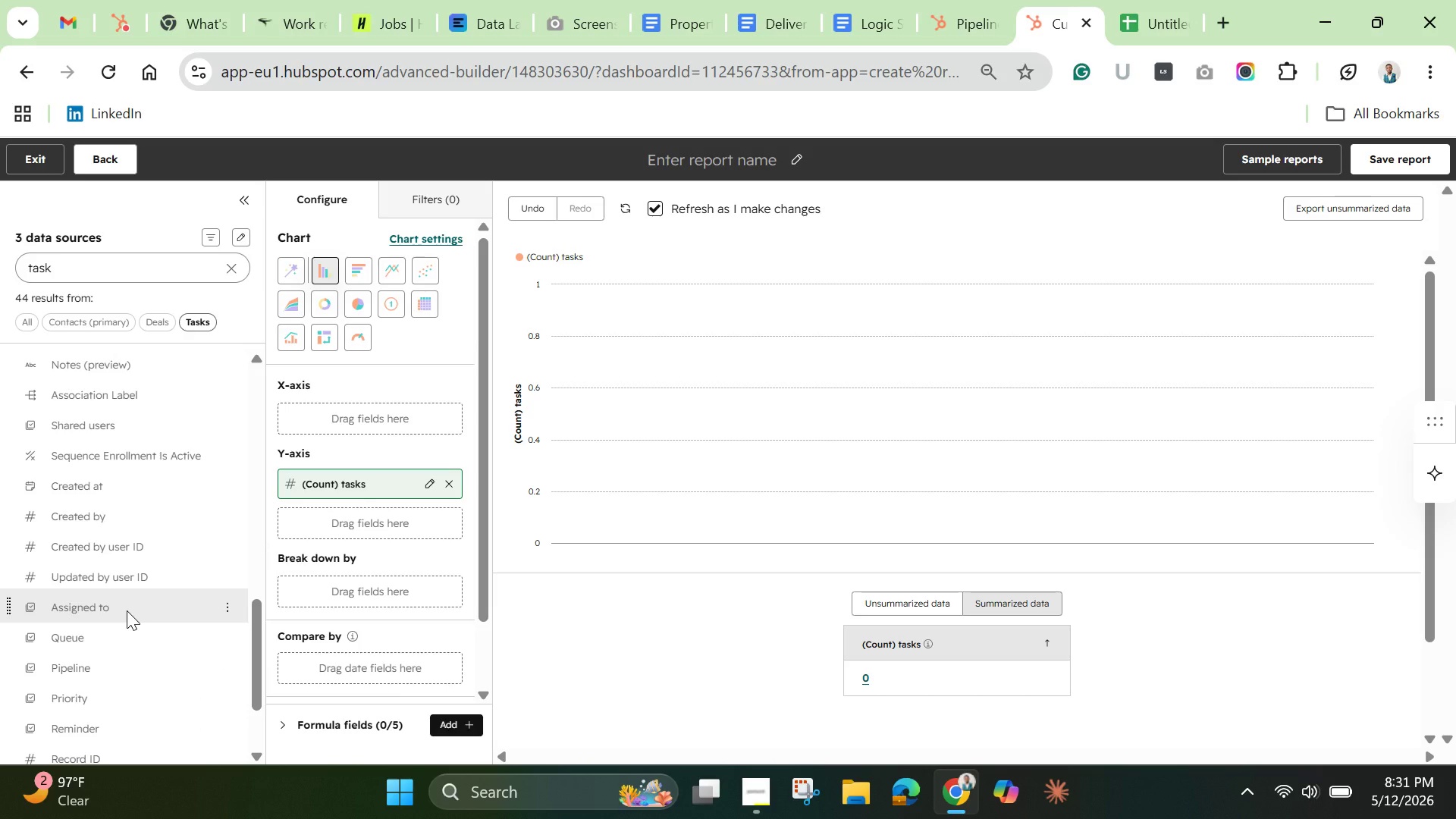 
left_click_drag(start_coordinate=[127, 610], to_coordinate=[285, 411])
 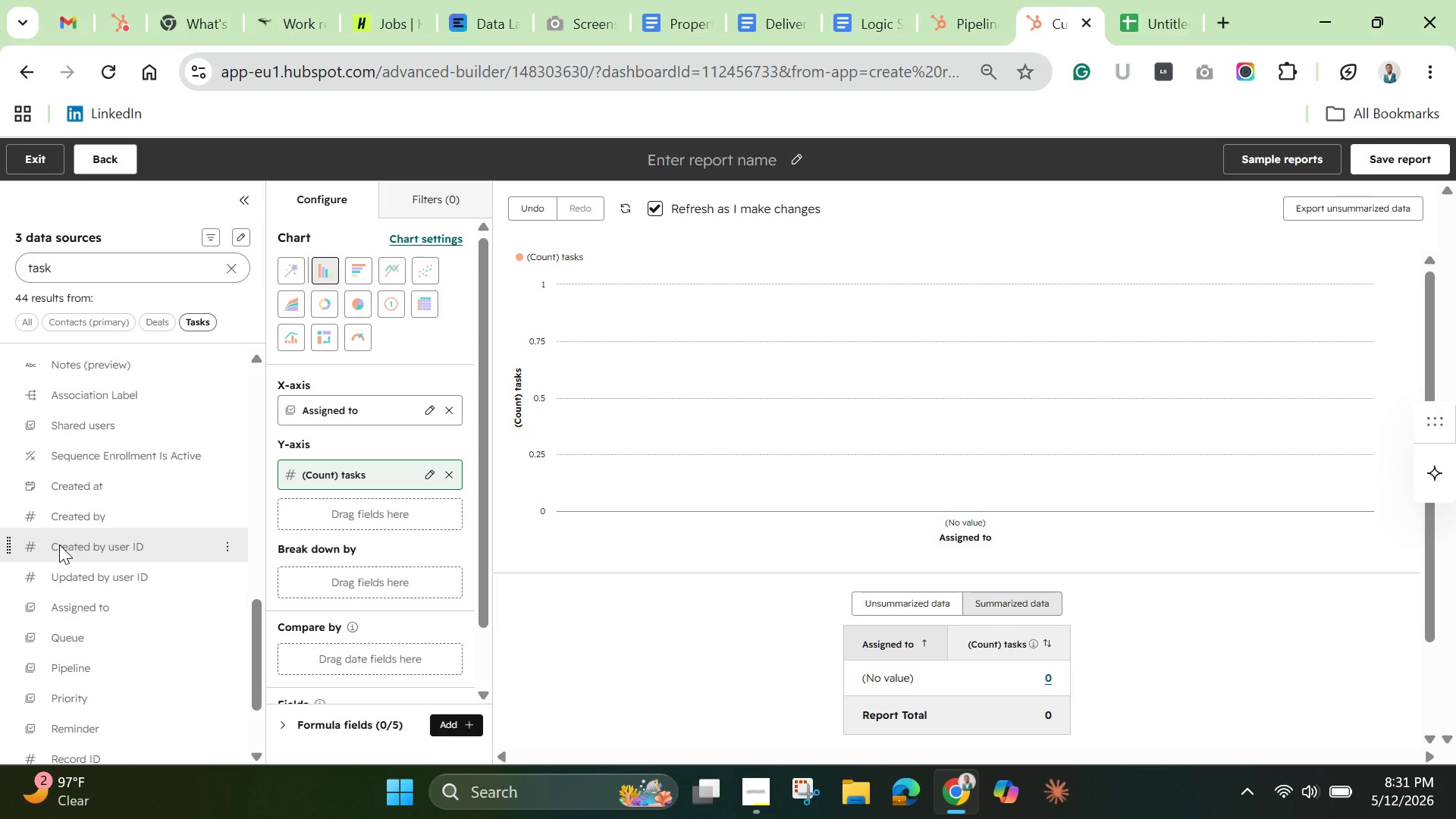 
wait(19.67)
 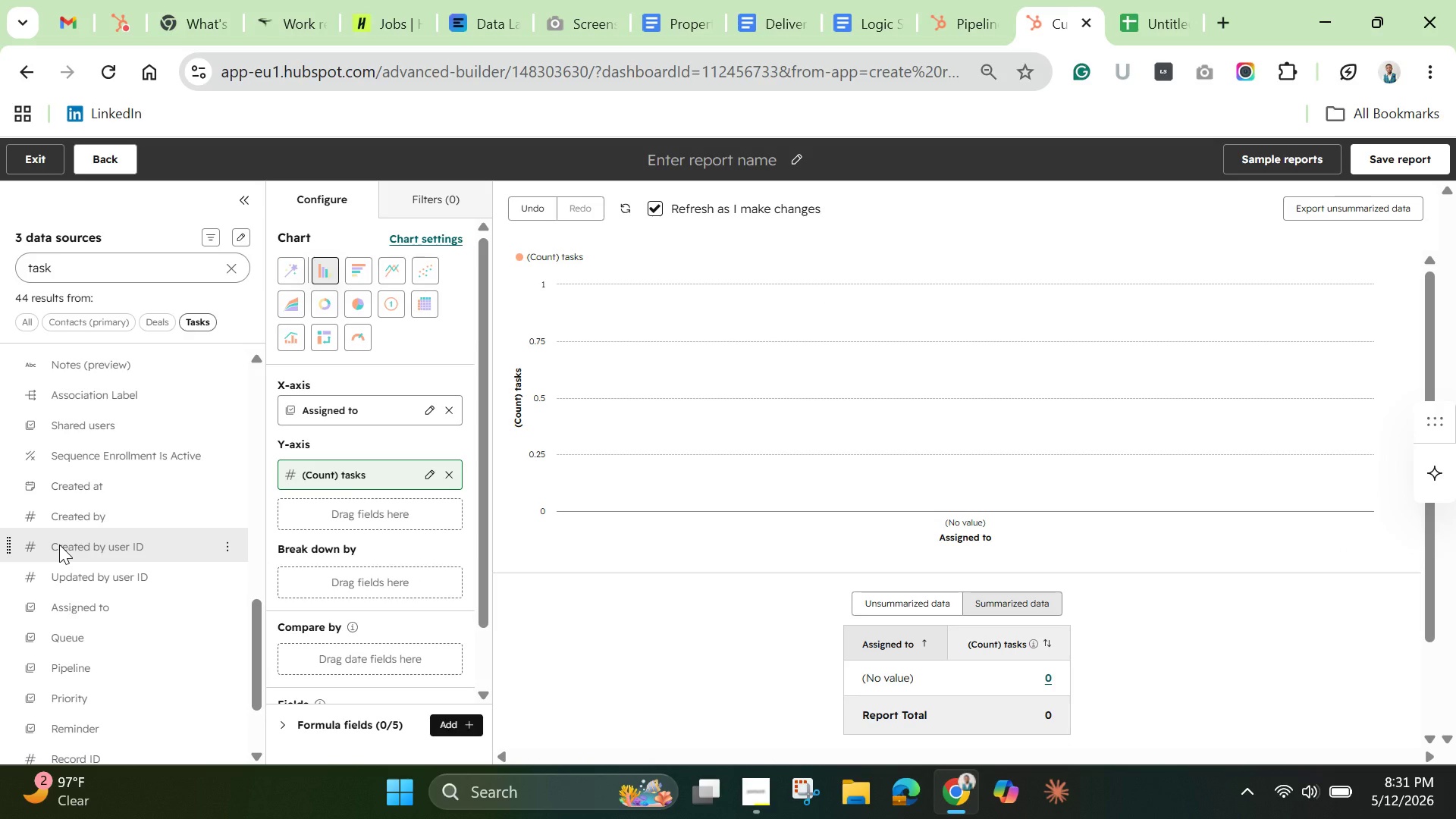 
left_click([410, 202])
 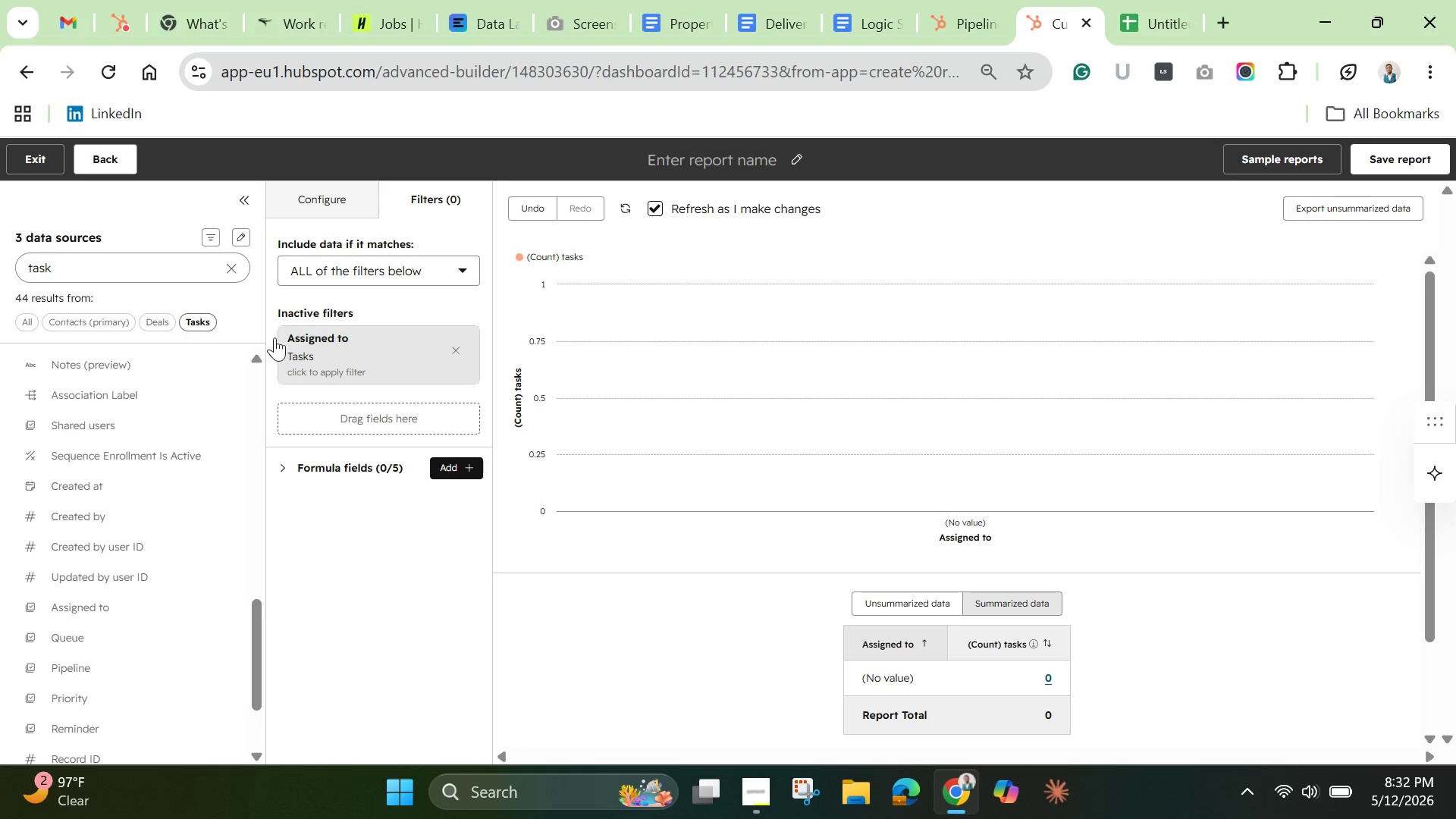 
left_click([130, 268])
 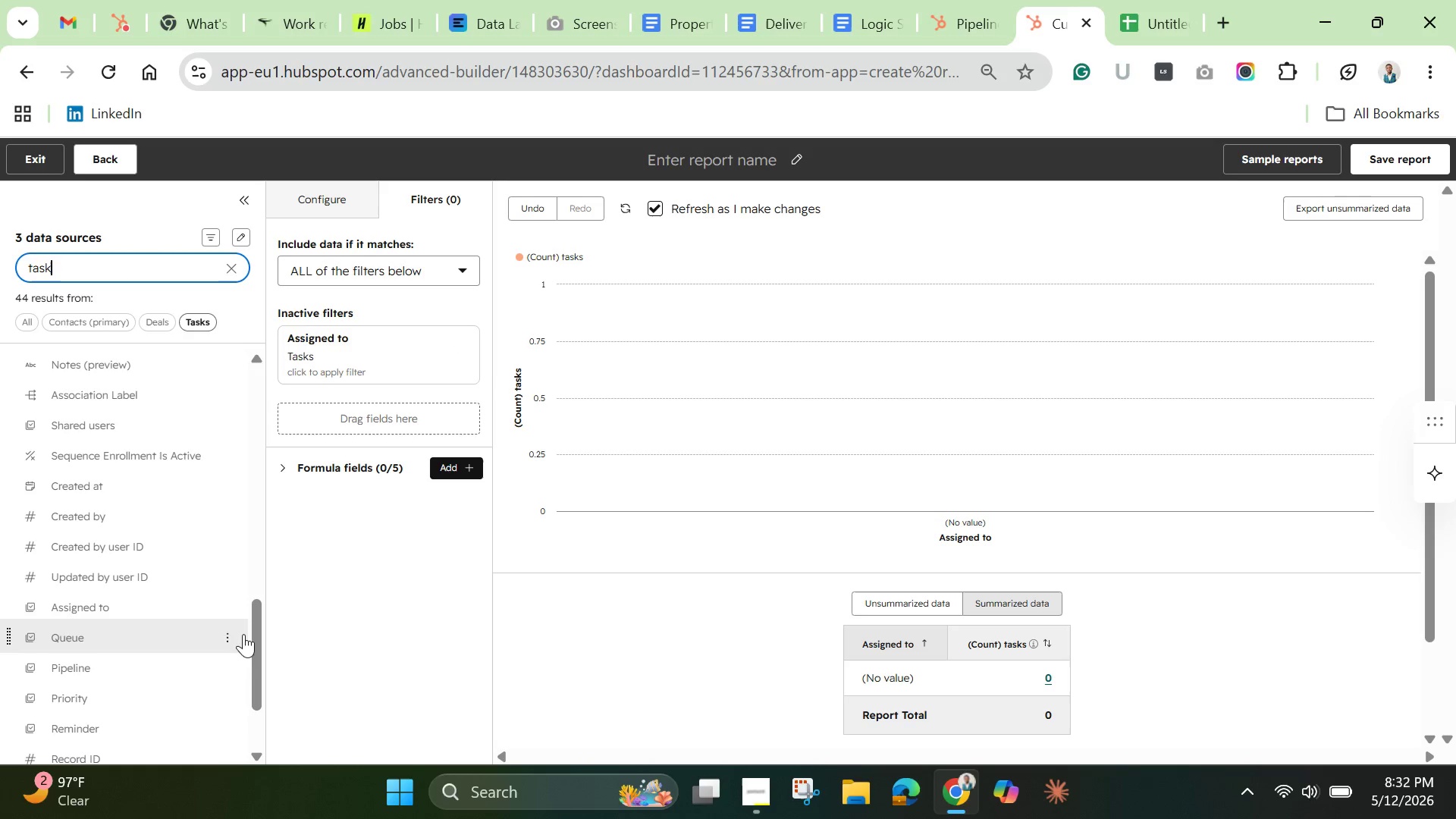 
left_click_drag(start_coordinate=[255, 649], to_coordinate=[248, 424])
 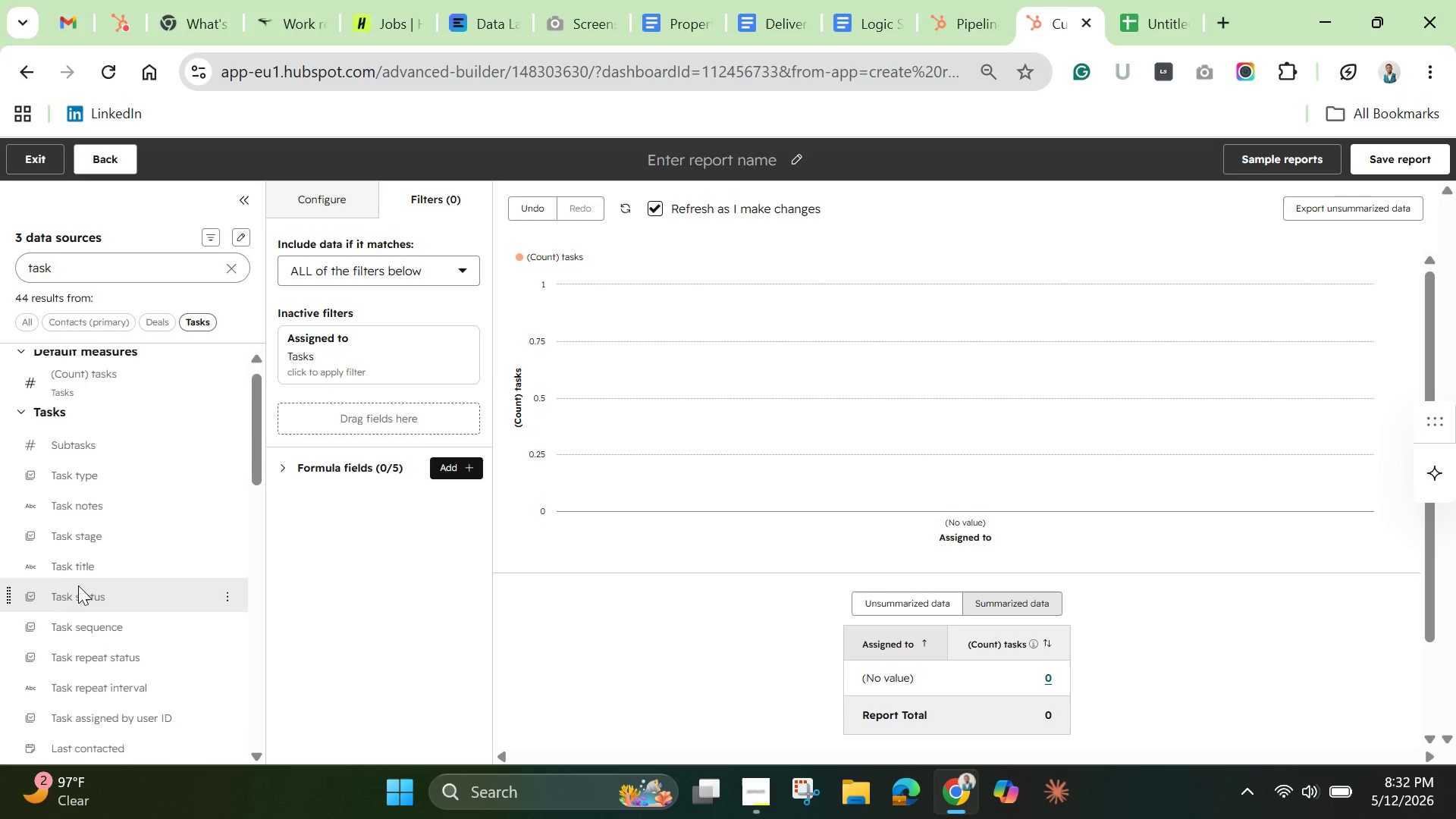 
left_click_drag(start_coordinate=[70, 592], to_coordinate=[290, 413])
 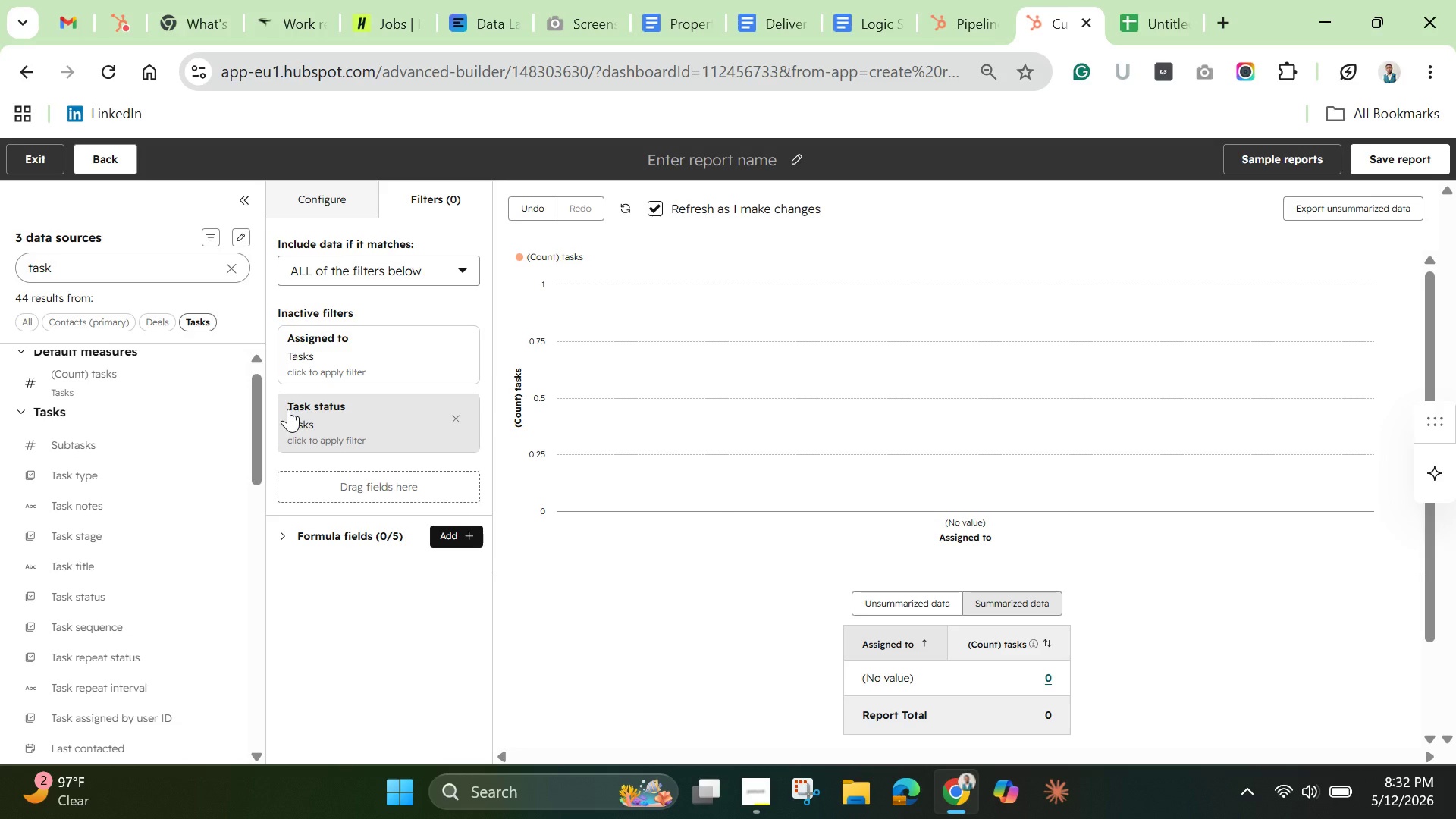 
wait(9.44)
 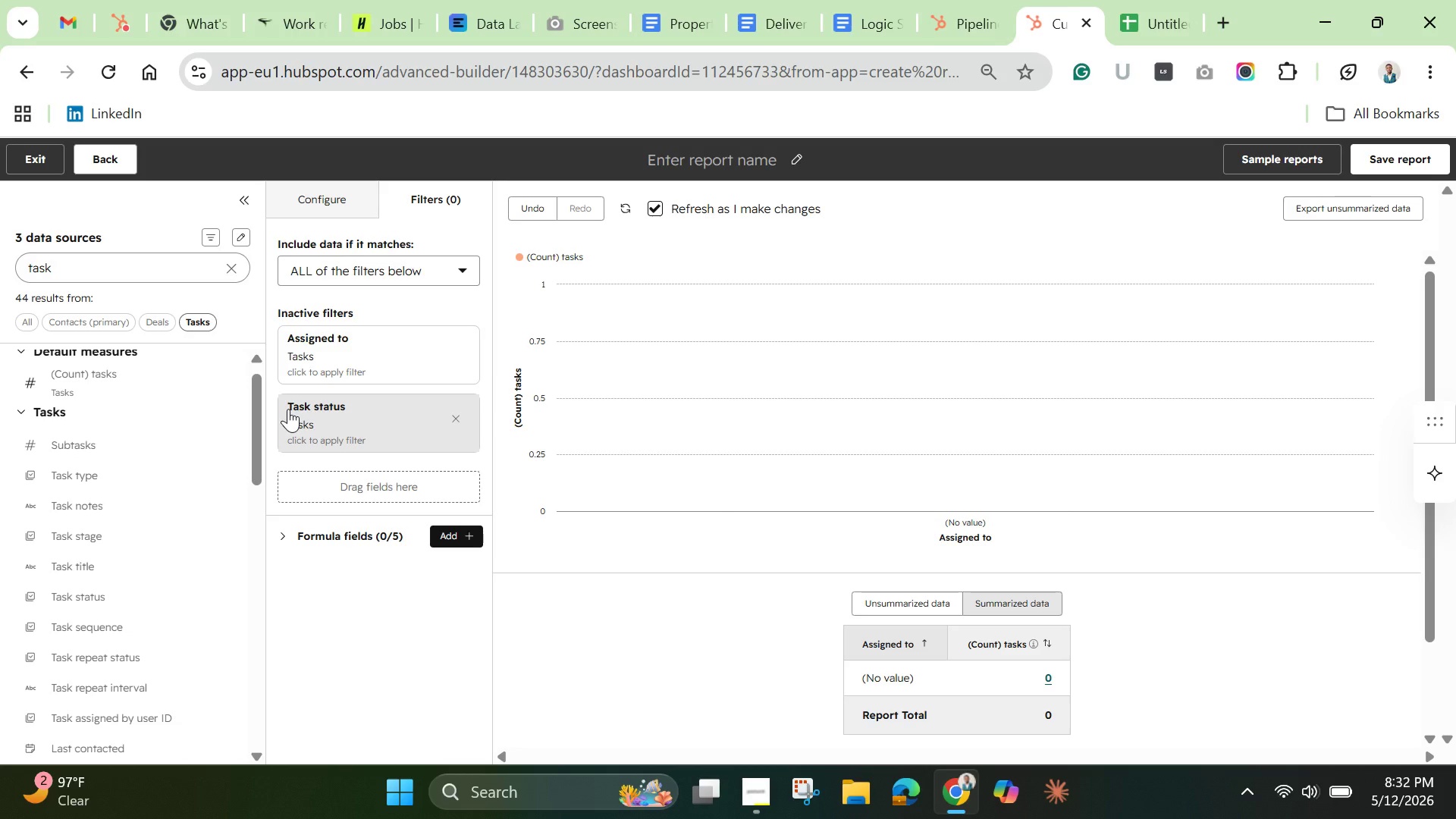 
left_click([457, 345])
 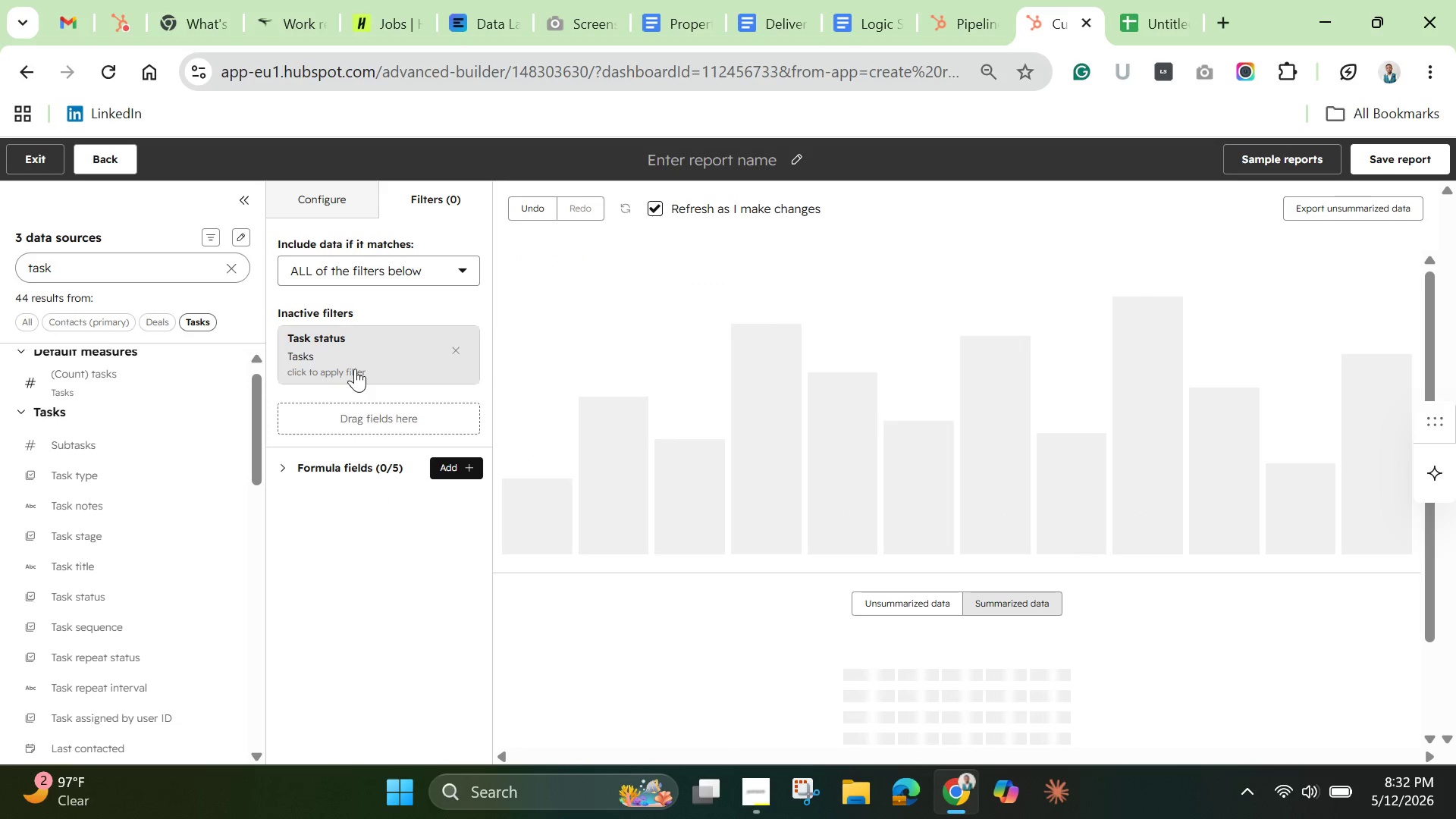 
left_click([351, 360])
 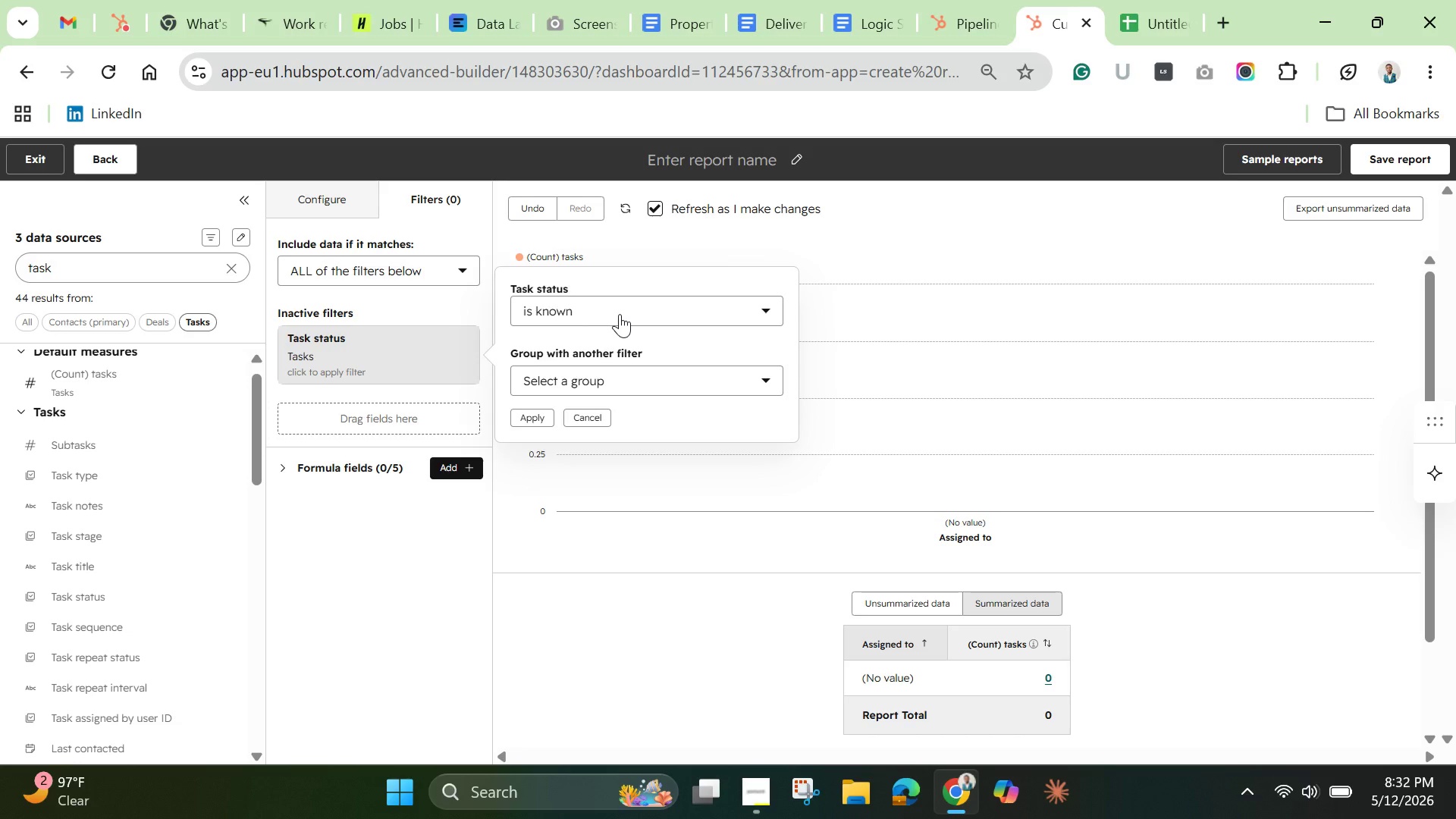 
wait(22.31)
 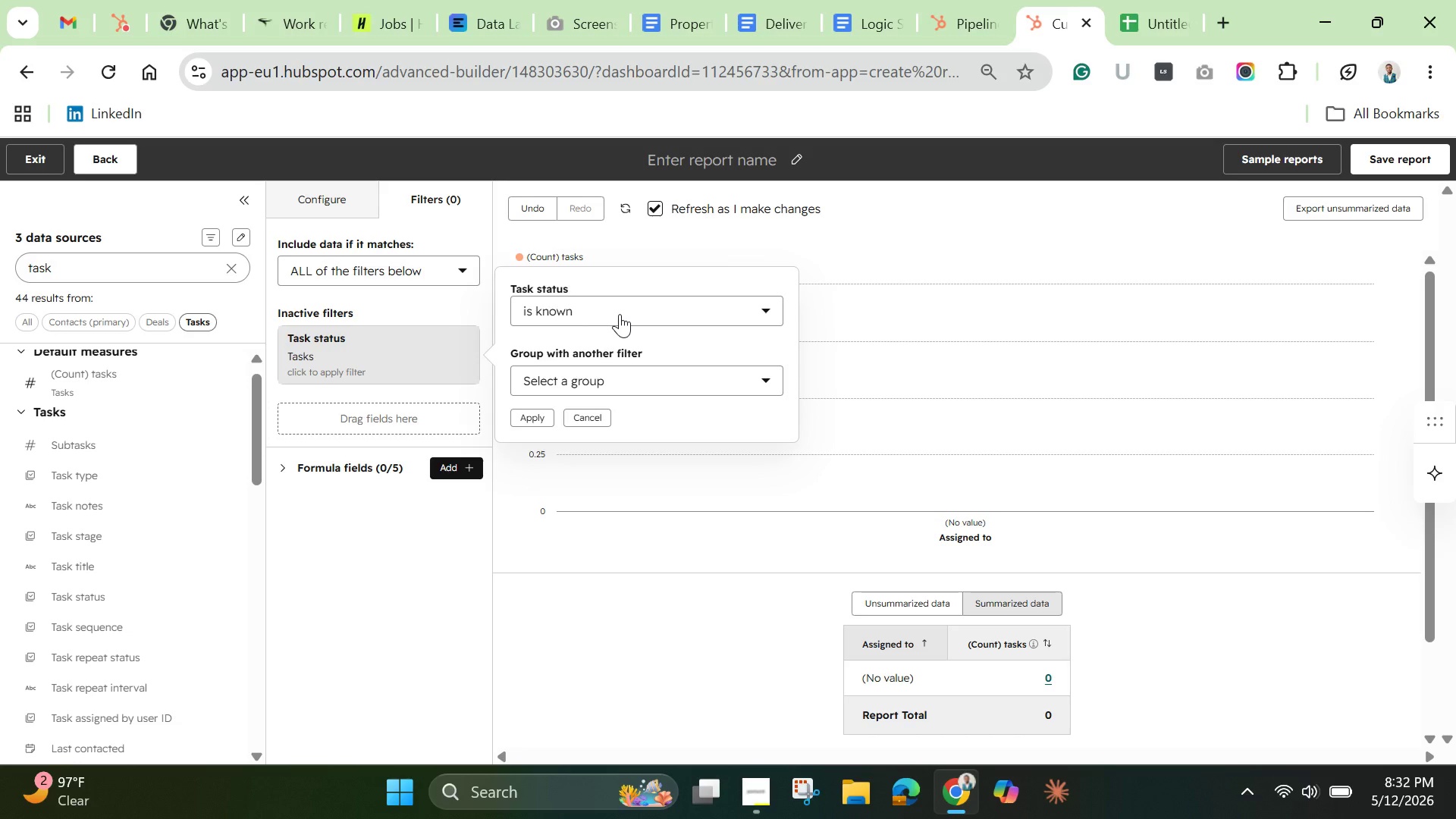 
left_click([620, 314])
 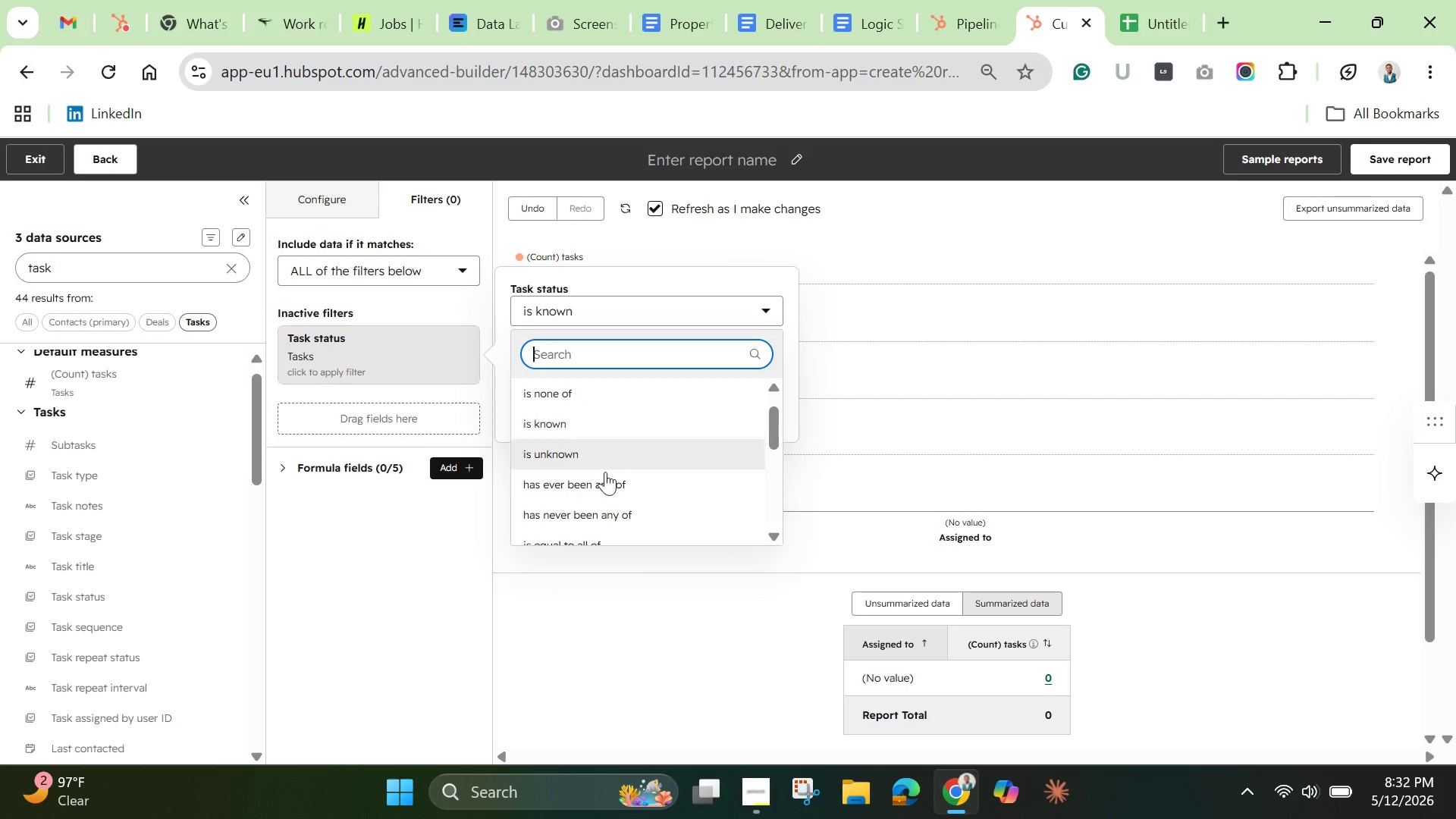 
scroll: coordinate [619, 466], scroll_direction: down, amount: 1.0
 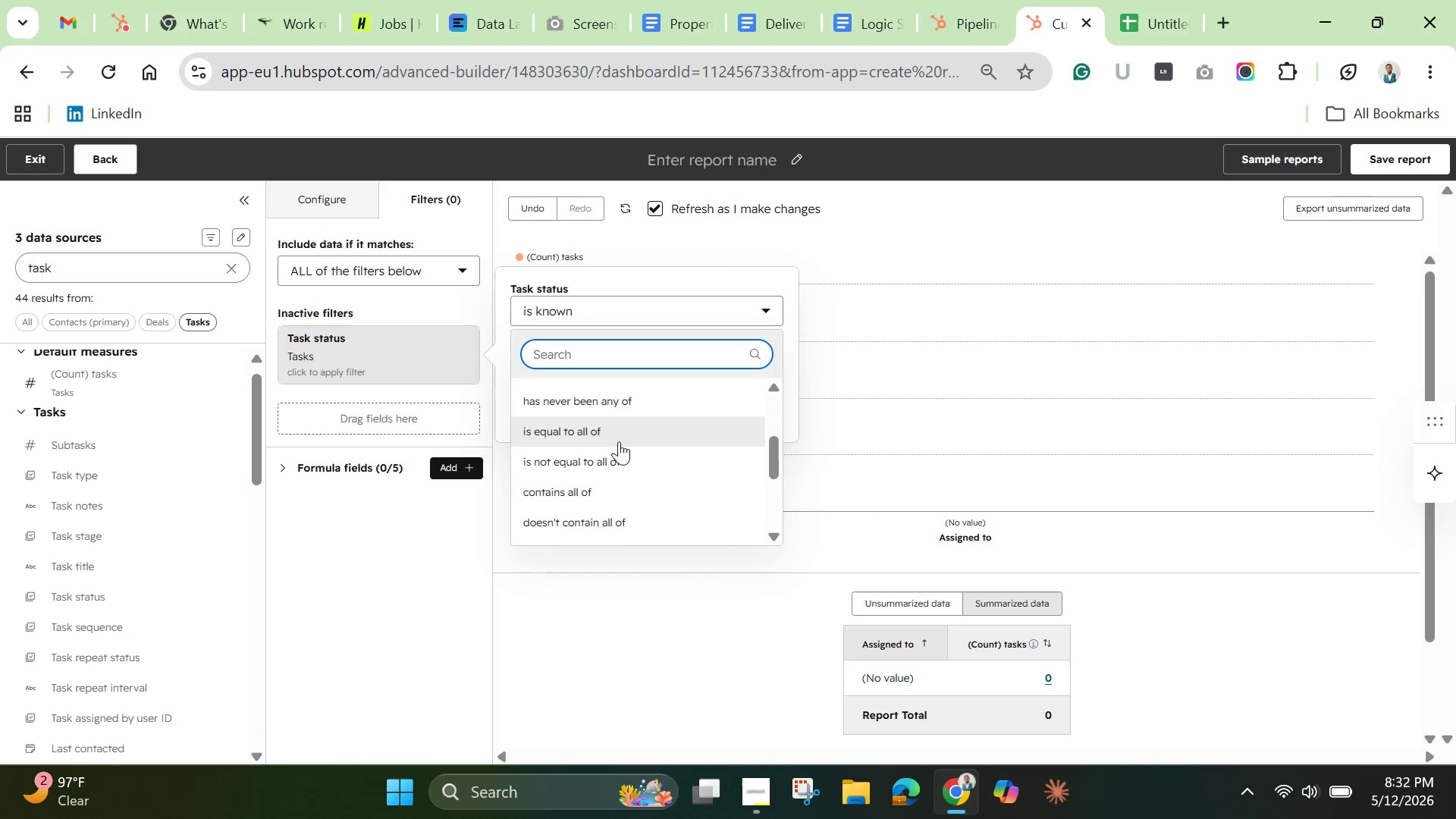 
scroll: coordinate [619, 441], scroll_direction: up, amount: 6.0
 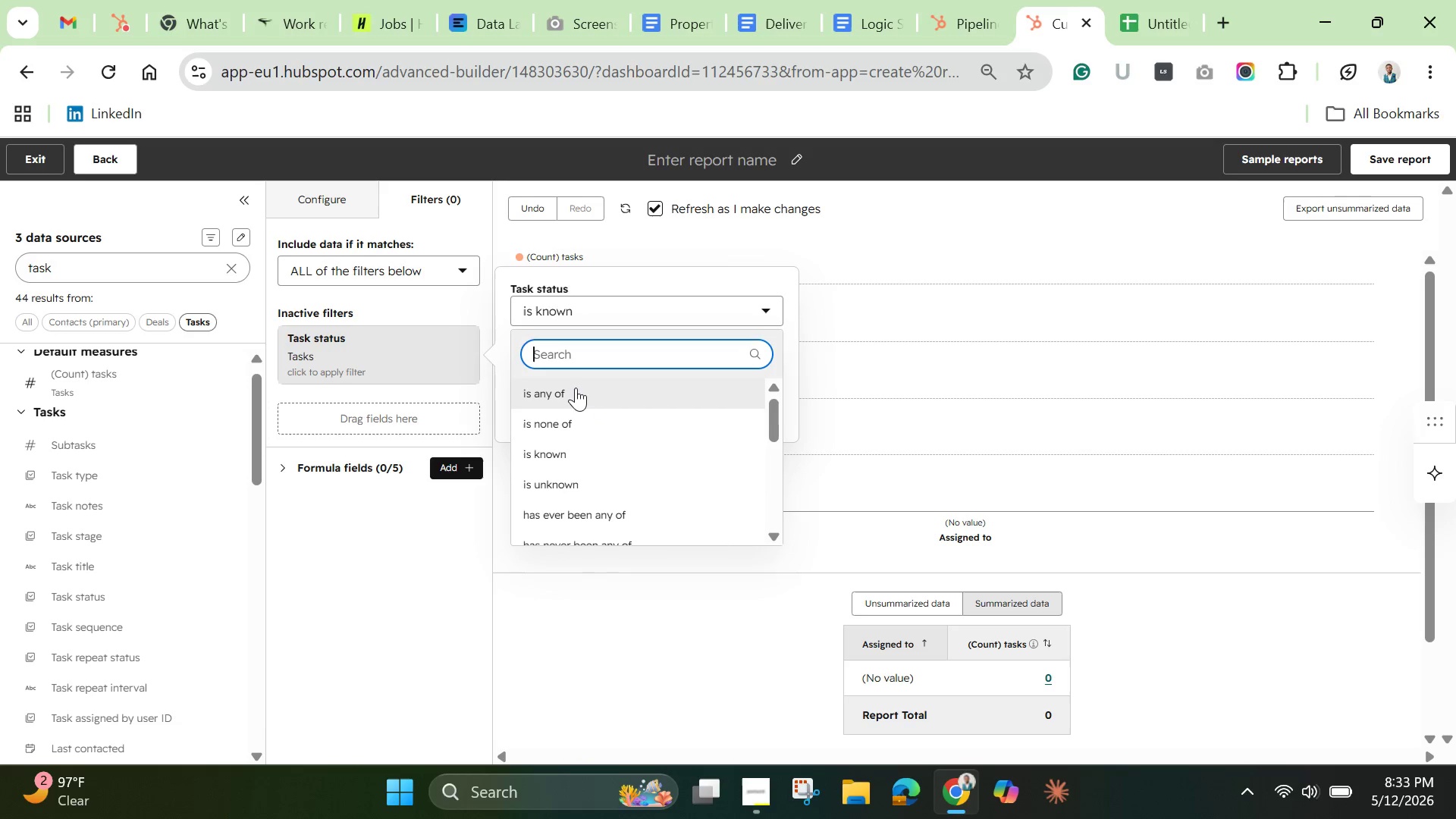 
left_click([576, 388])
 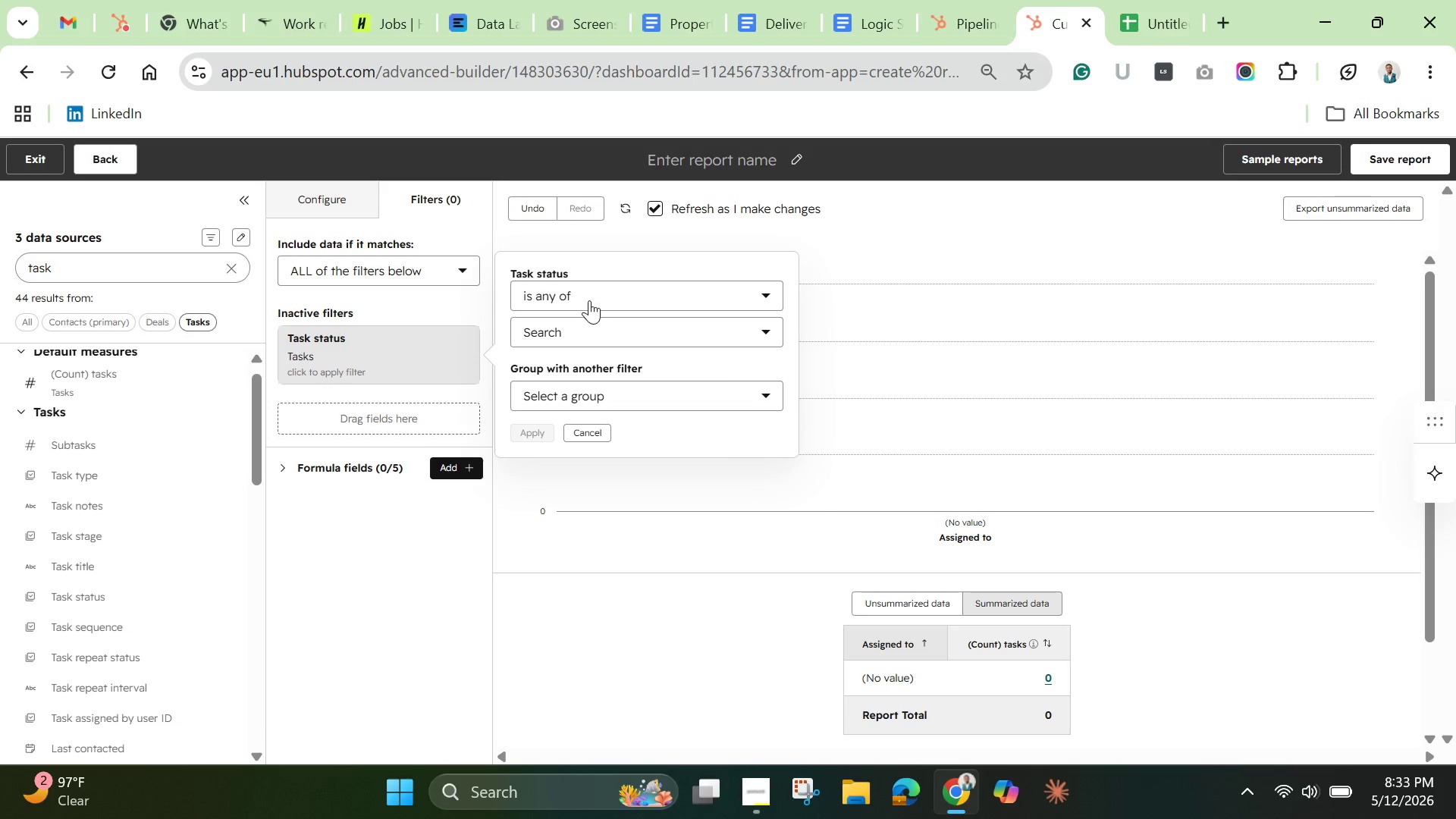 
left_click([589, 300])
 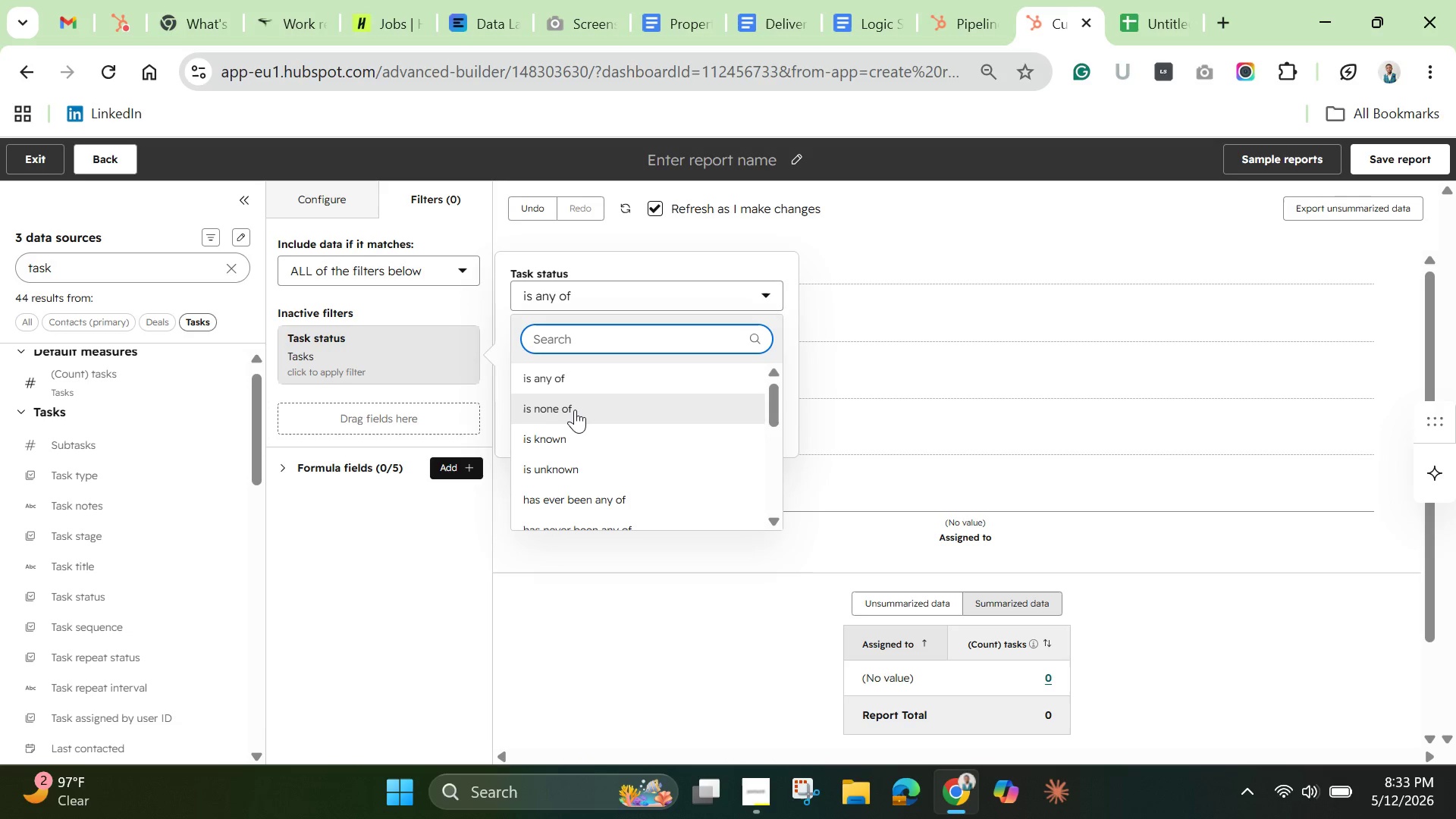 
left_click([575, 410])
 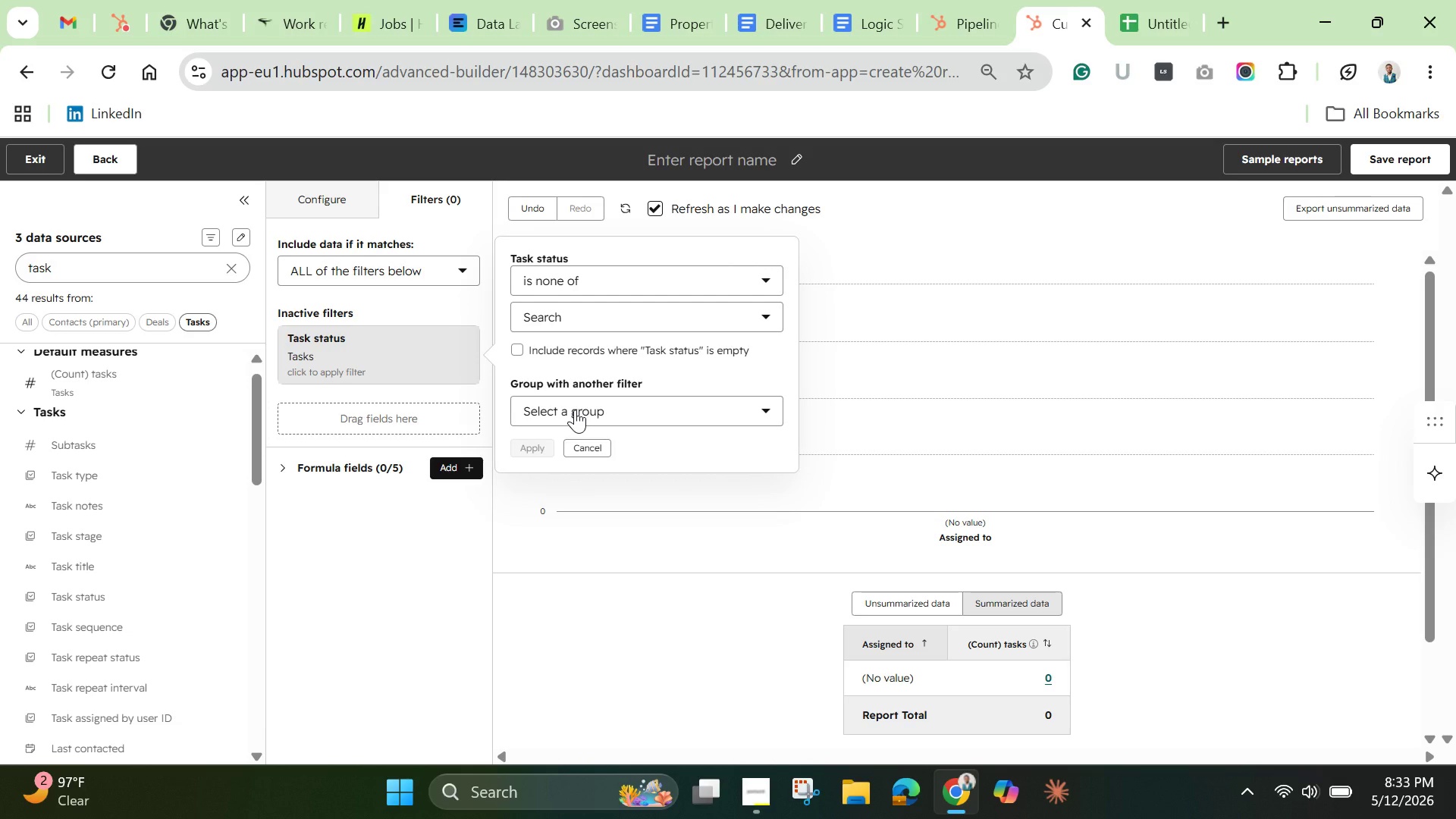 
wait(6.66)
 